 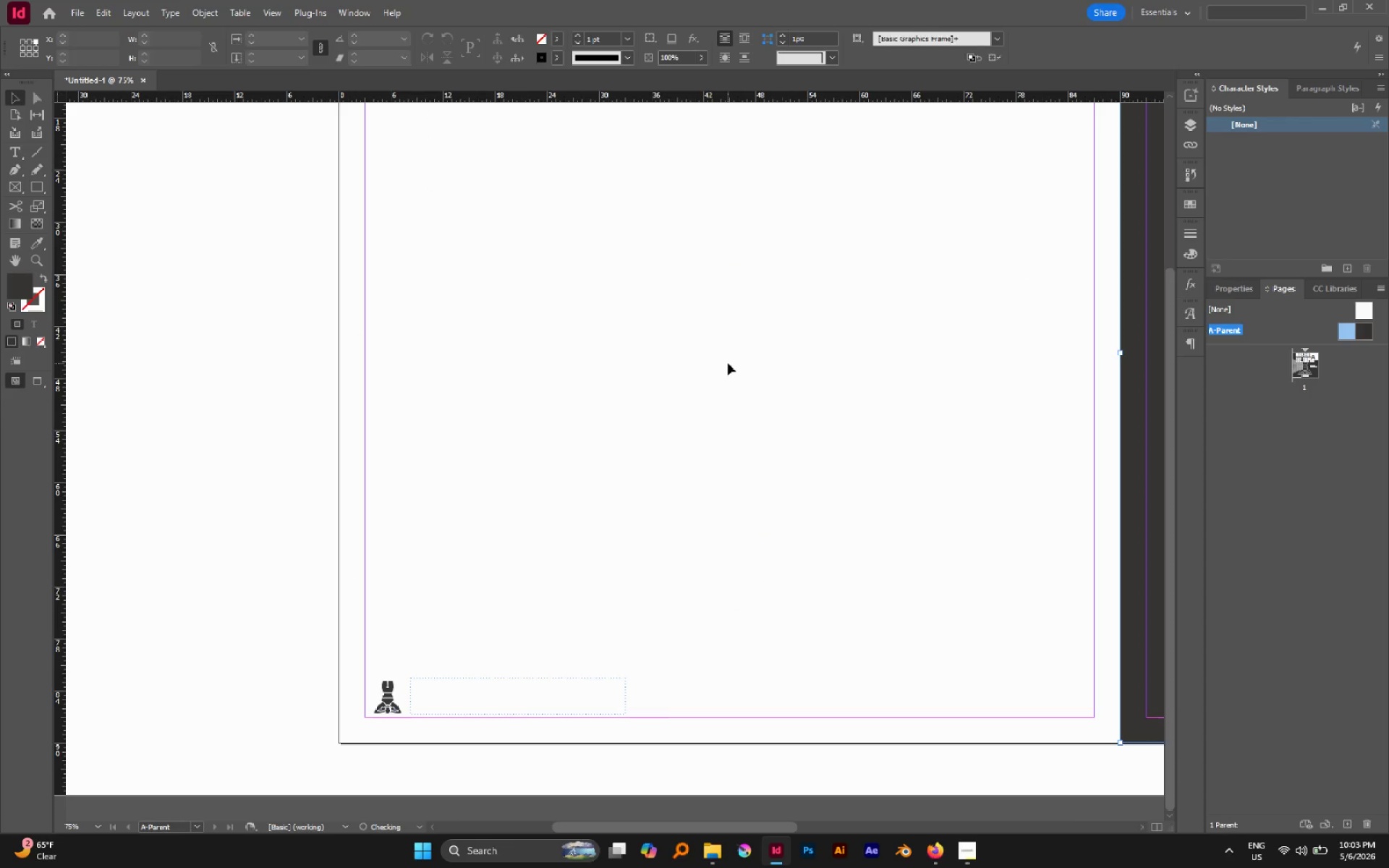 
hold_key(key=AltLeft, duration=0.8)
scroll: coordinate [718, 364], scroll_direction: down, amount: 2.0
 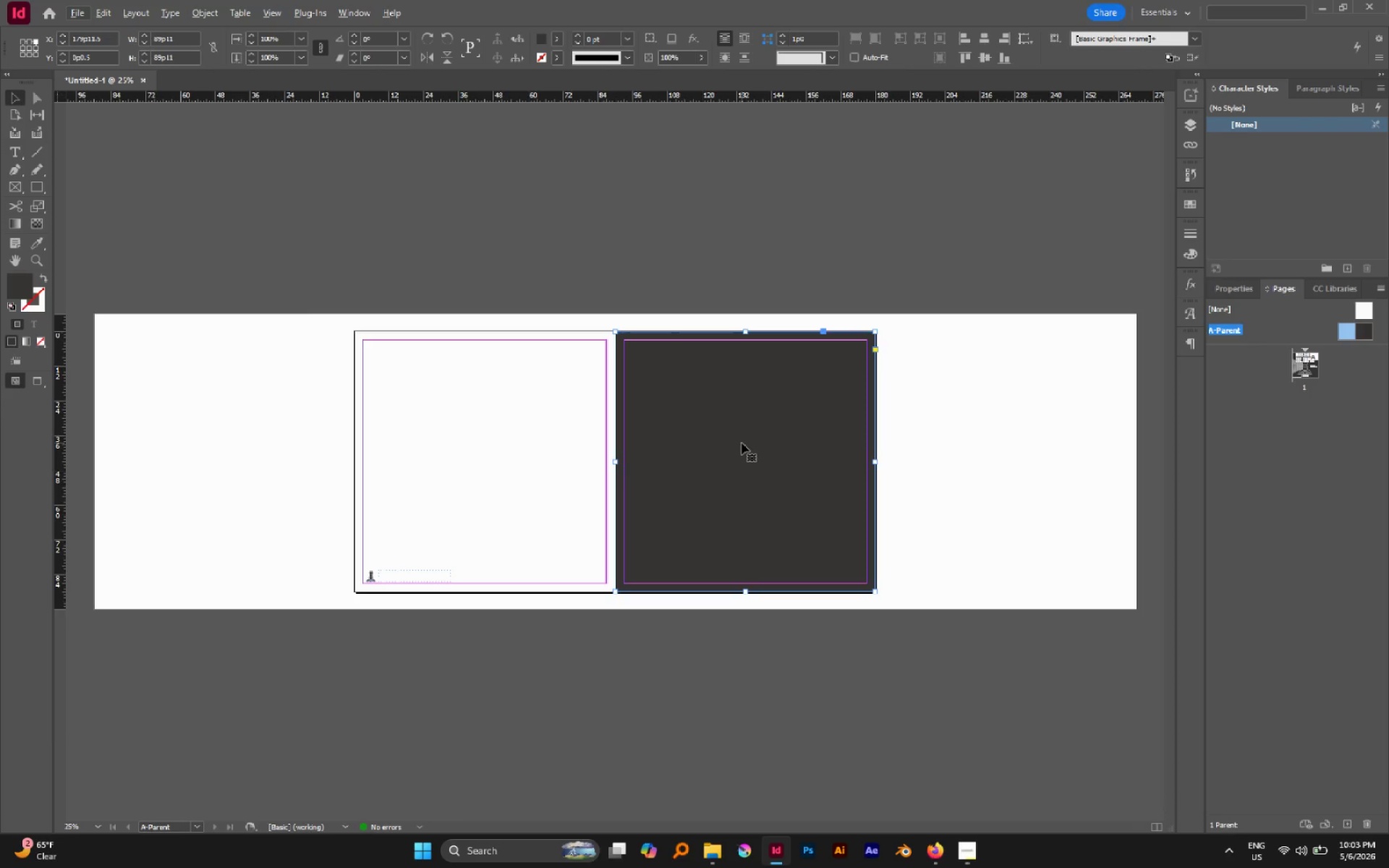 
key(Control+Shift+BracketLeft)
 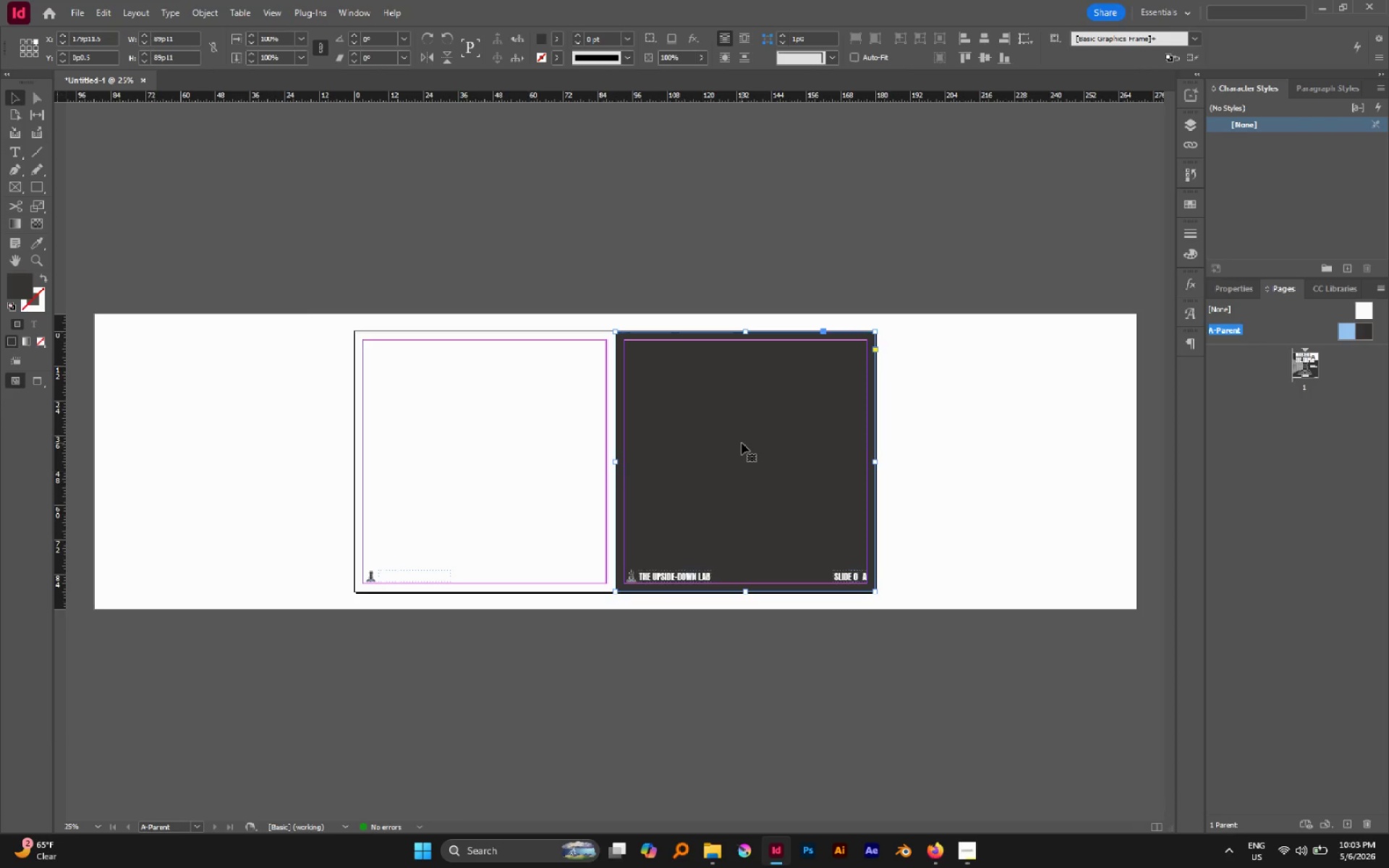 
hold_key(key=AltLeft, duration=2.38)
left_click_drag(start_coordinate=[742, 442], to_coordinate=[482, 401])
 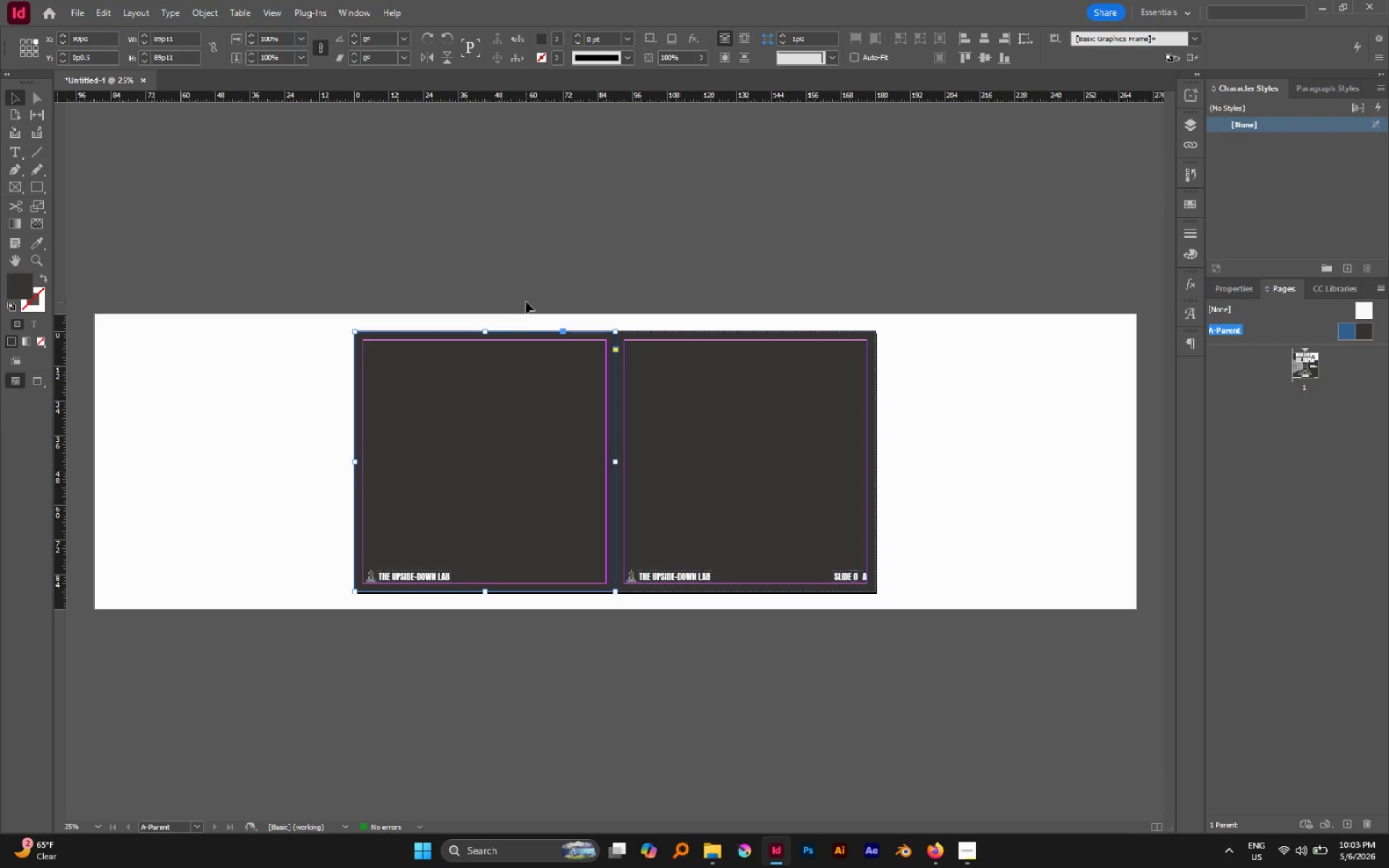 
hold_key(key=ShiftLeft, duration=2.05)
 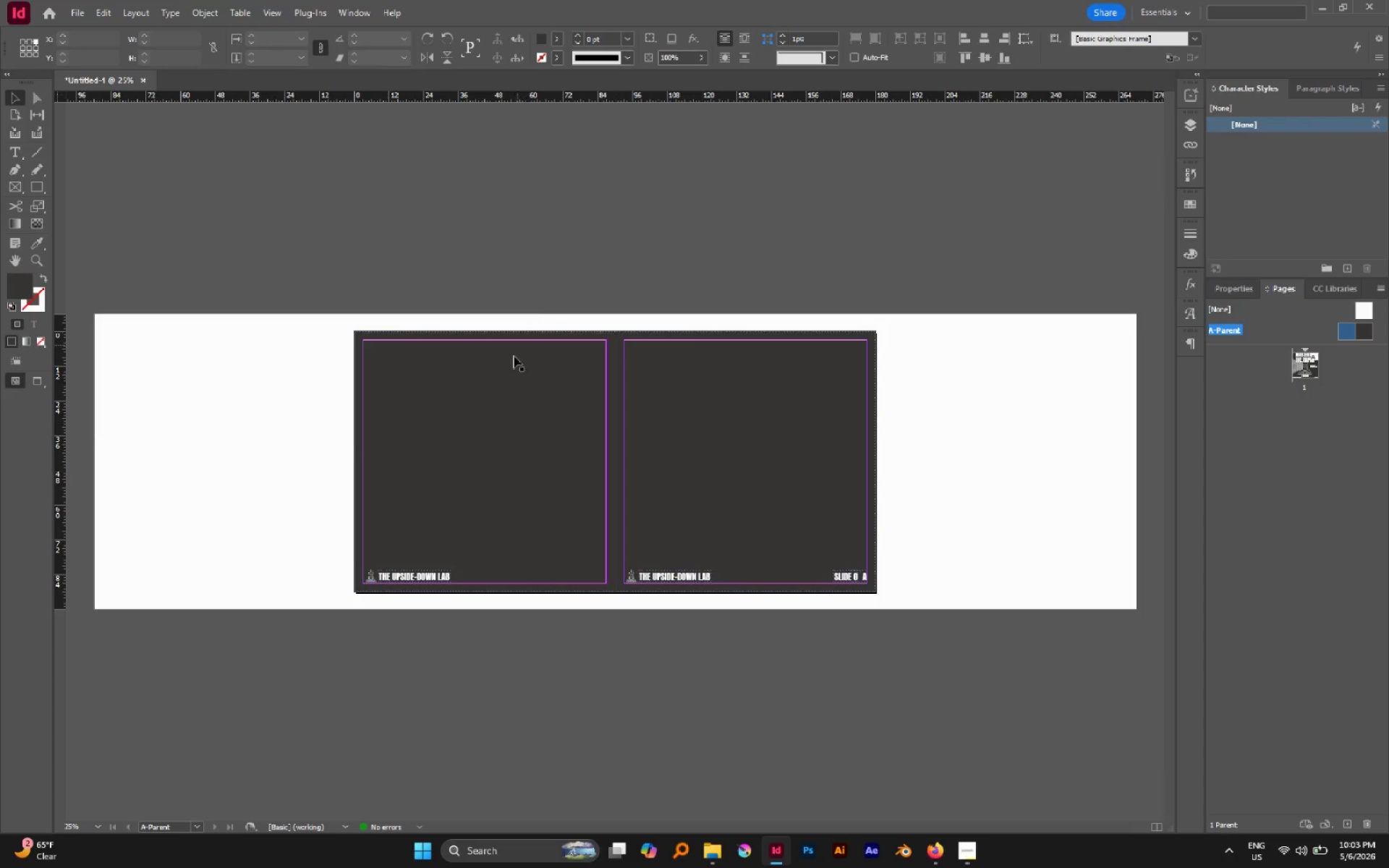 
double_click([511, 367])
 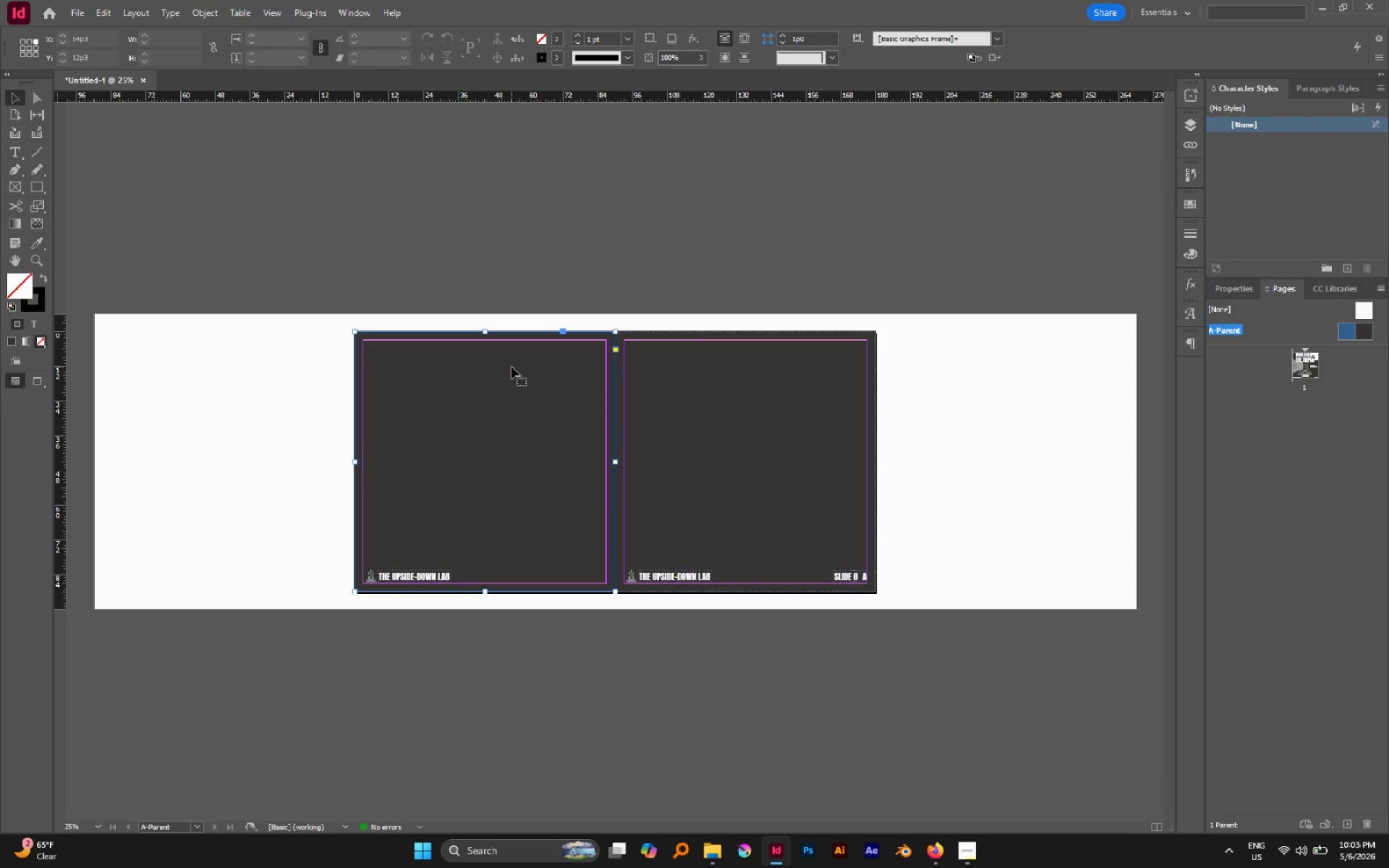 
key(Control+Shift+BracketLeft)
 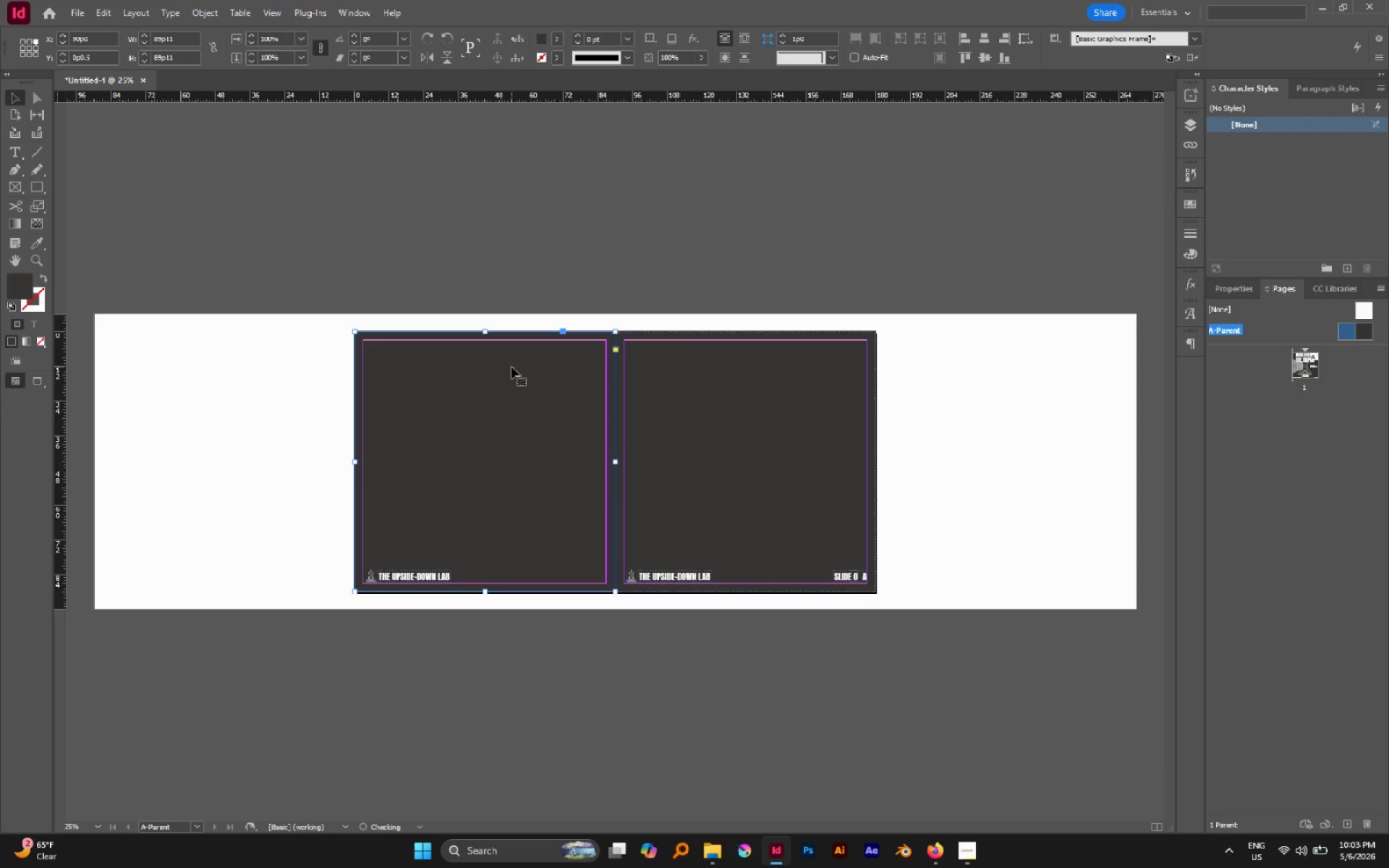 
key(Control+Shift+BracketLeft)
 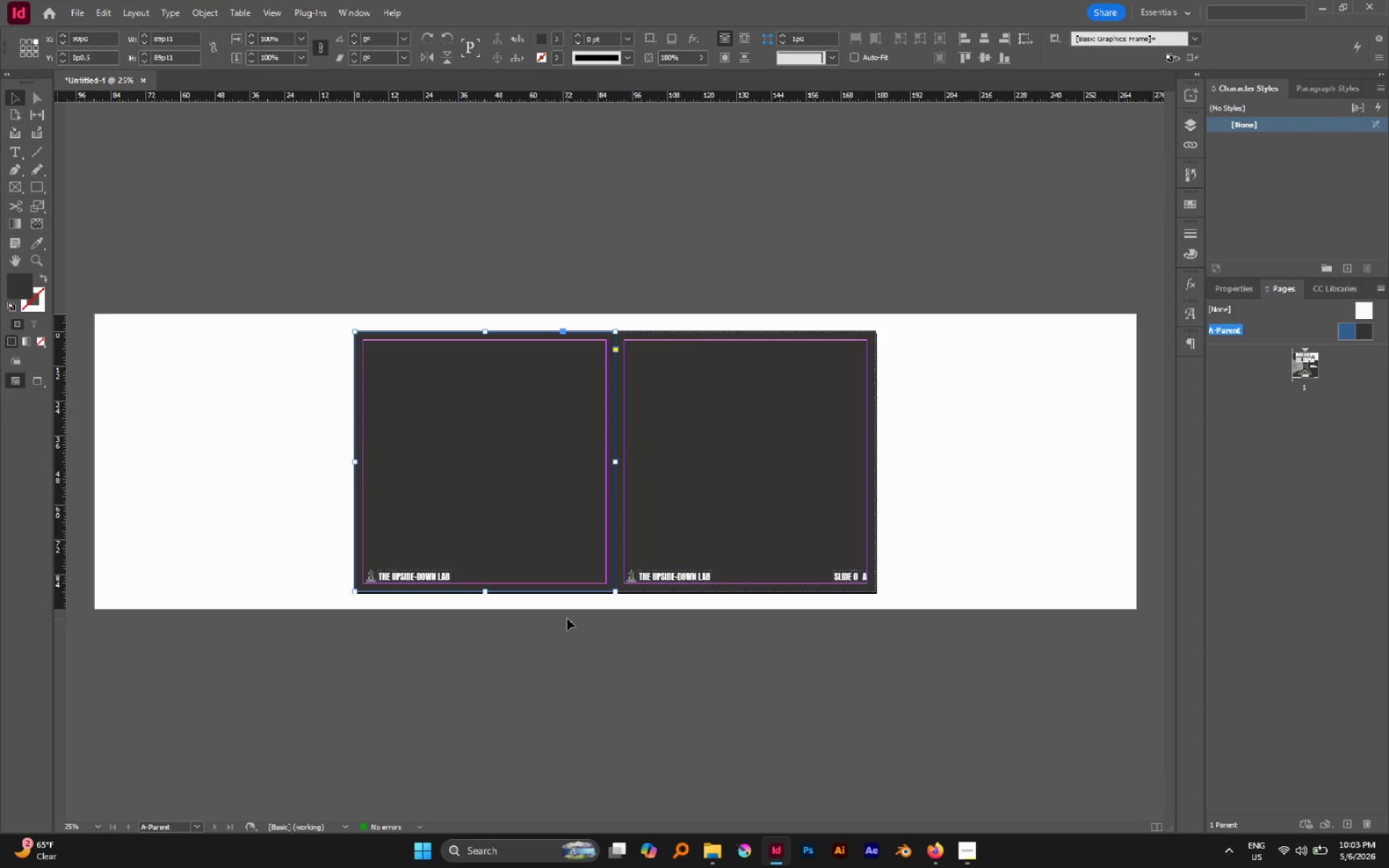 
double_click([543, 509])
 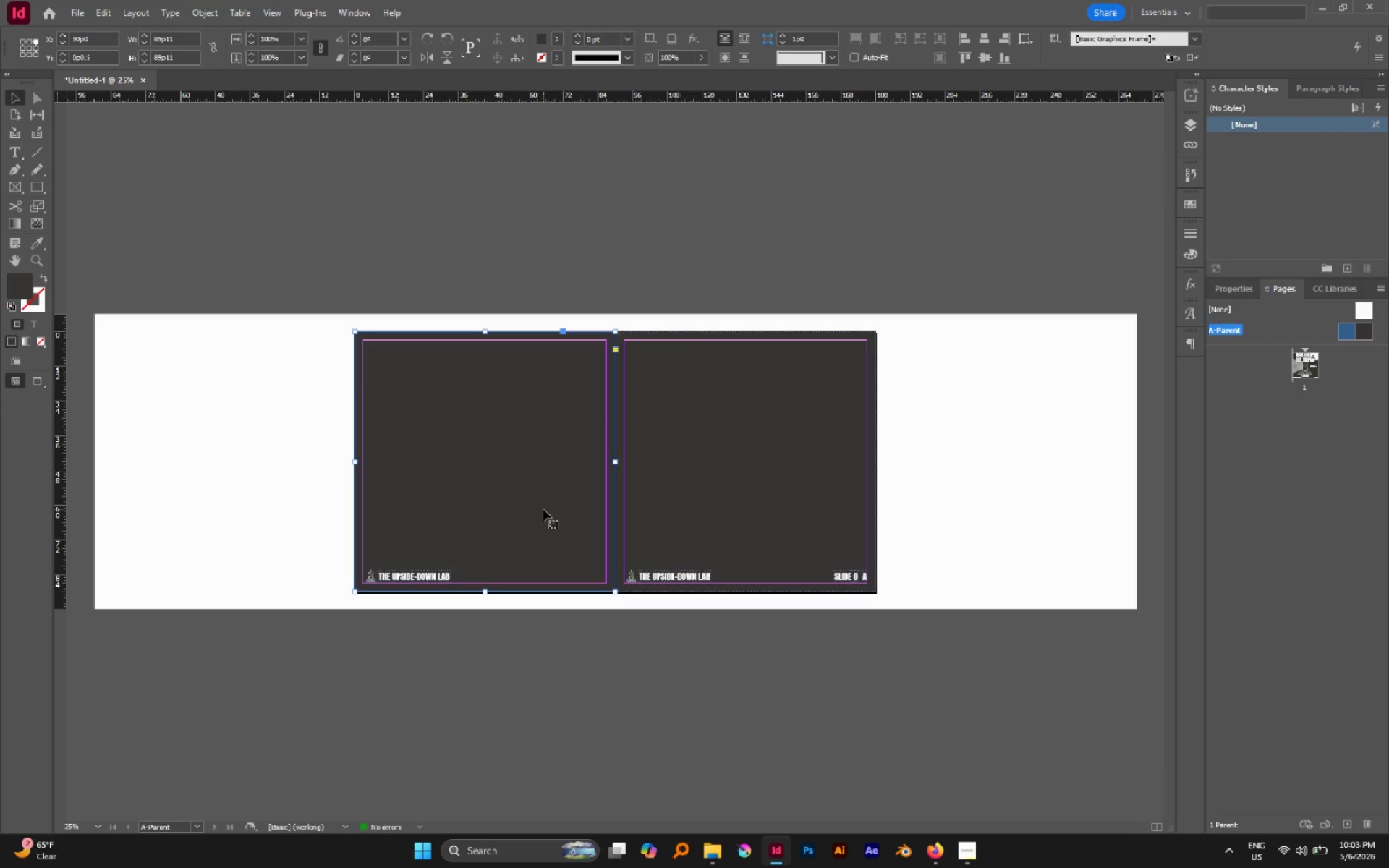 
wait(6.01)
 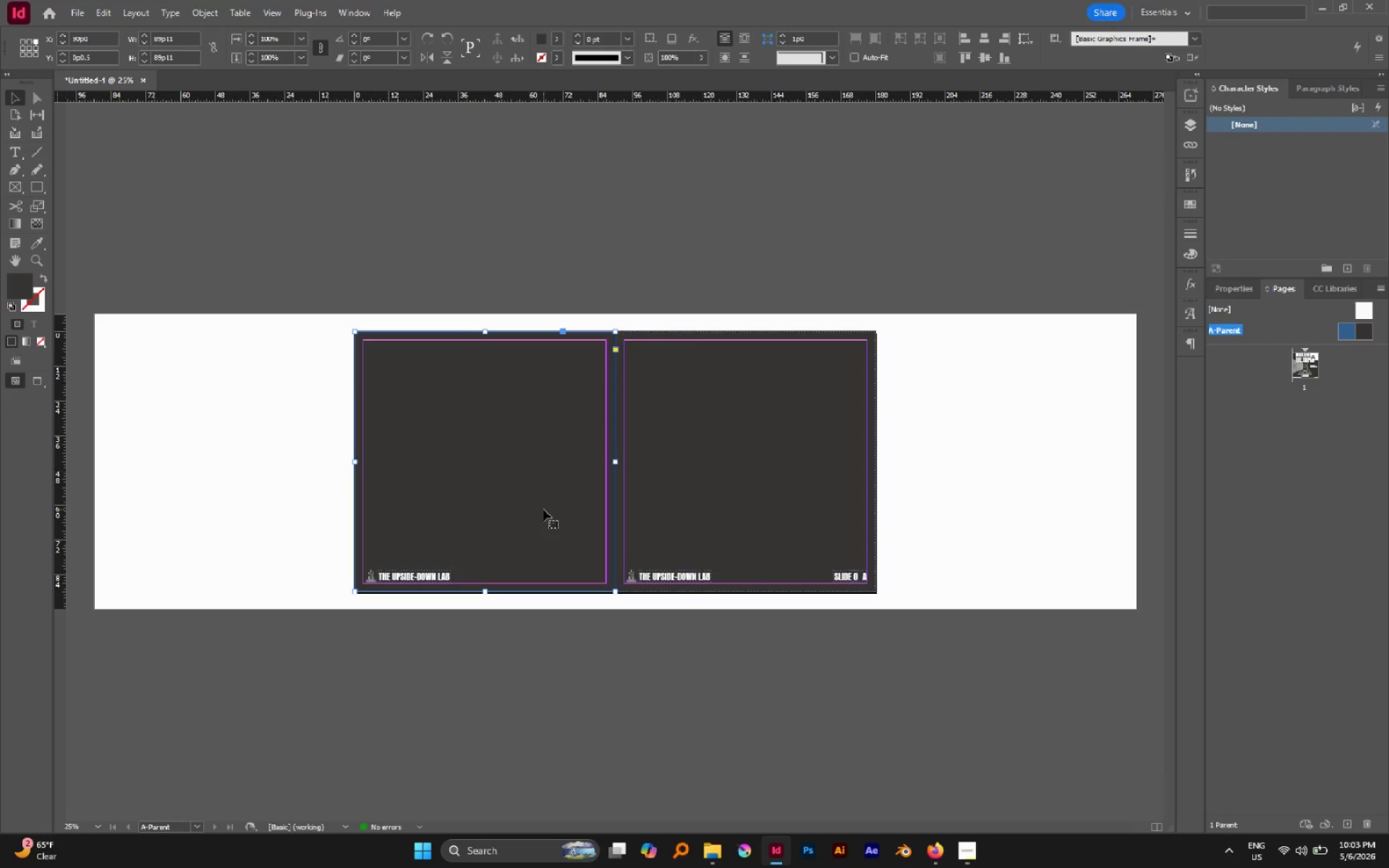 
key(Control+Shift+BracketLeft)
 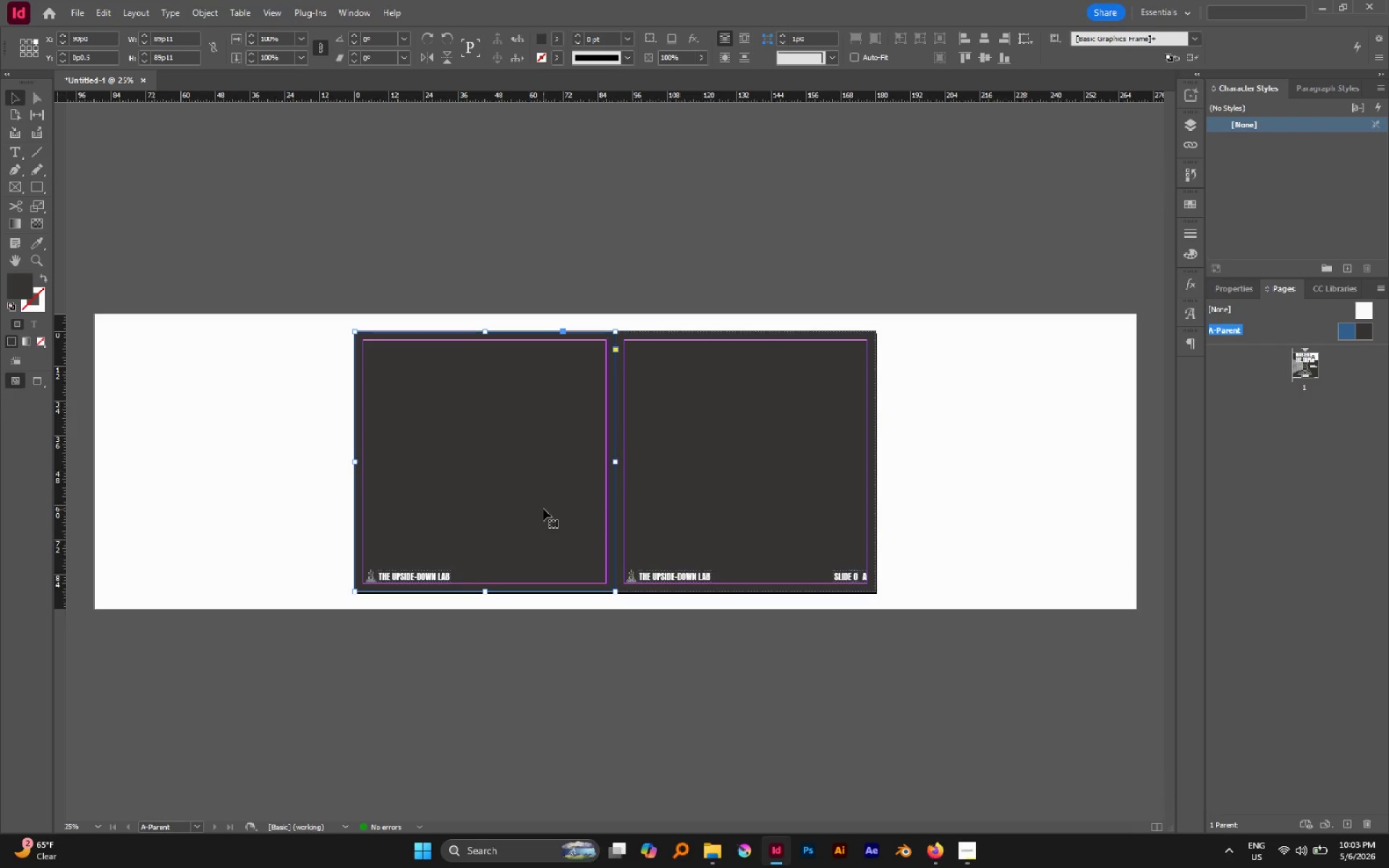 
left_click([972, 650])
 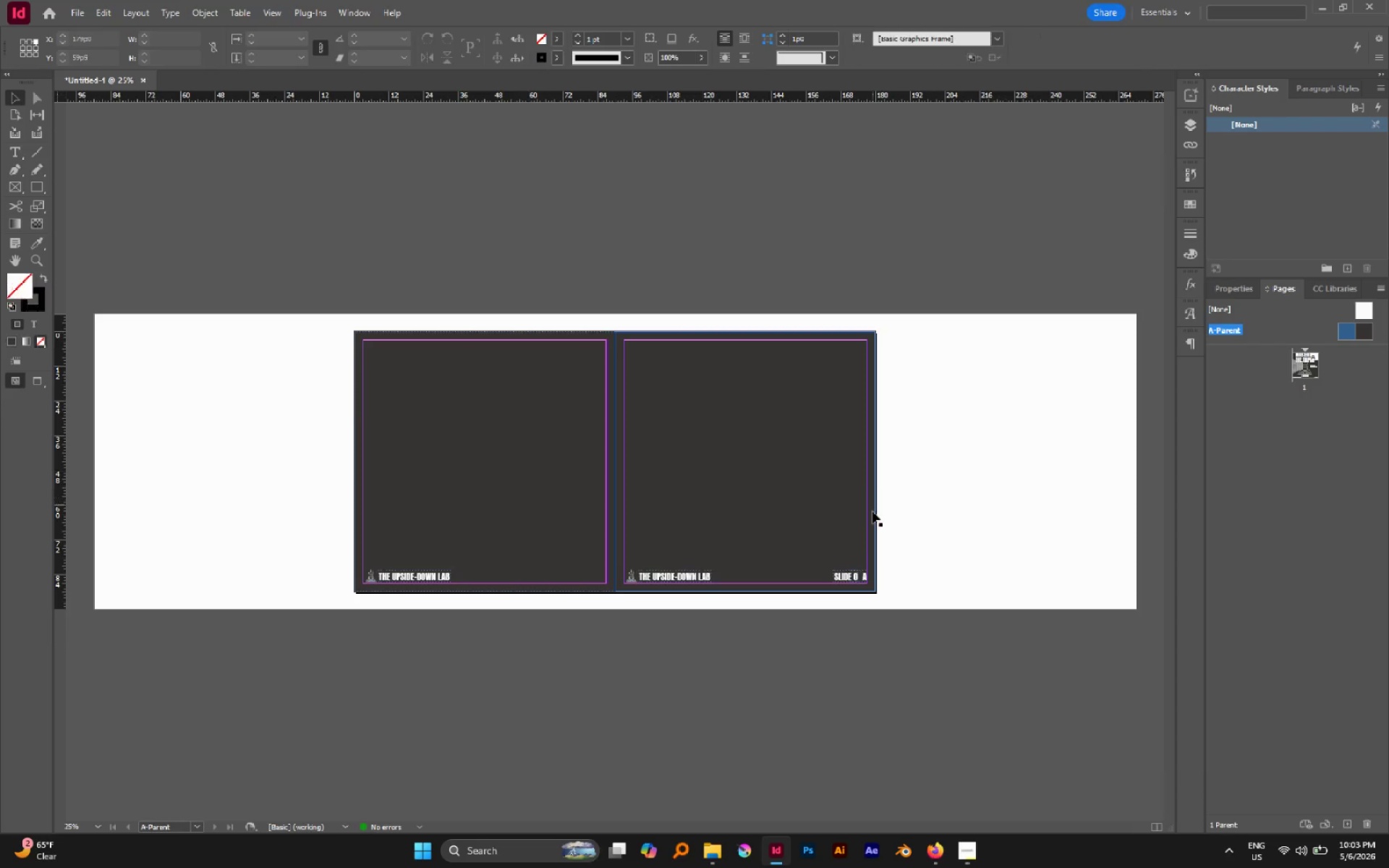 
hold_key(key=AltLeft, duration=0.67)
scroll: coordinate [862, 595], scroll_direction: up, amount: 3.0
 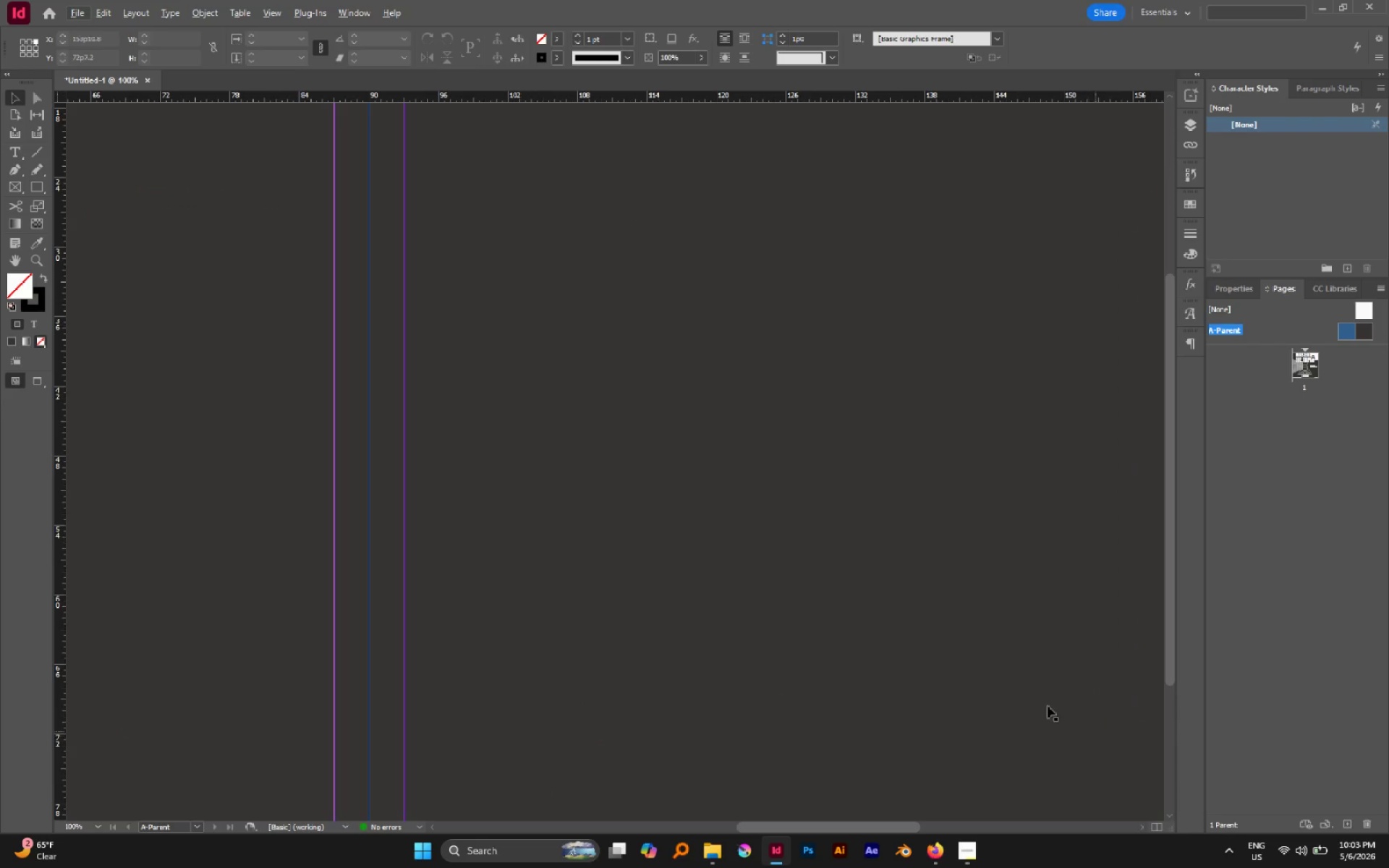 
hold_key(key=Space, duration=0.53)
 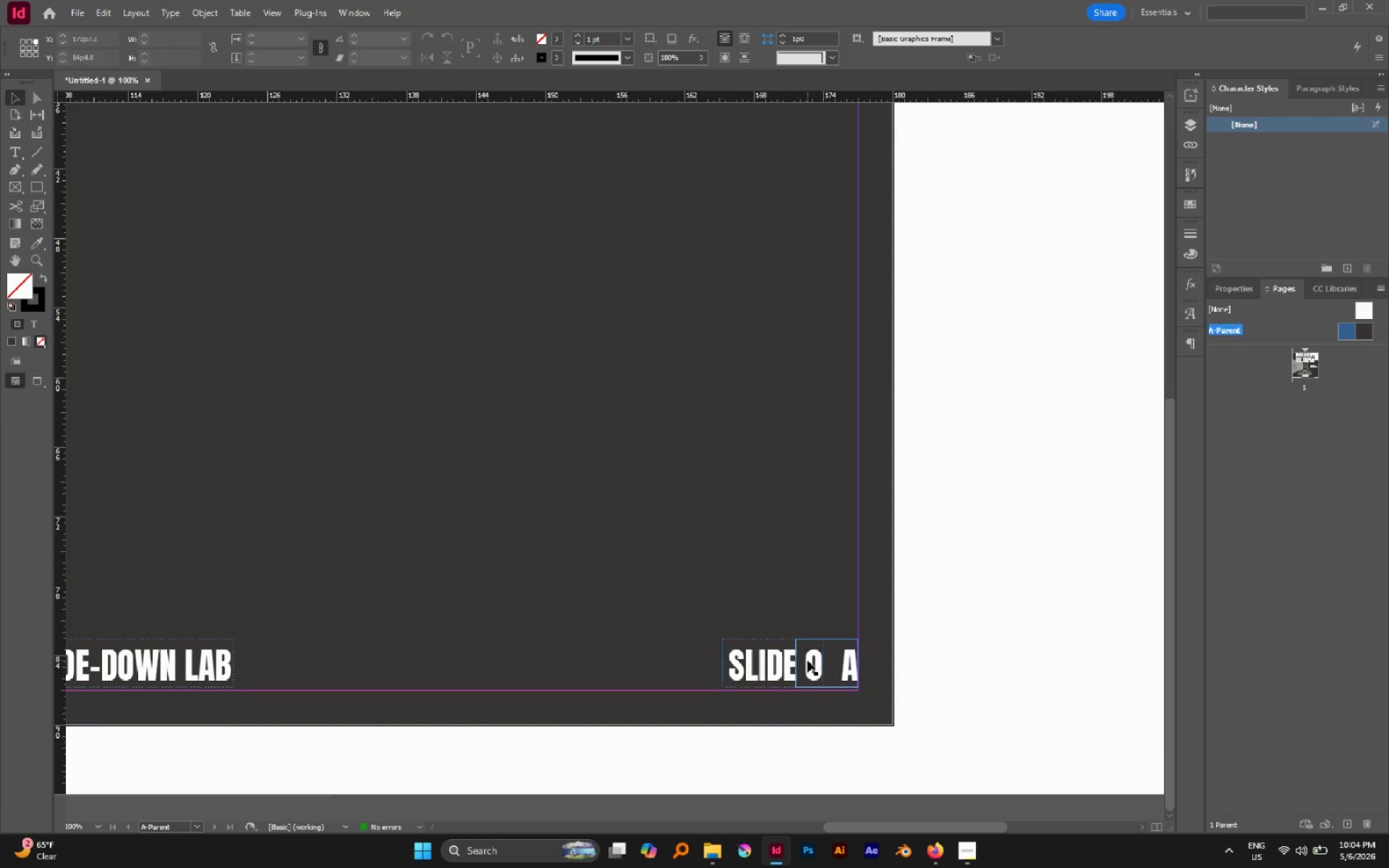 
left_click_drag(start_coordinate=[1014, 683], to_coordinate=[496, 335])
 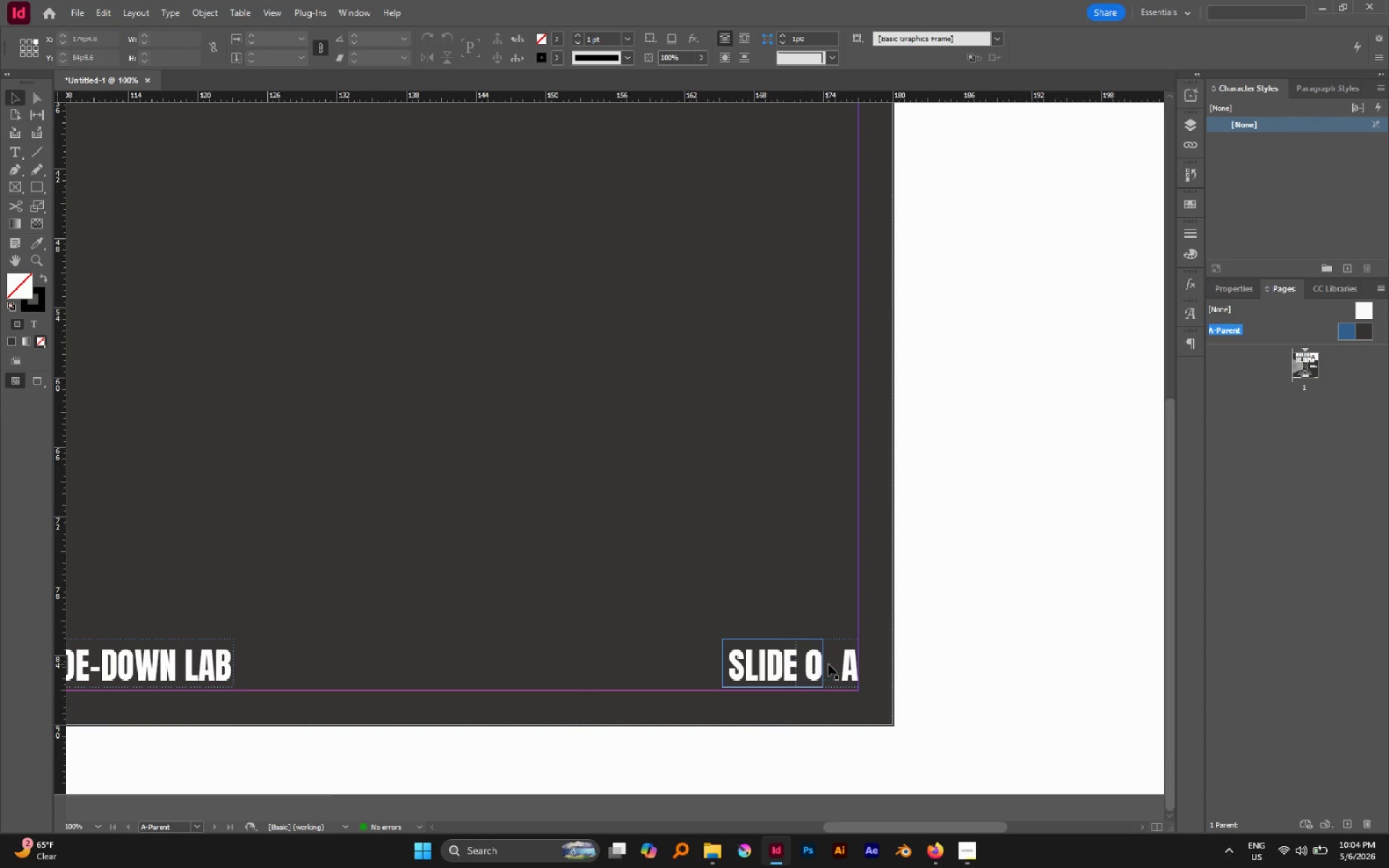 
left_click([831, 664])
 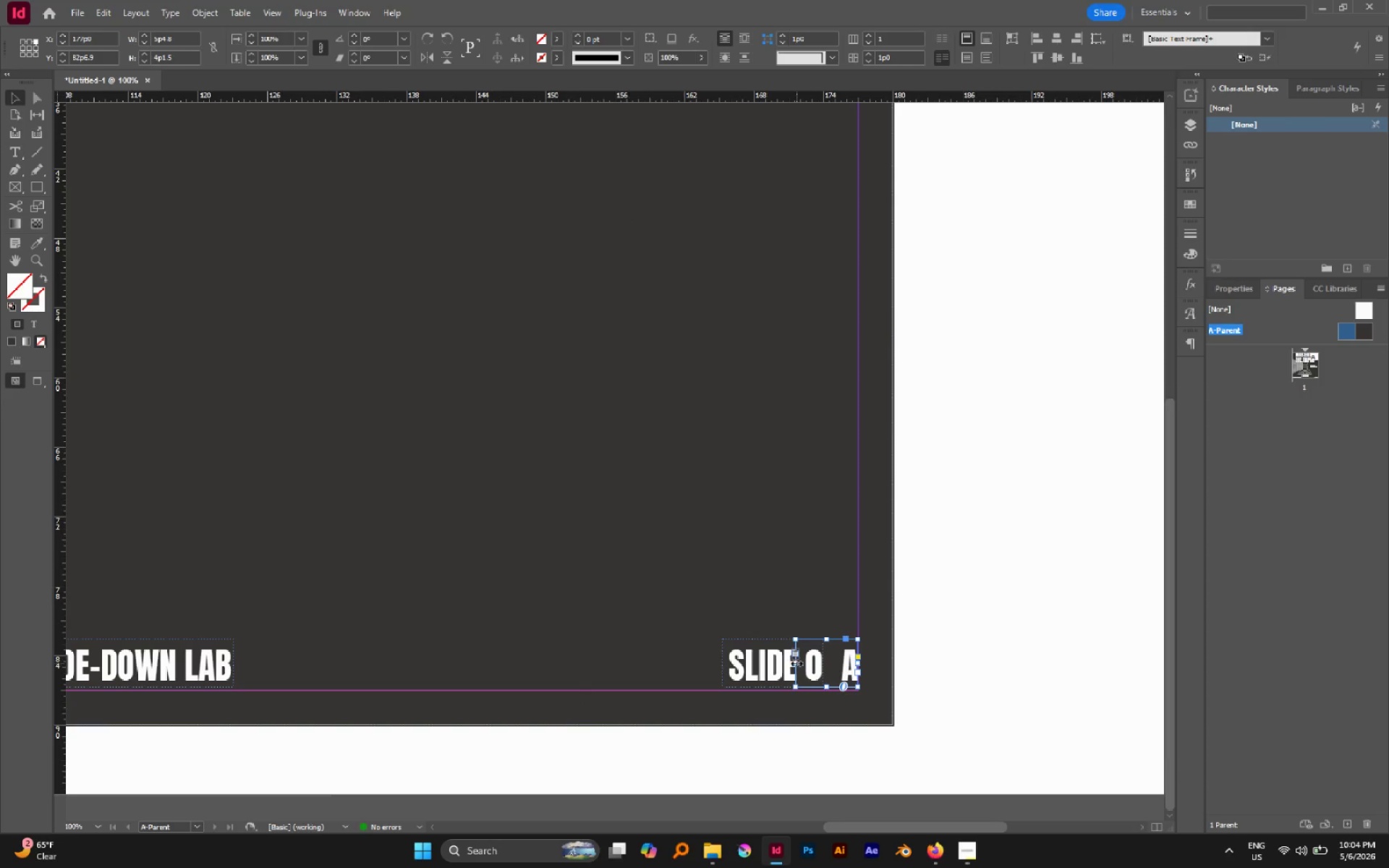 
left_click_drag(start_coordinate=[797, 663], to_coordinate=[828, 668])
 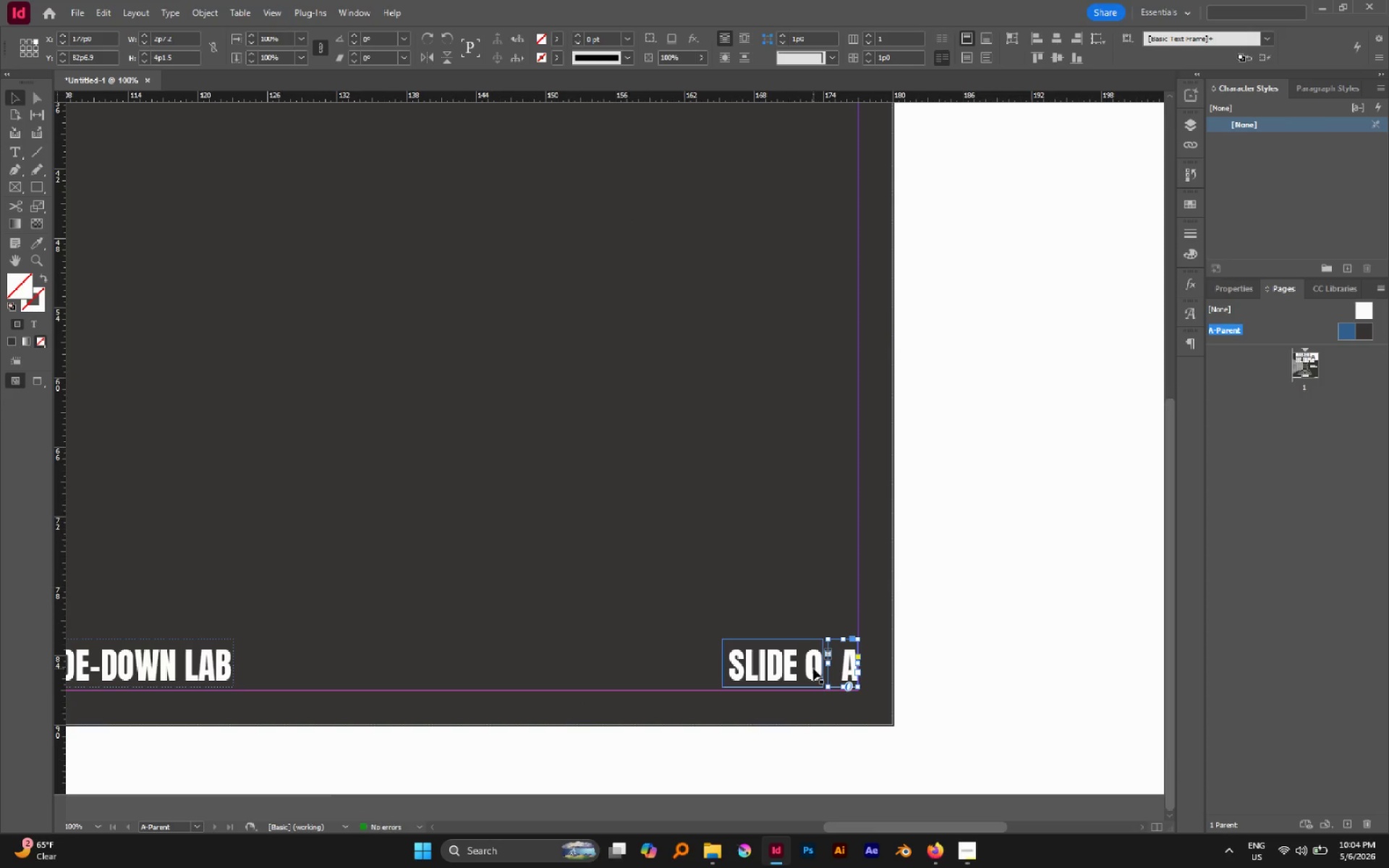 
left_click_drag(start_coordinate=[813, 668], to_coordinate=[818, 670])
 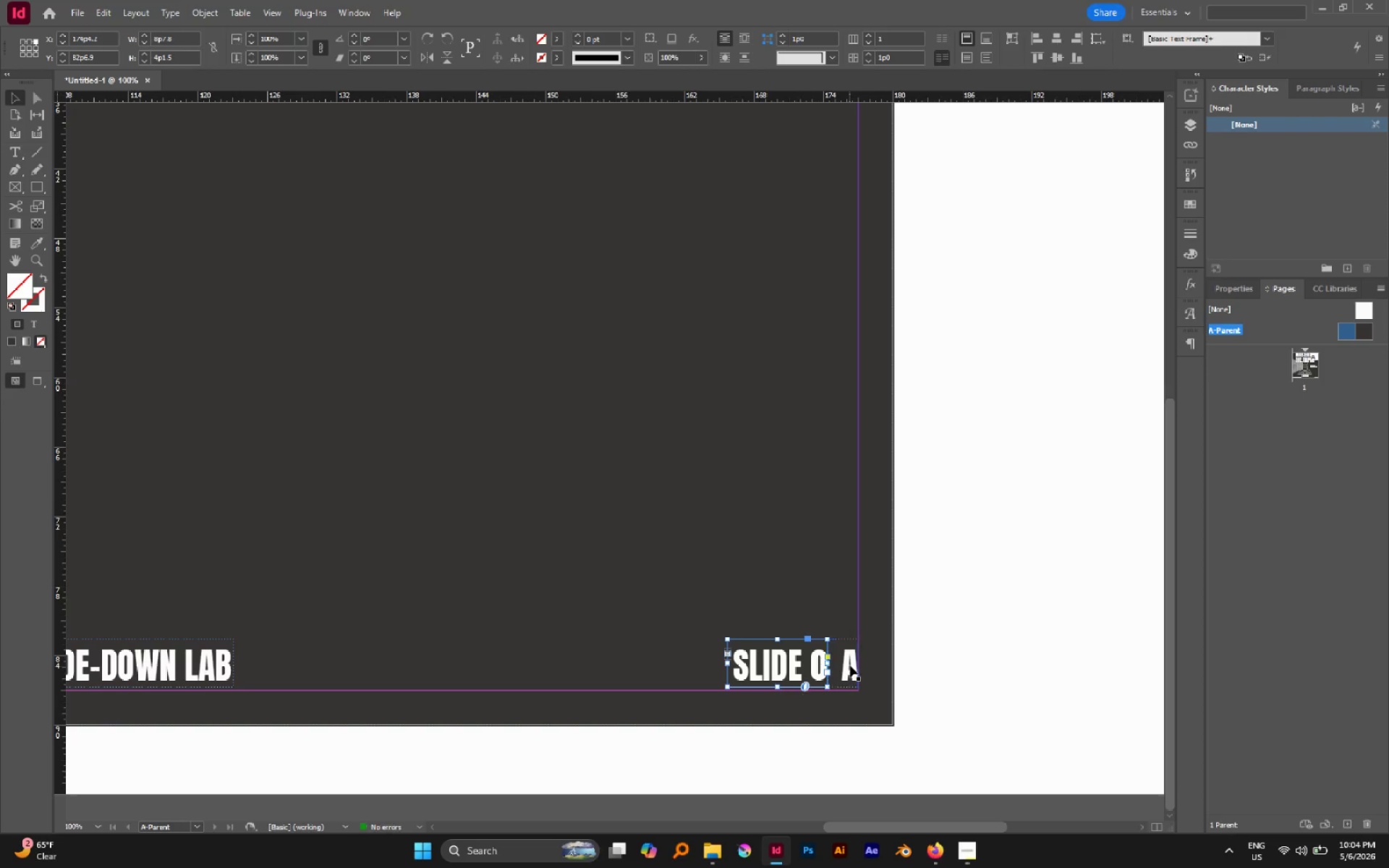 
hold_key(key=ShiftLeft, duration=1.06)
 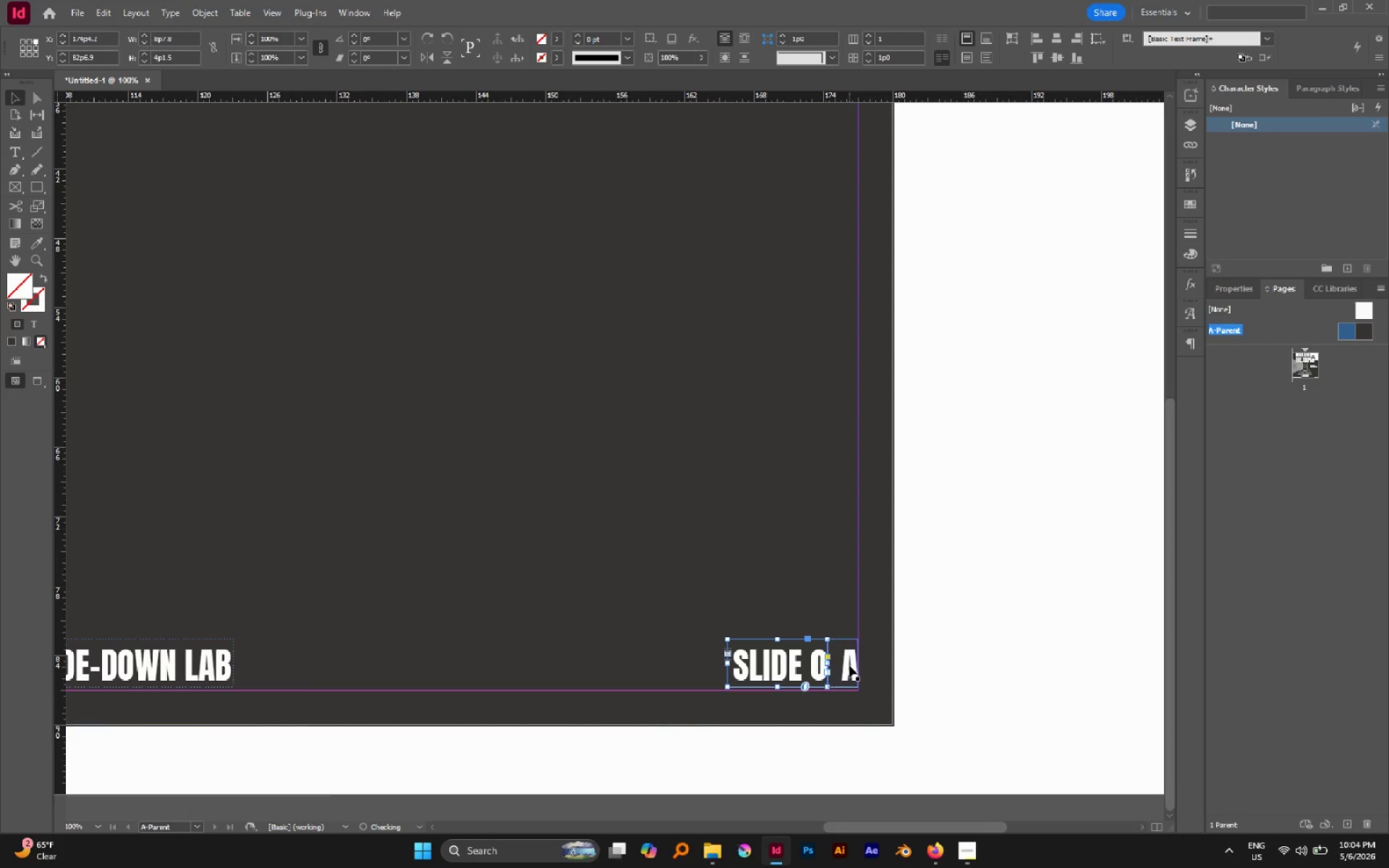 
hold_key(key=ShiftLeft, duration=0.41)
left_click([850, 665])
 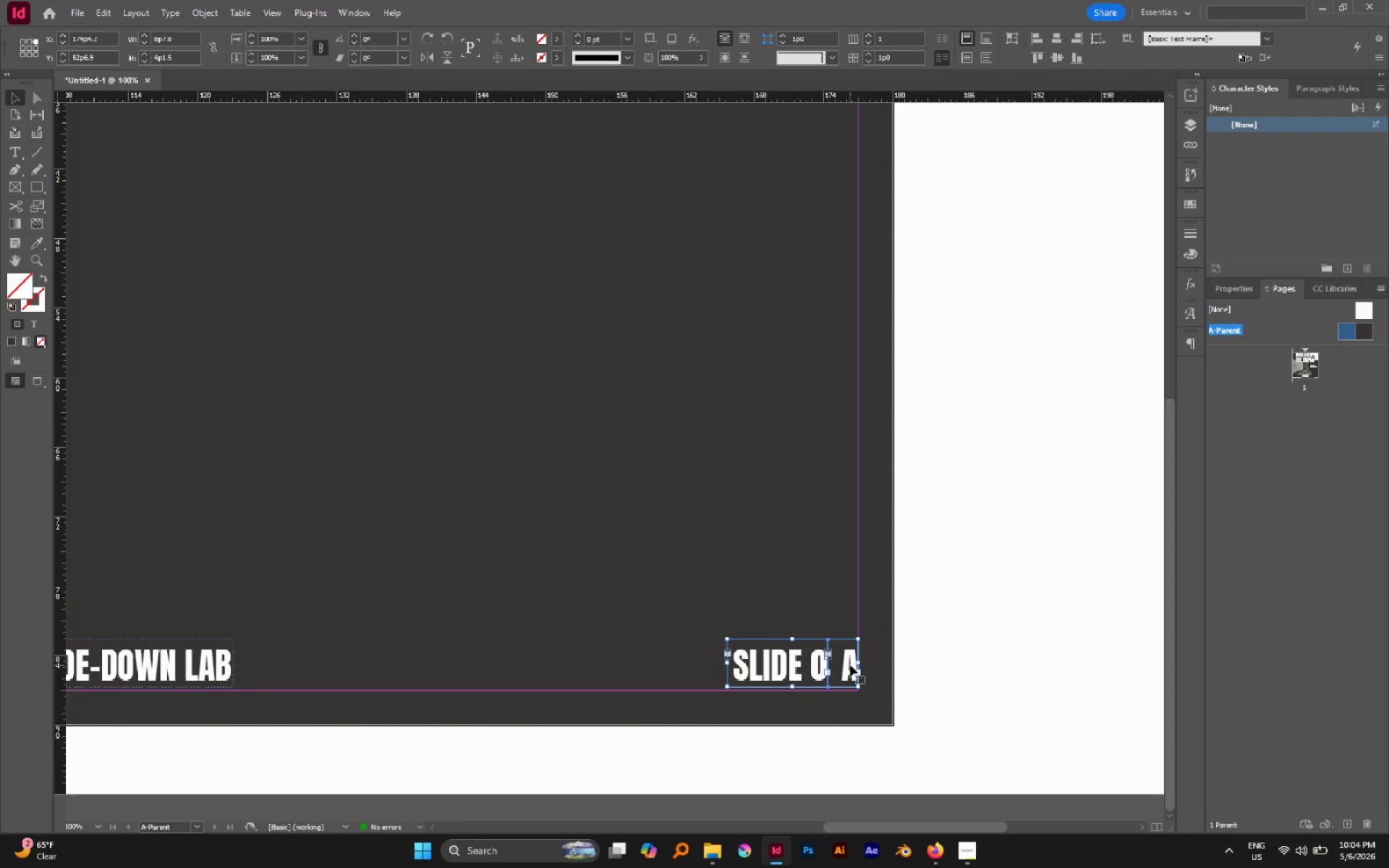 
hold_key(key=AltLeft, duration=0.36)
scroll: coordinate [850, 665], scroll_direction: down, amount: 3.0
 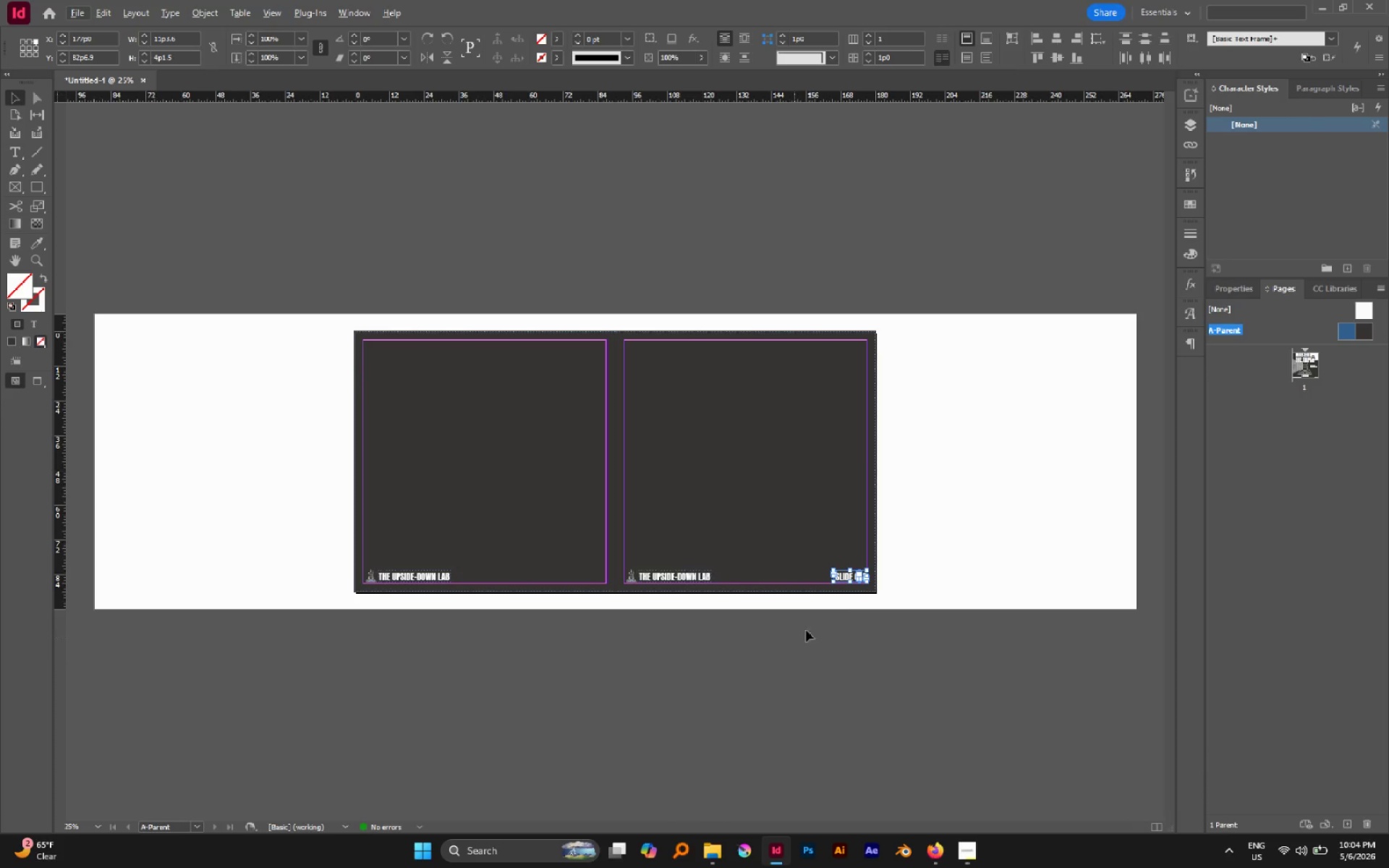 
hold_key(key=AltLeft, duration=2.84)
left_click_drag(start_coordinate=[843, 579], to_coordinate=[581, 579])
 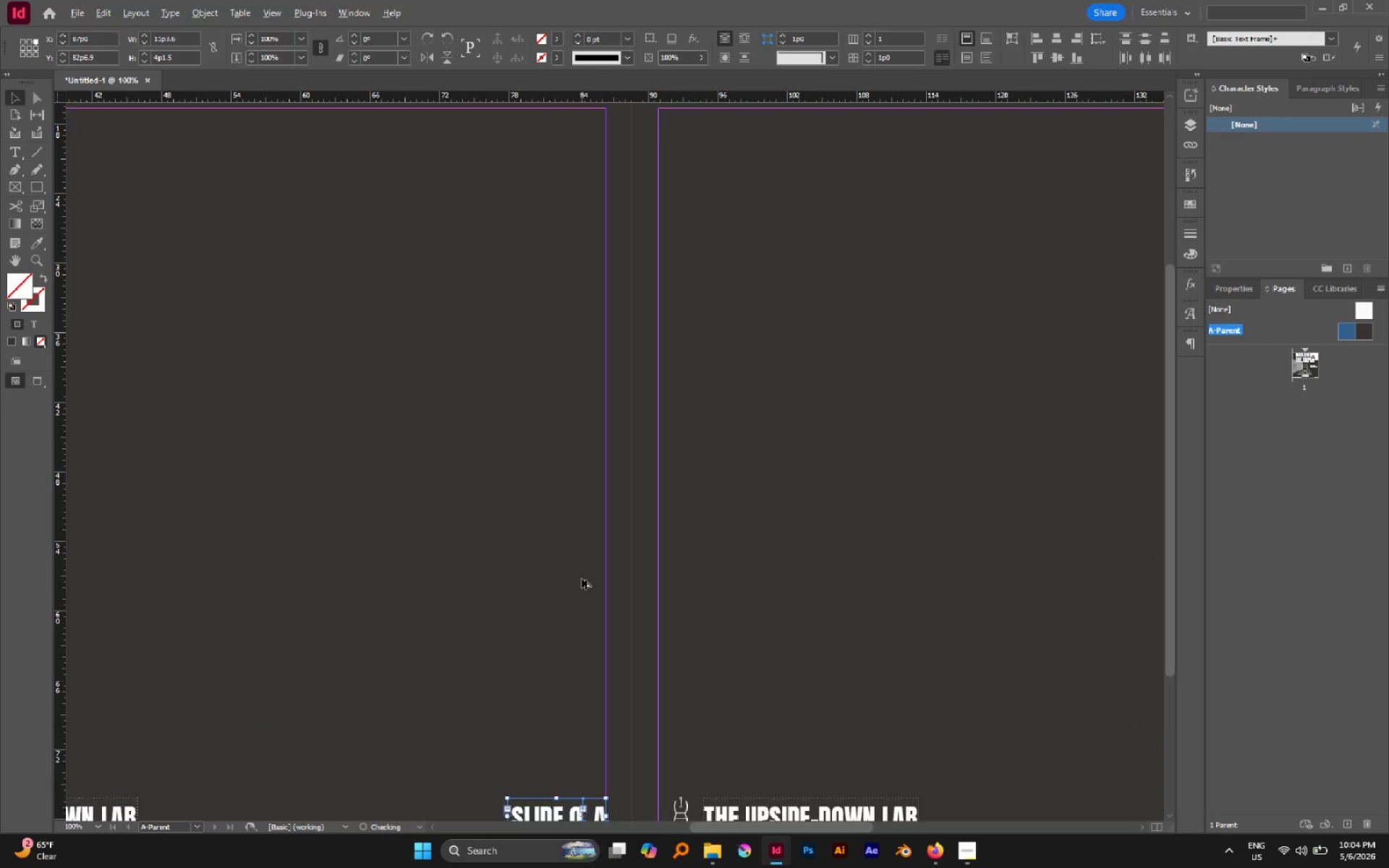 
hold_key(key=ShiftLeft, duration=1.83)
 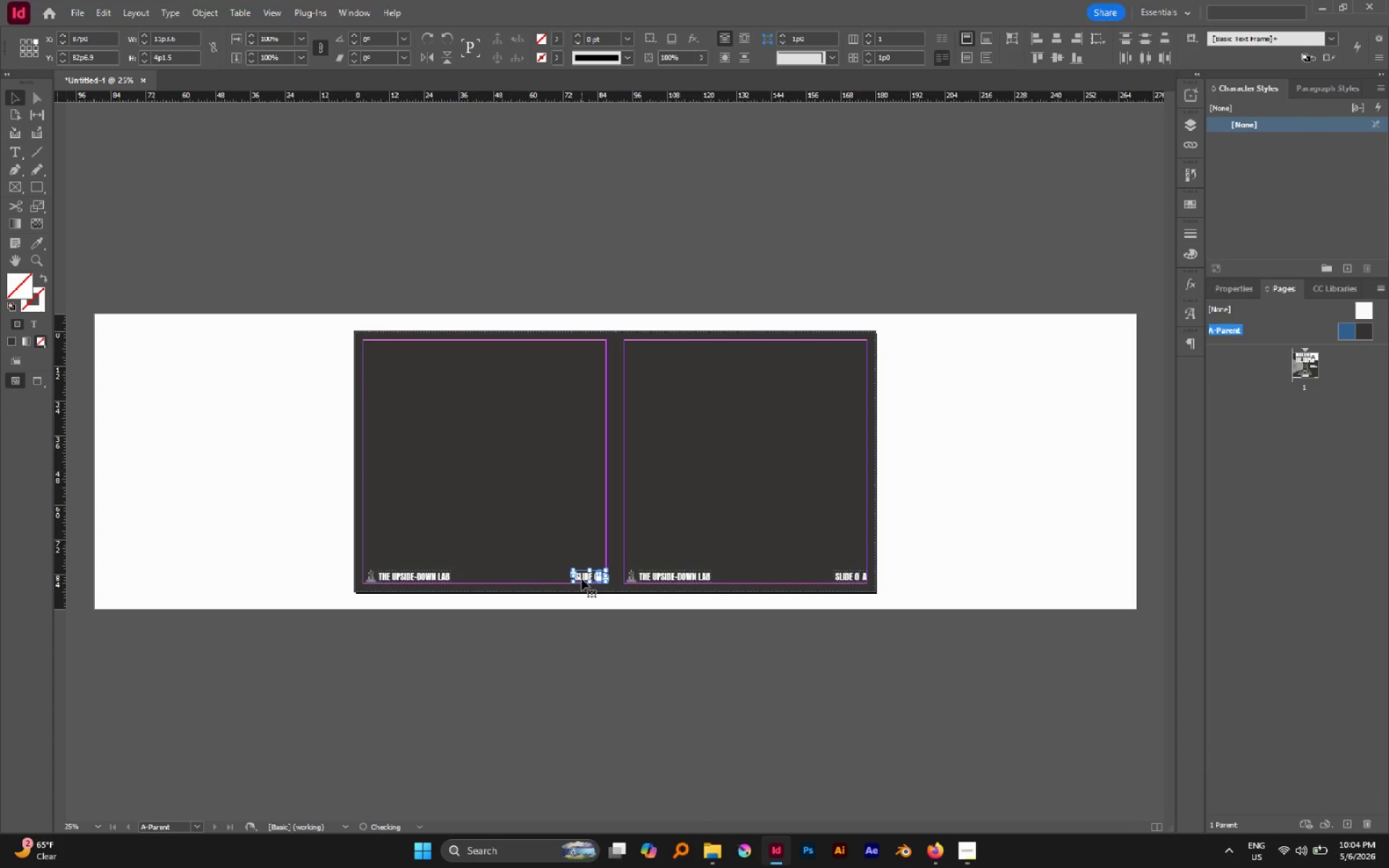 
hold_key(key=AltLeft, duration=0.55)
scroll: coordinate [582, 579], scroll_direction: up, amount: 3.0
 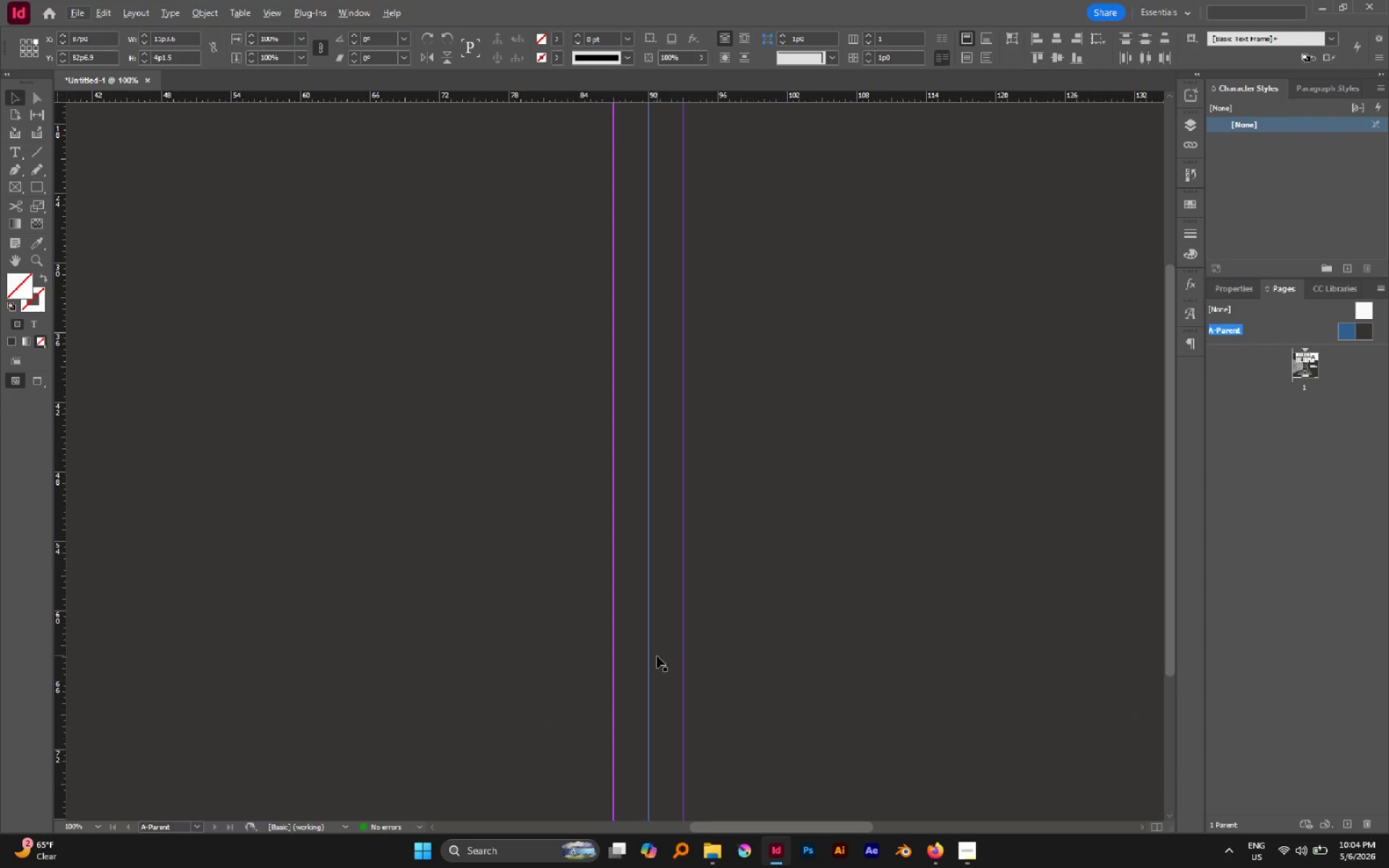 
hold_key(key=Space, duration=0.5)
 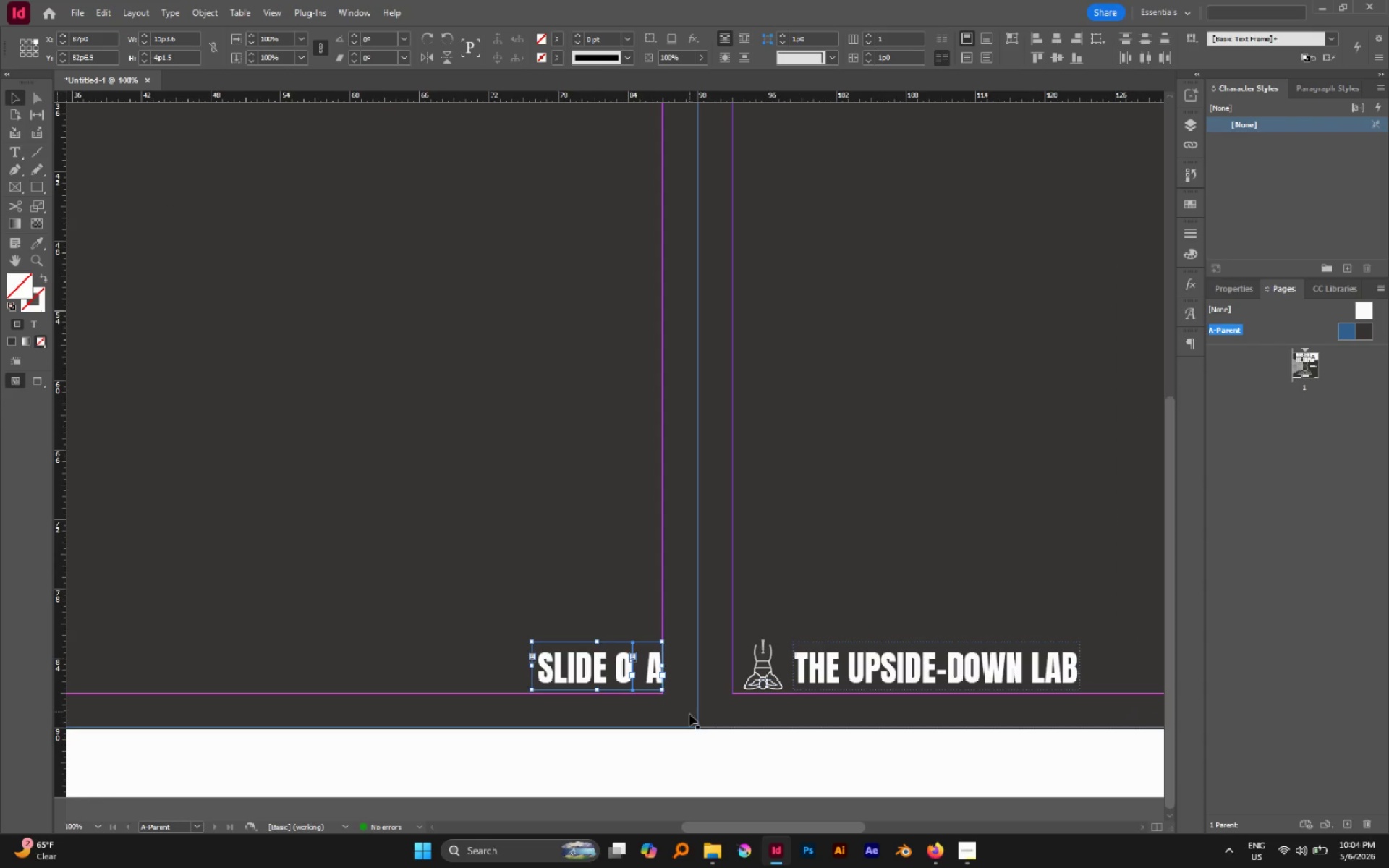 
left_click_drag(start_coordinate=[653, 668], to_coordinate=[702, 438])
 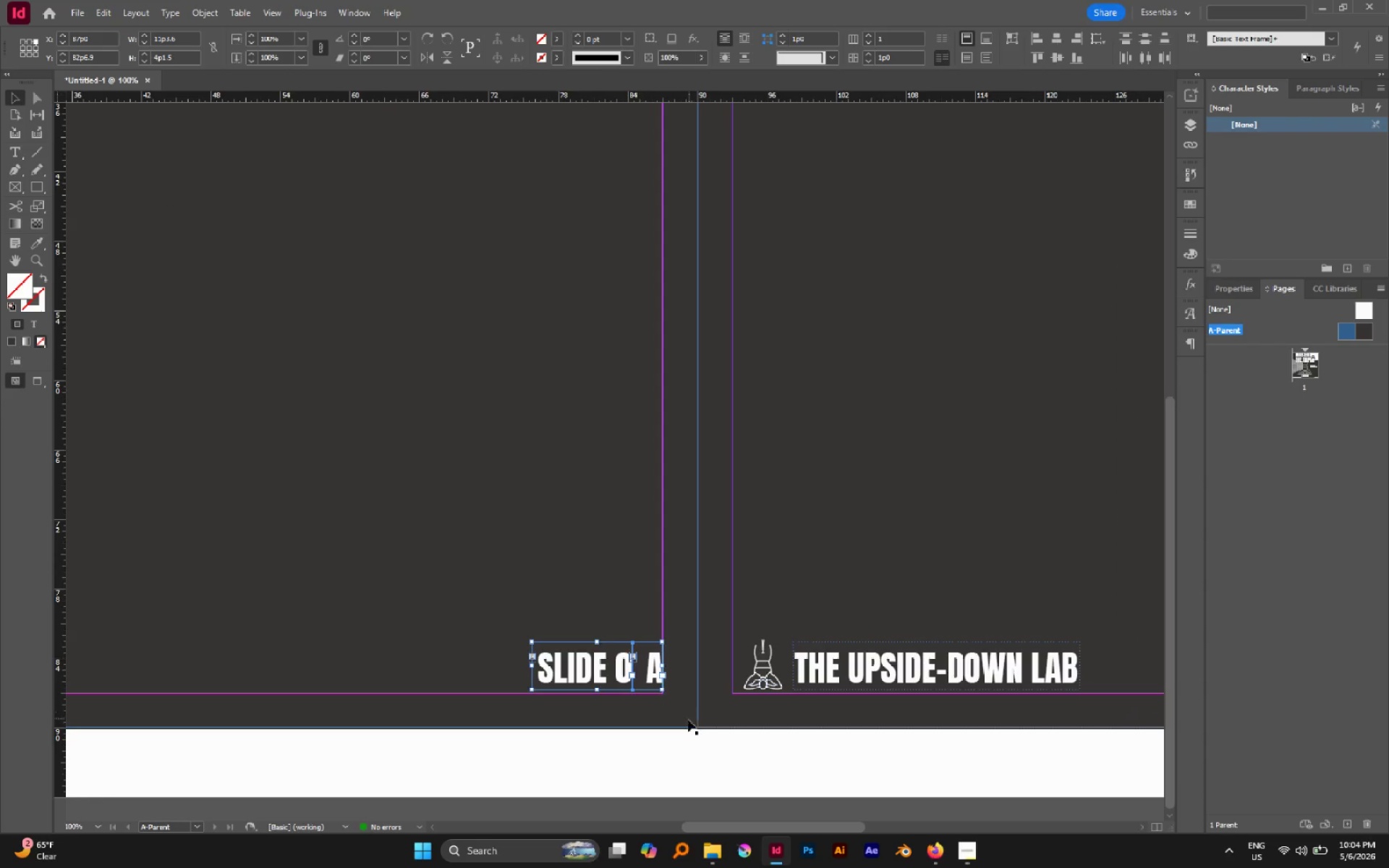 
left_click([663, 754])
 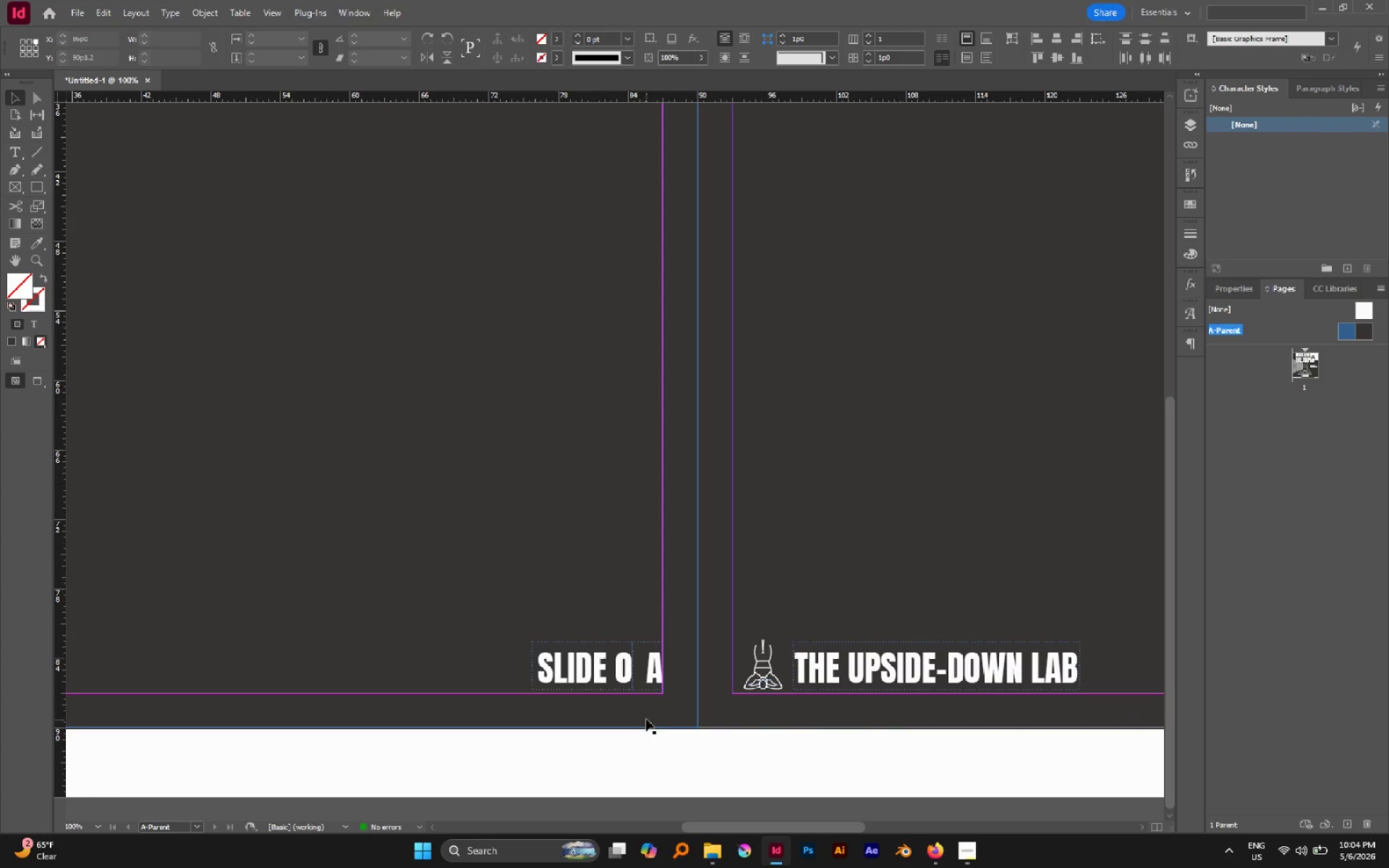 
hold_key(key=AltLeft, duration=1.0)
scroll: coordinate [637, 685], scroll_direction: down, amount: 4.0
 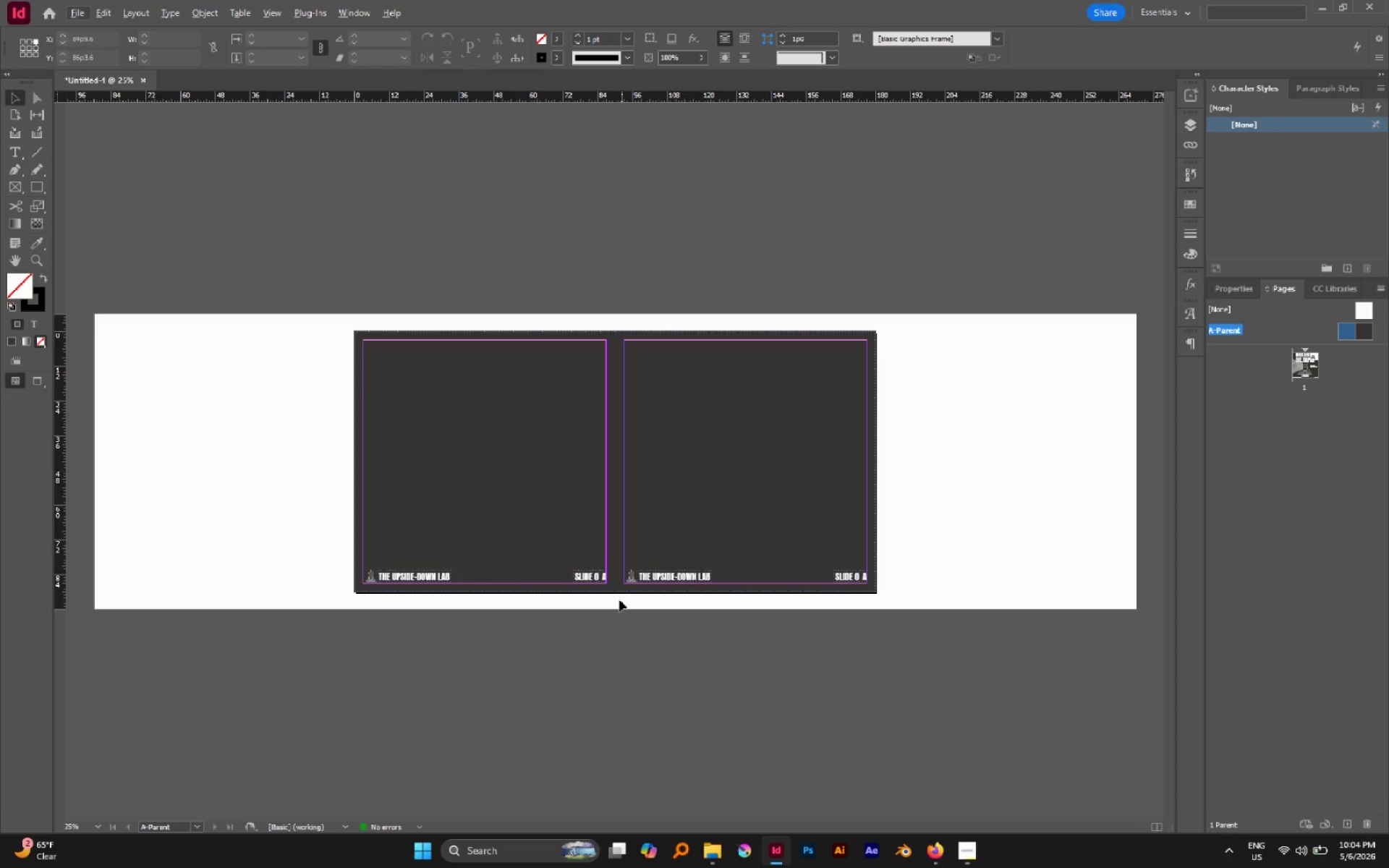 
left_click_drag(start_coordinate=[616, 595], to_coordinate=[671, 645])
 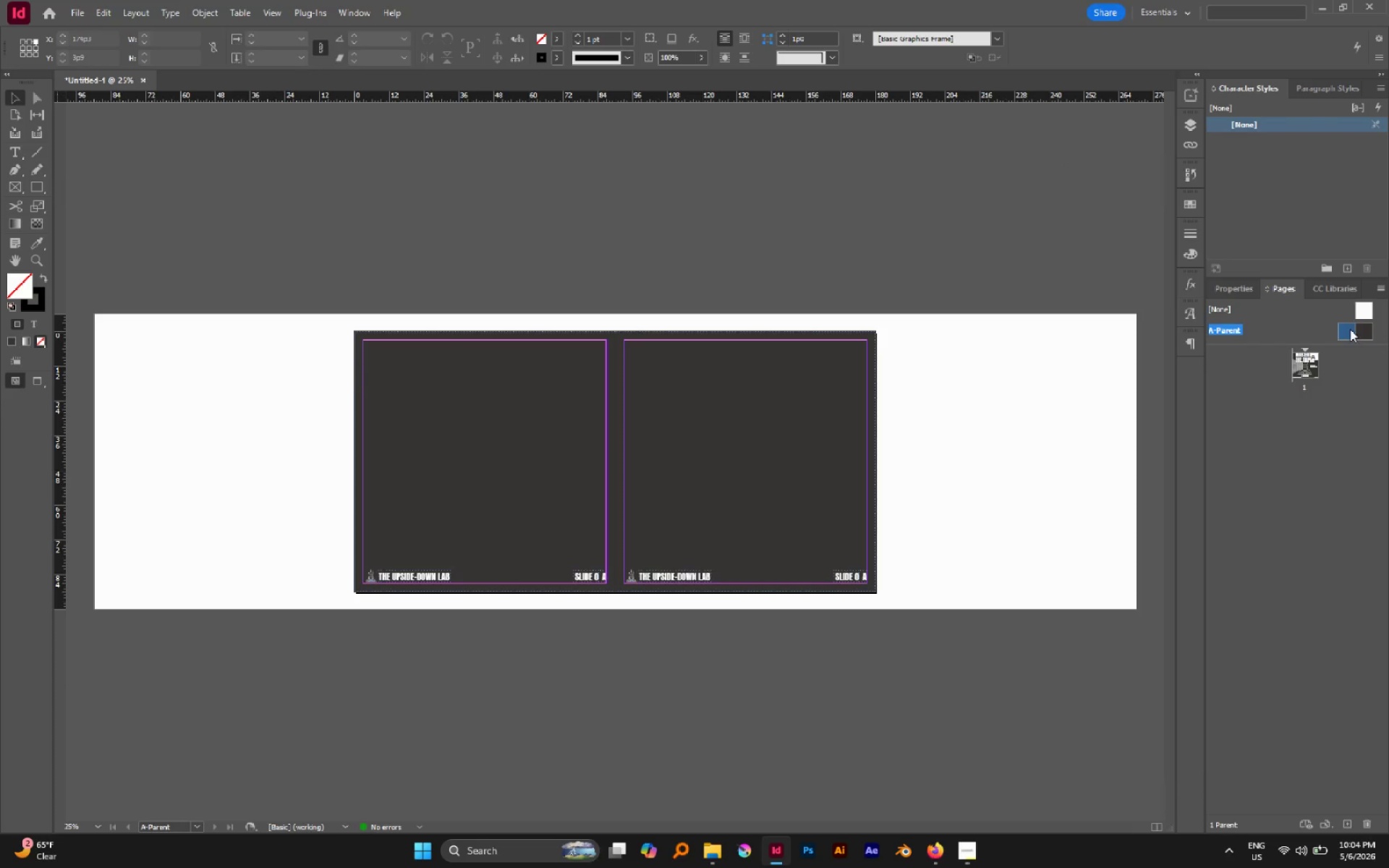 
double_click([1311, 357])
 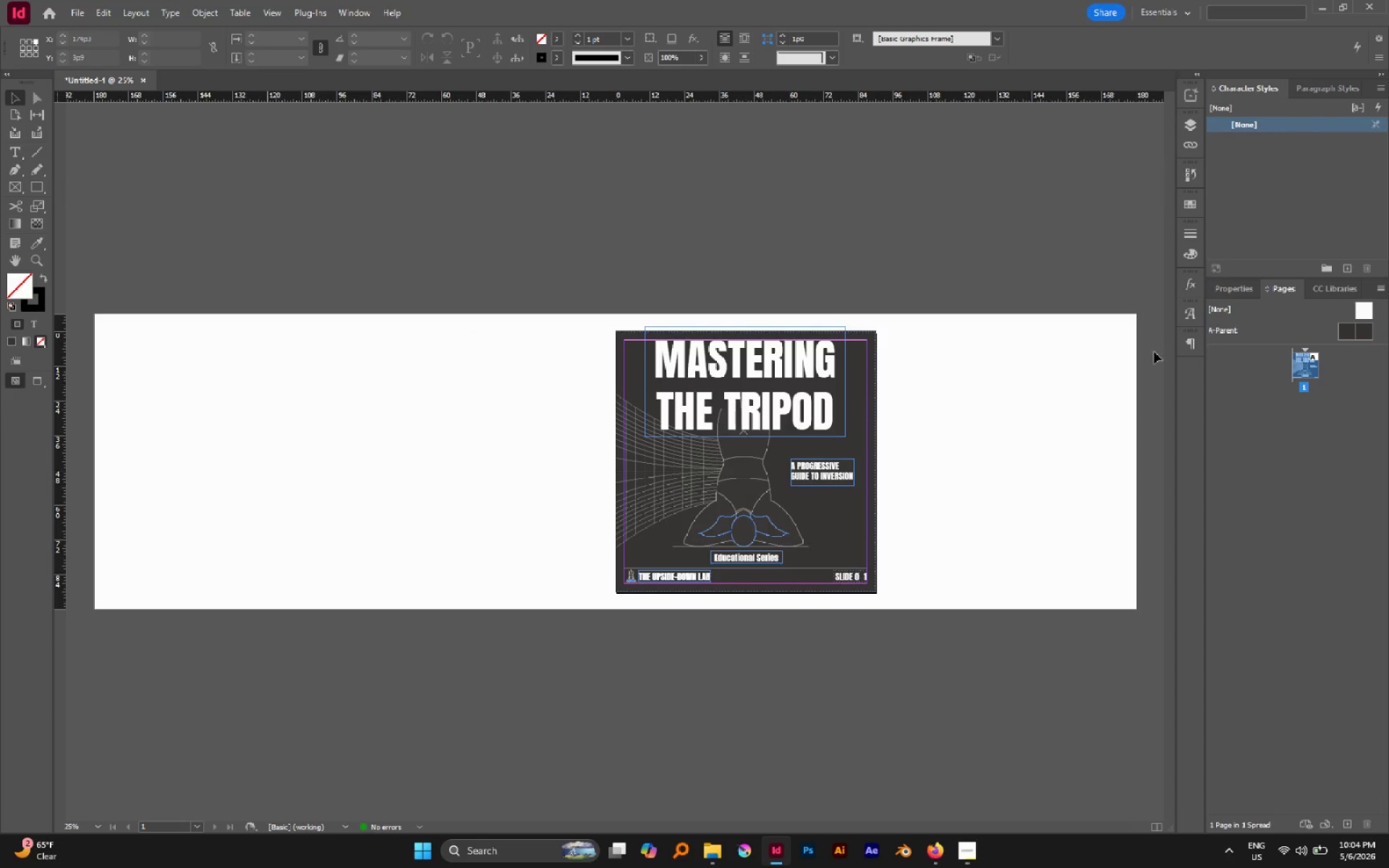 
left_click_drag(start_coordinate=[1029, 342], to_coordinate=[1064, 428])
 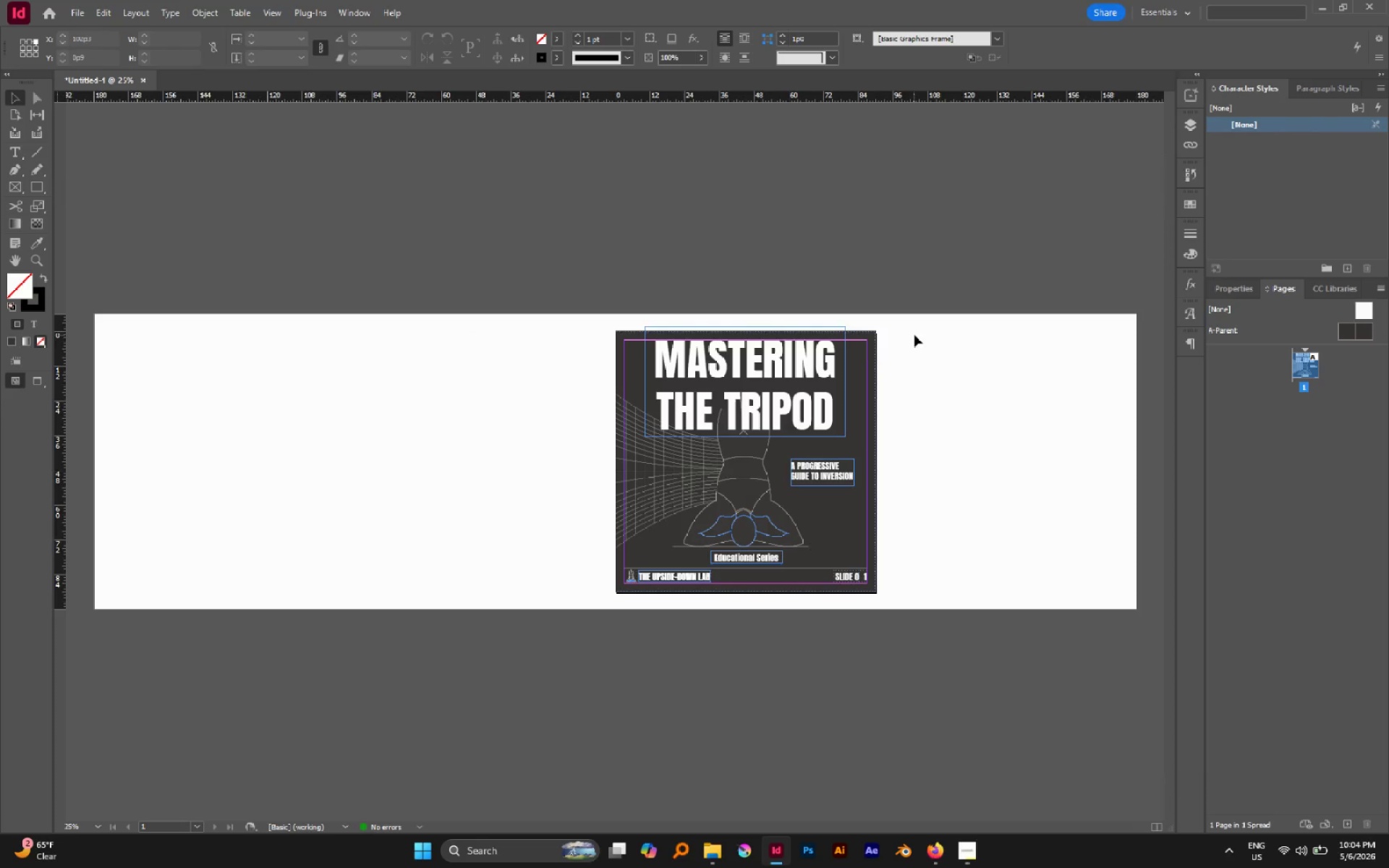 
left_click_drag(start_coordinate=[914, 335], to_coordinate=[543, 707])
 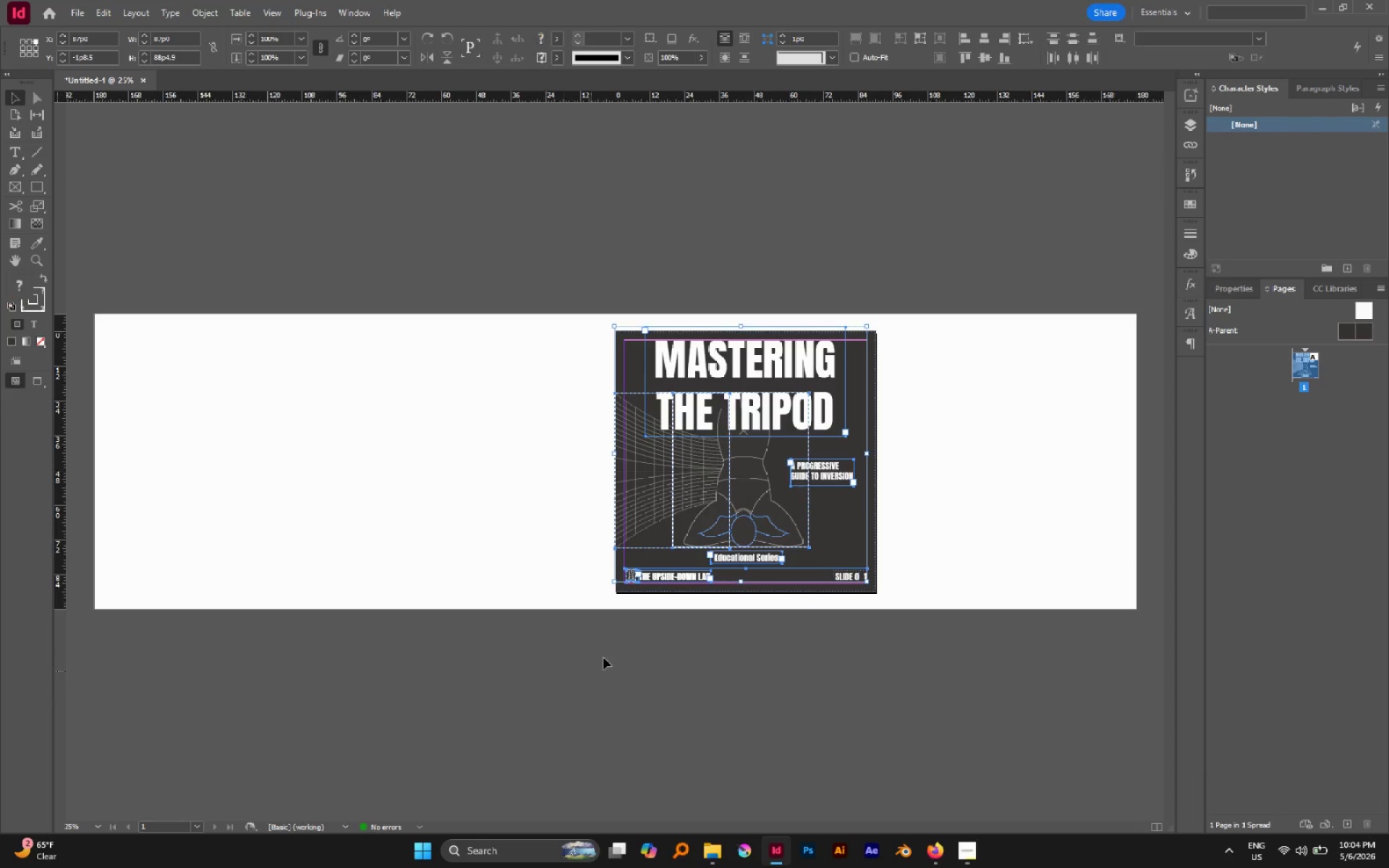 
left_click([603, 658])
 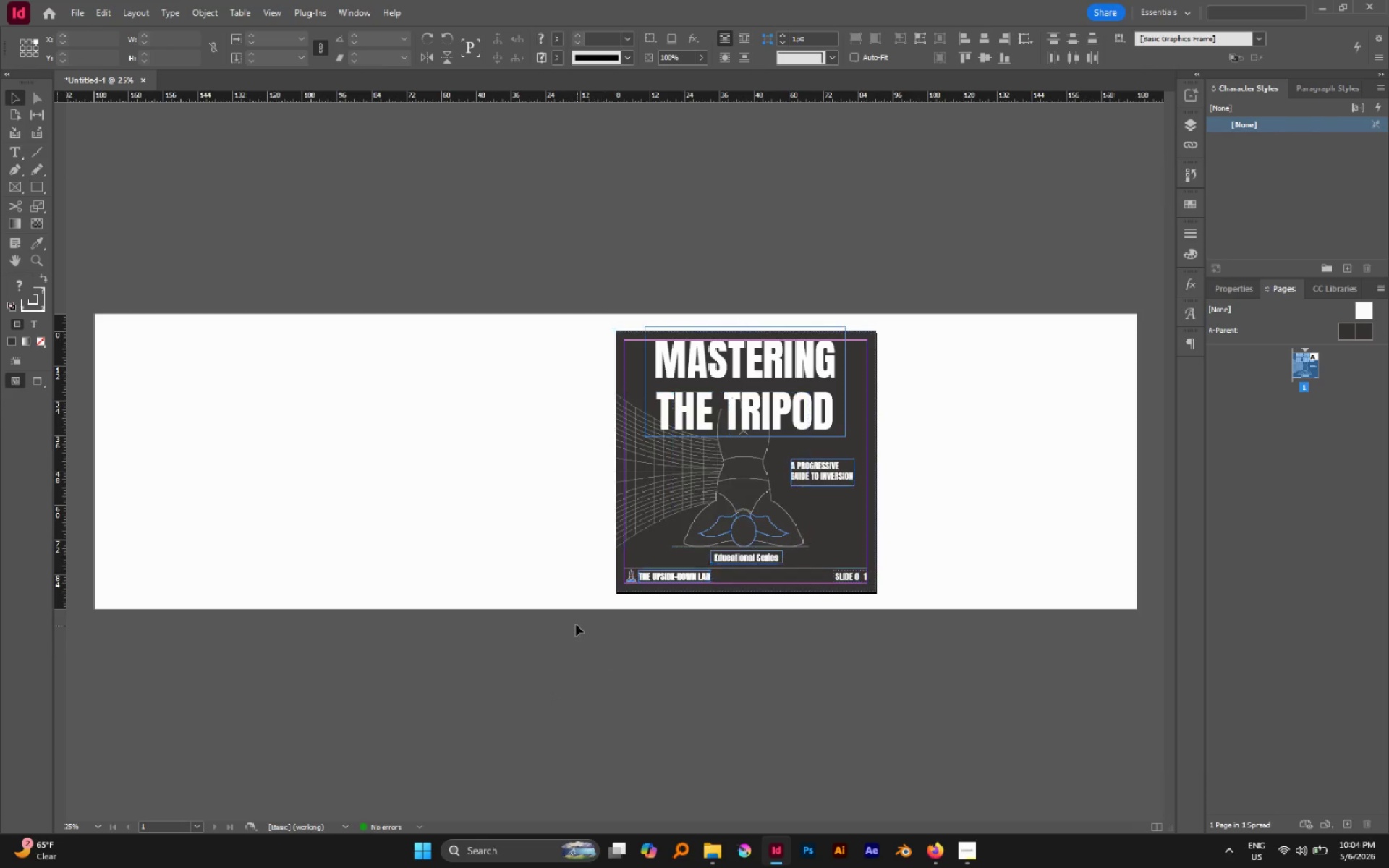 
left_click_drag(start_coordinate=[576, 624], to_coordinate=[908, 282])
 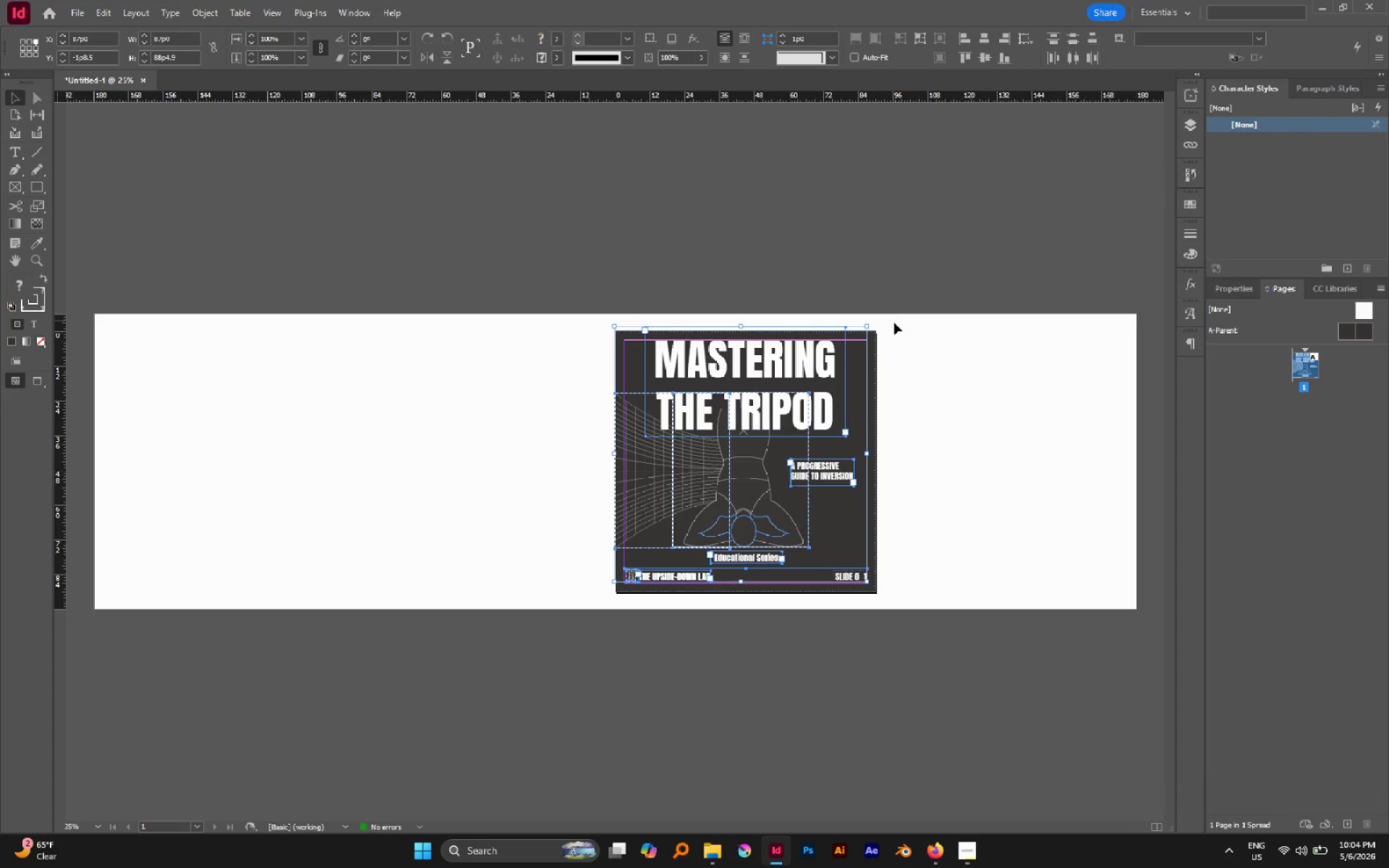 
left_click([894, 323])
 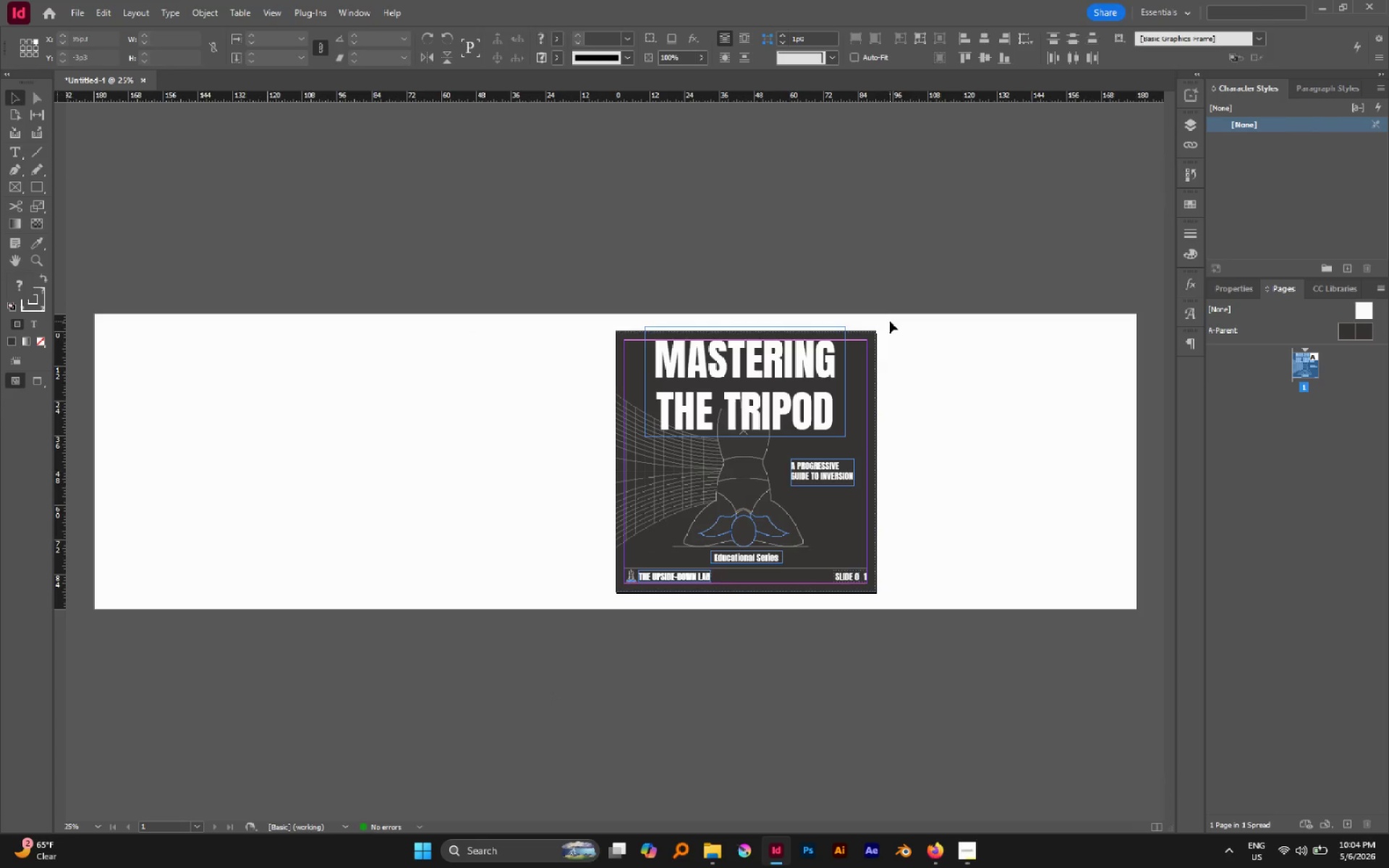 
left_click_drag(start_coordinate=[890, 321], to_coordinate=[578, 605])
 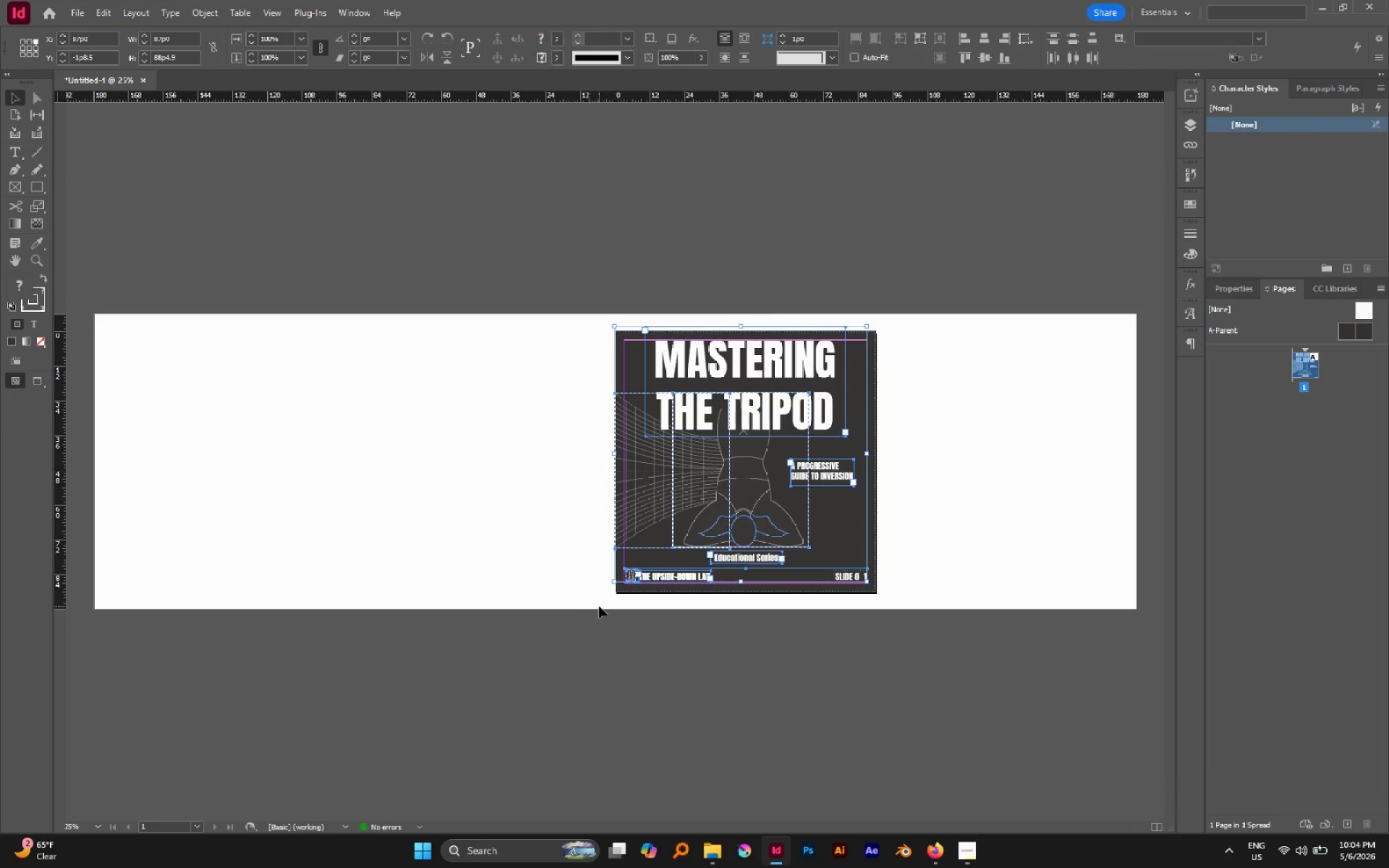 
left_click([599, 606])
 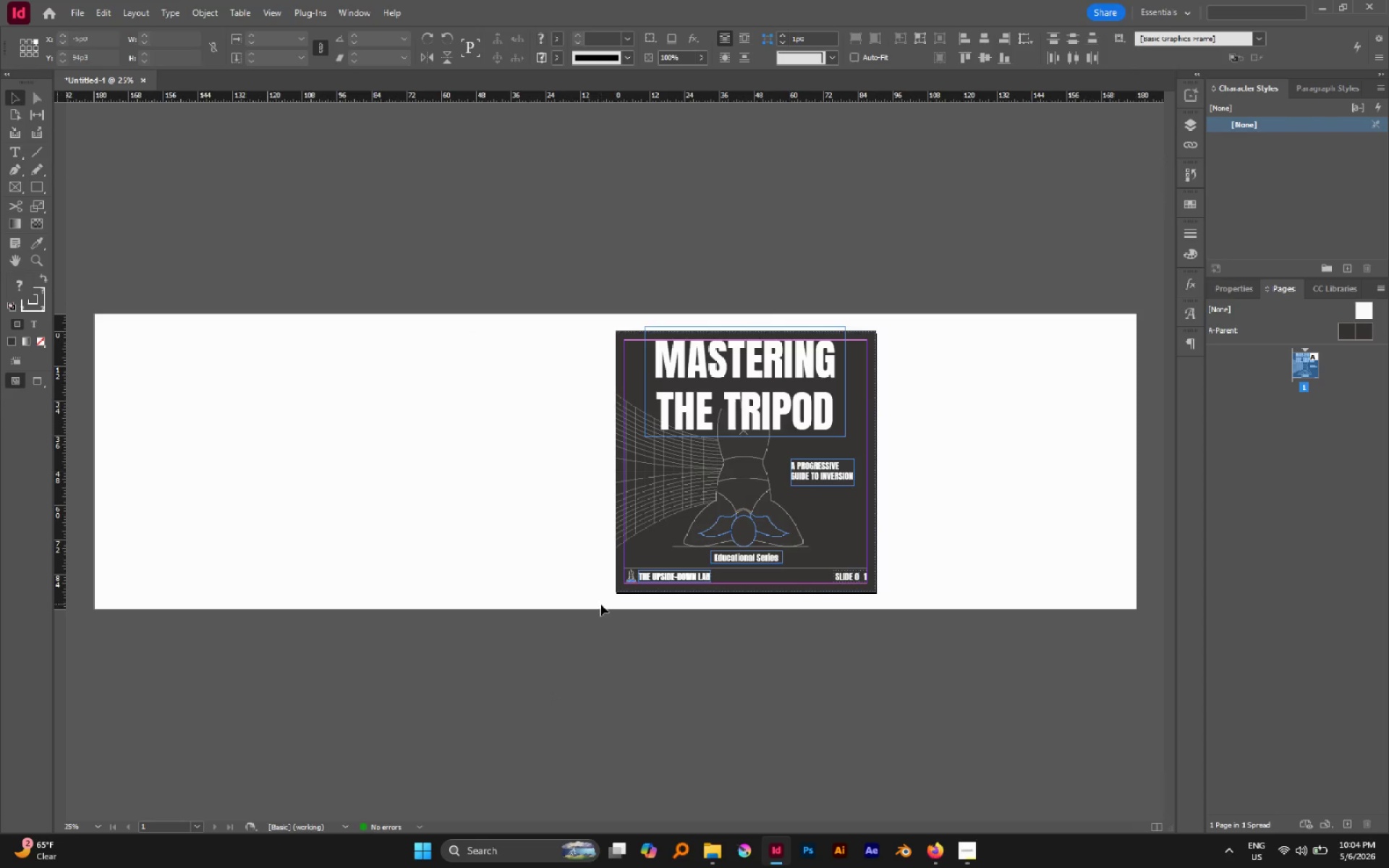 
left_click_drag(start_coordinate=[600, 604], to_coordinate=[891, 324])
 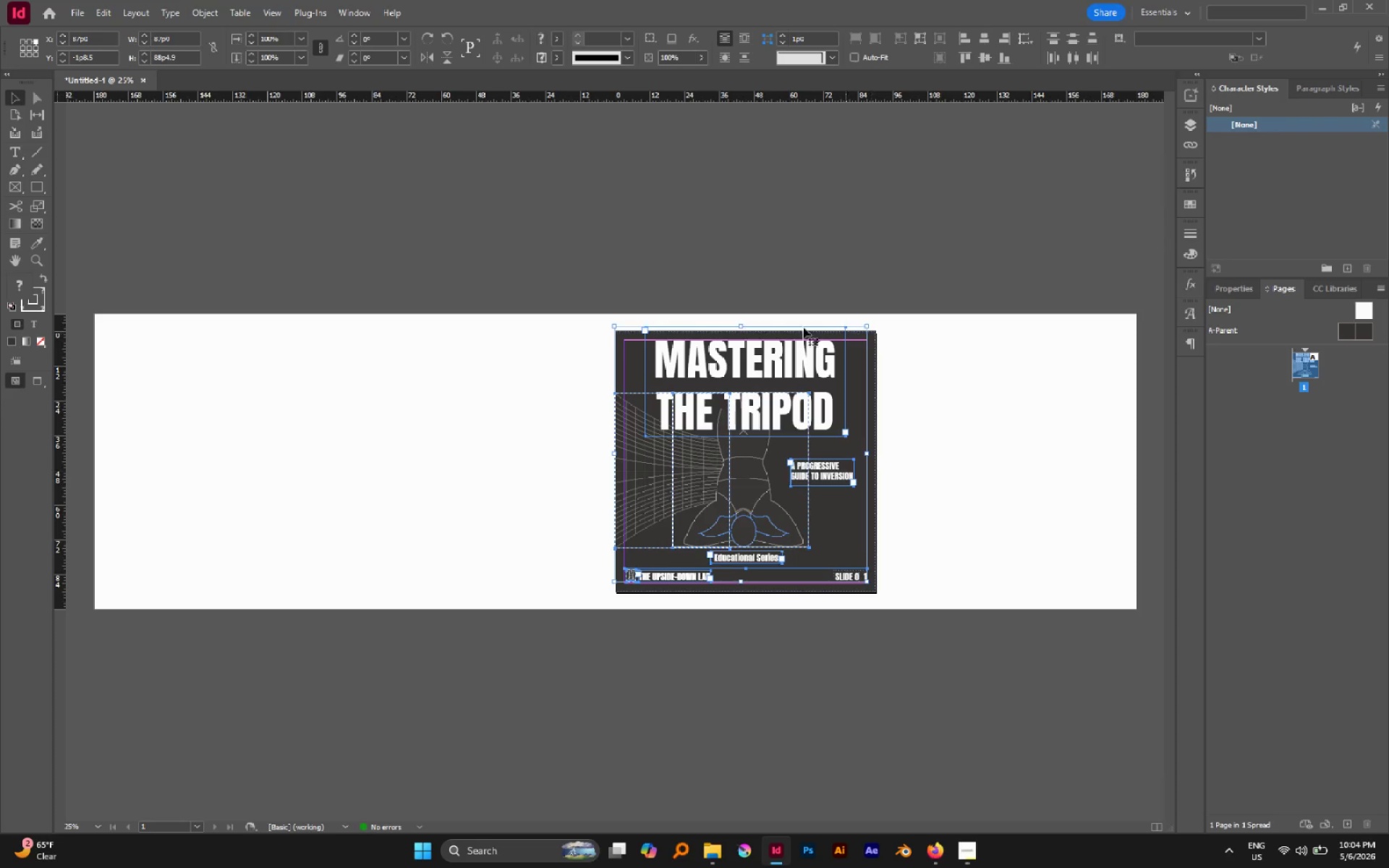 
left_click([903, 339])
 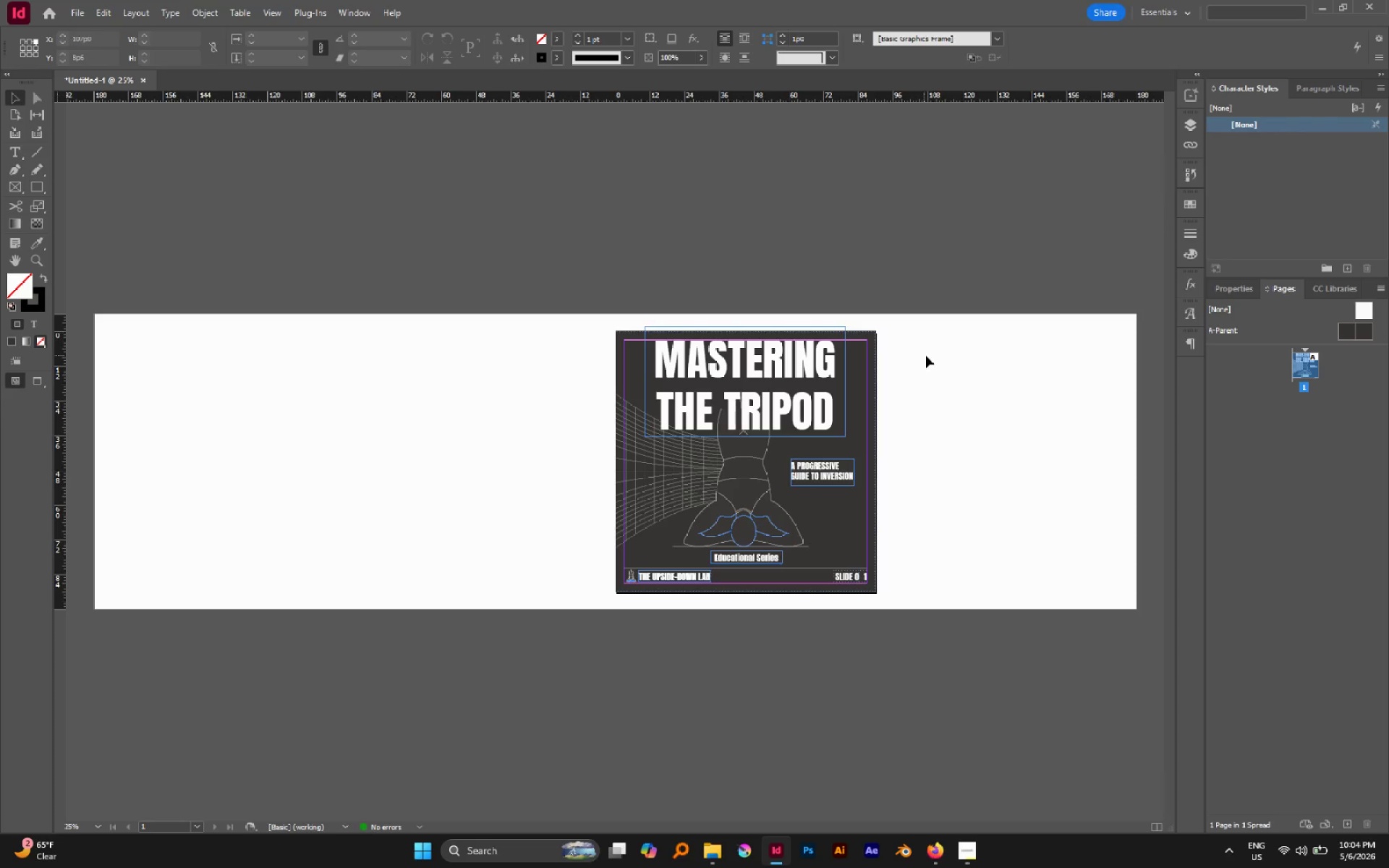 
key(2)
 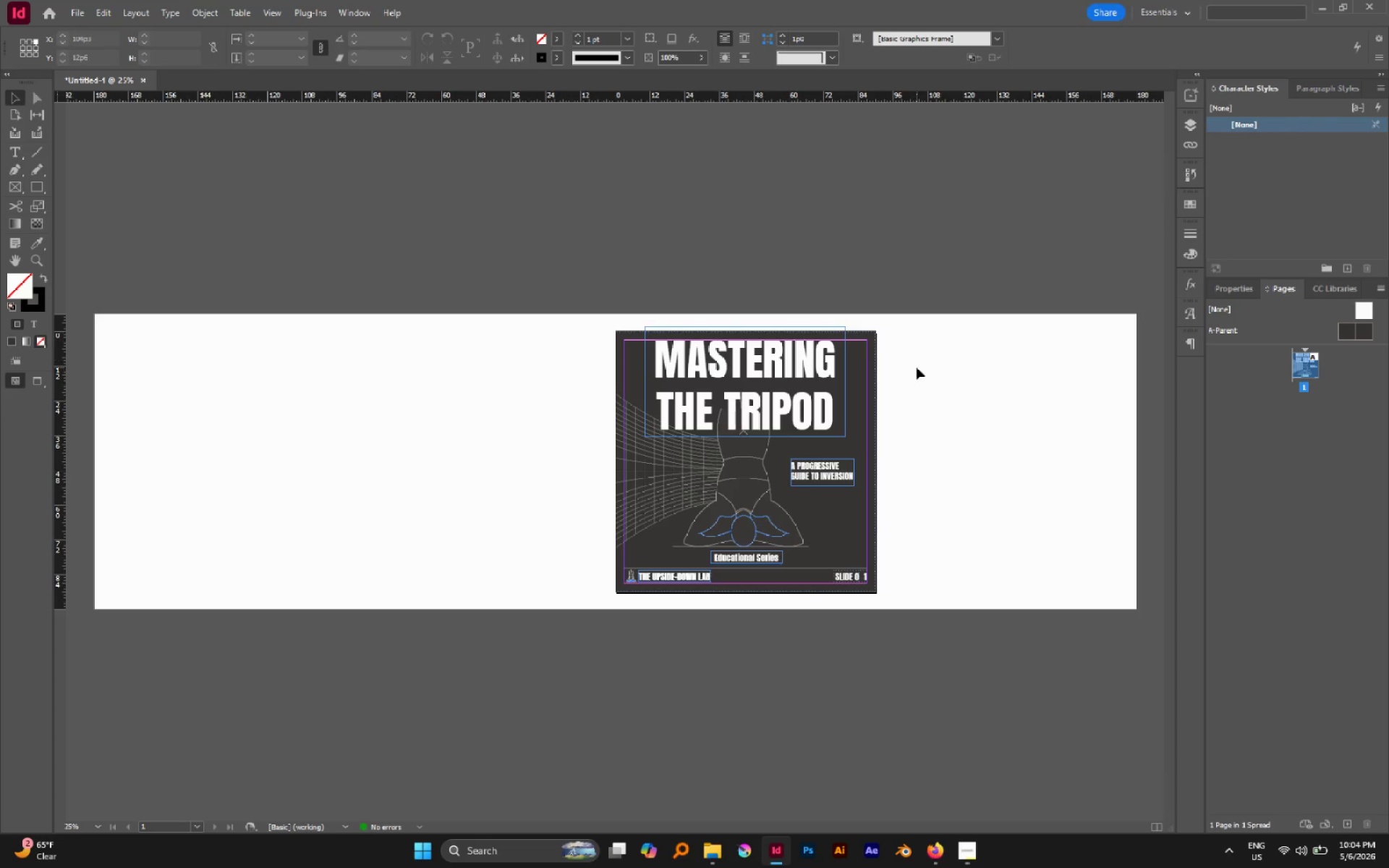 
left_click([917, 367])
 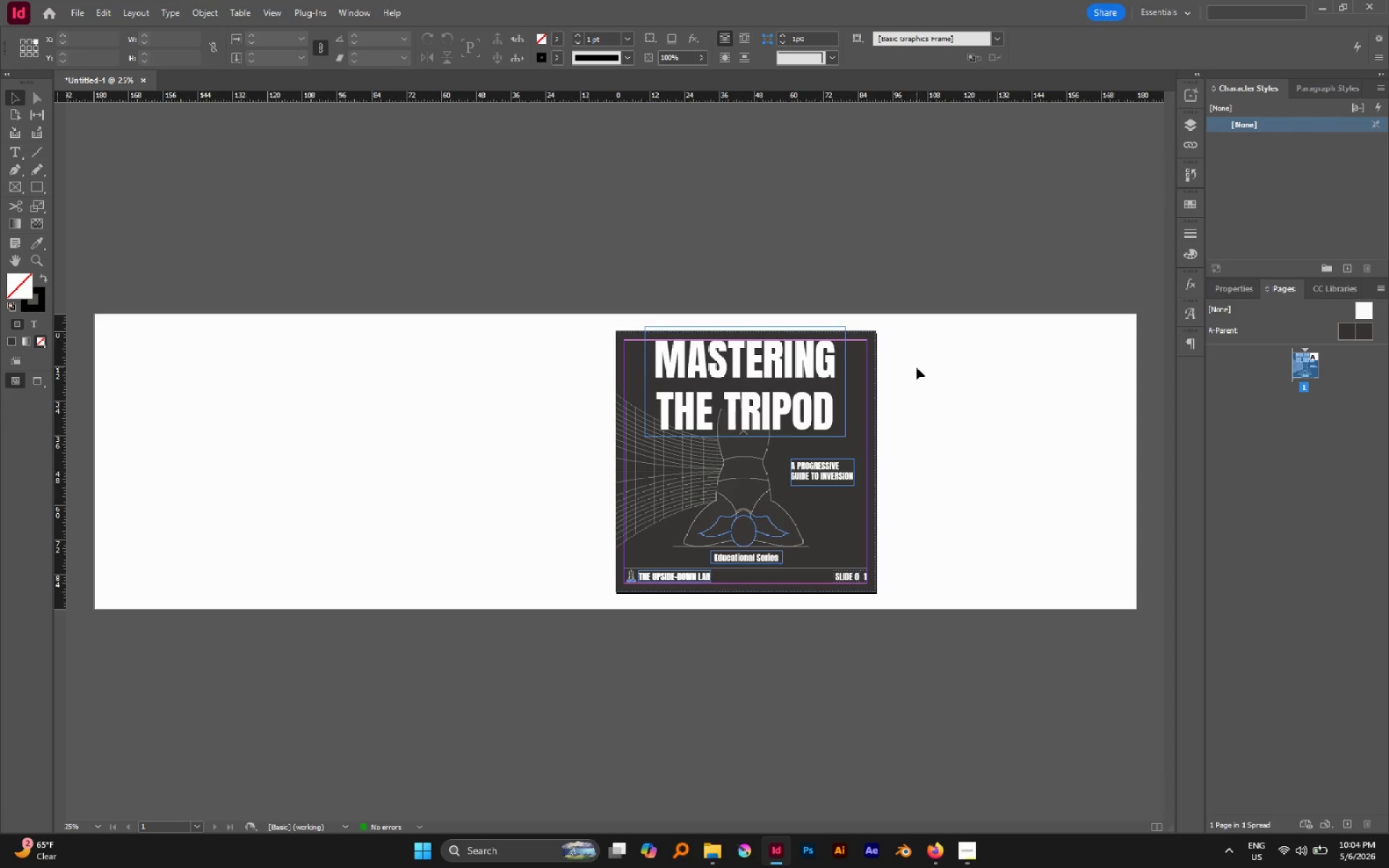 
key(W)
 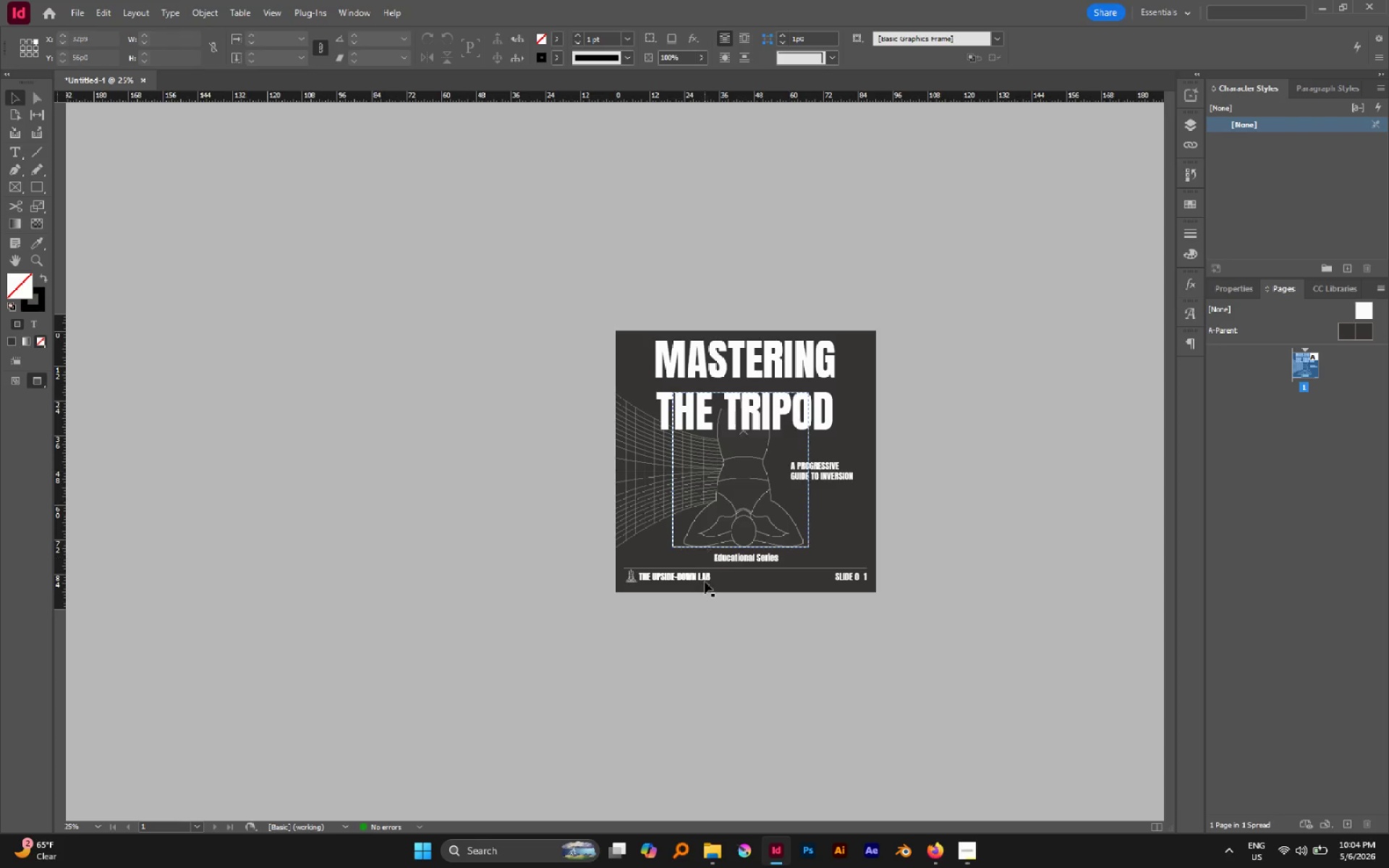 
hold_key(key=AltLeft, duration=0.78)
scroll: coordinate [749, 588], scroll_direction: up, amount: 2.0
 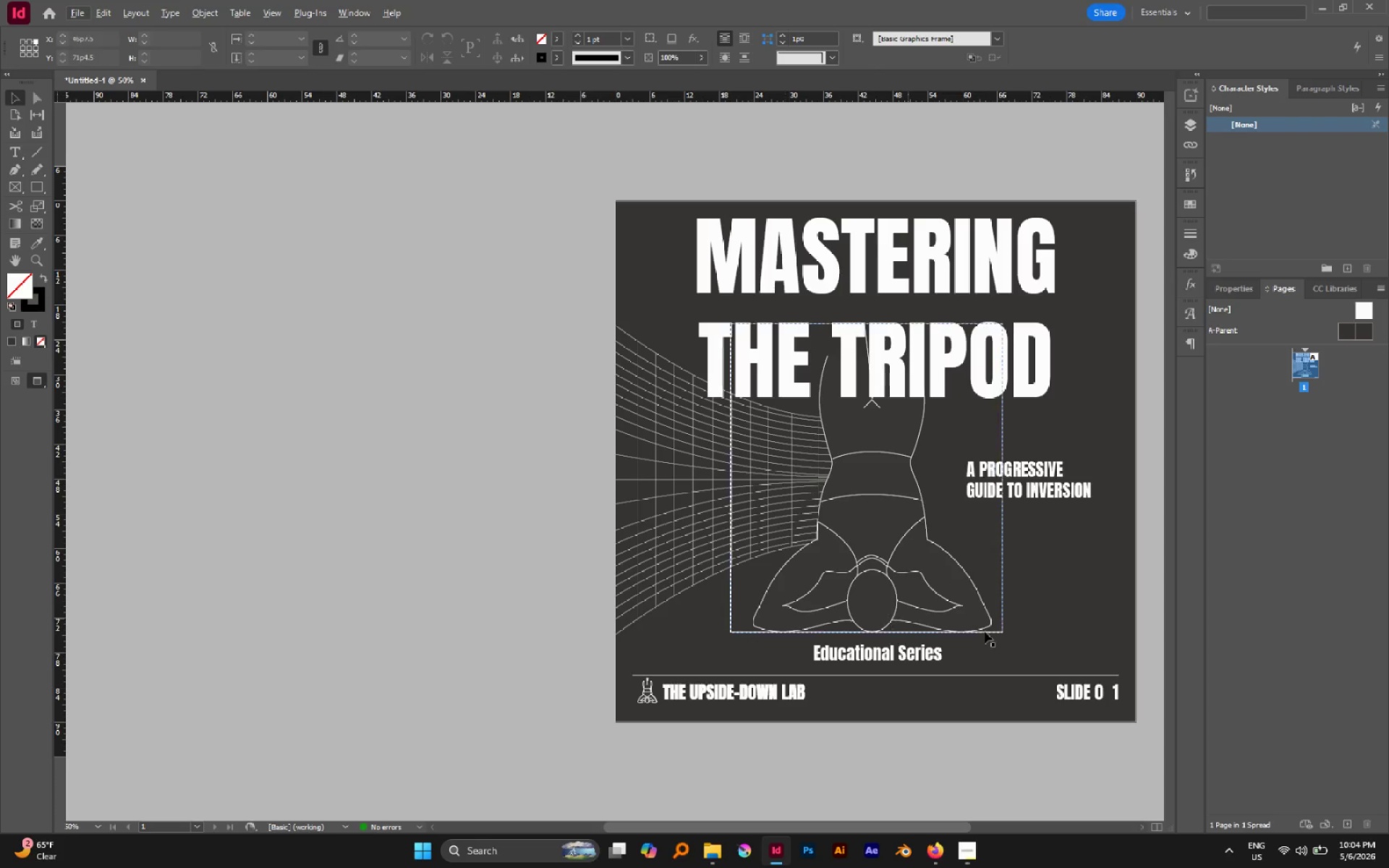 
hold_key(key=Space, duration=0.45)
 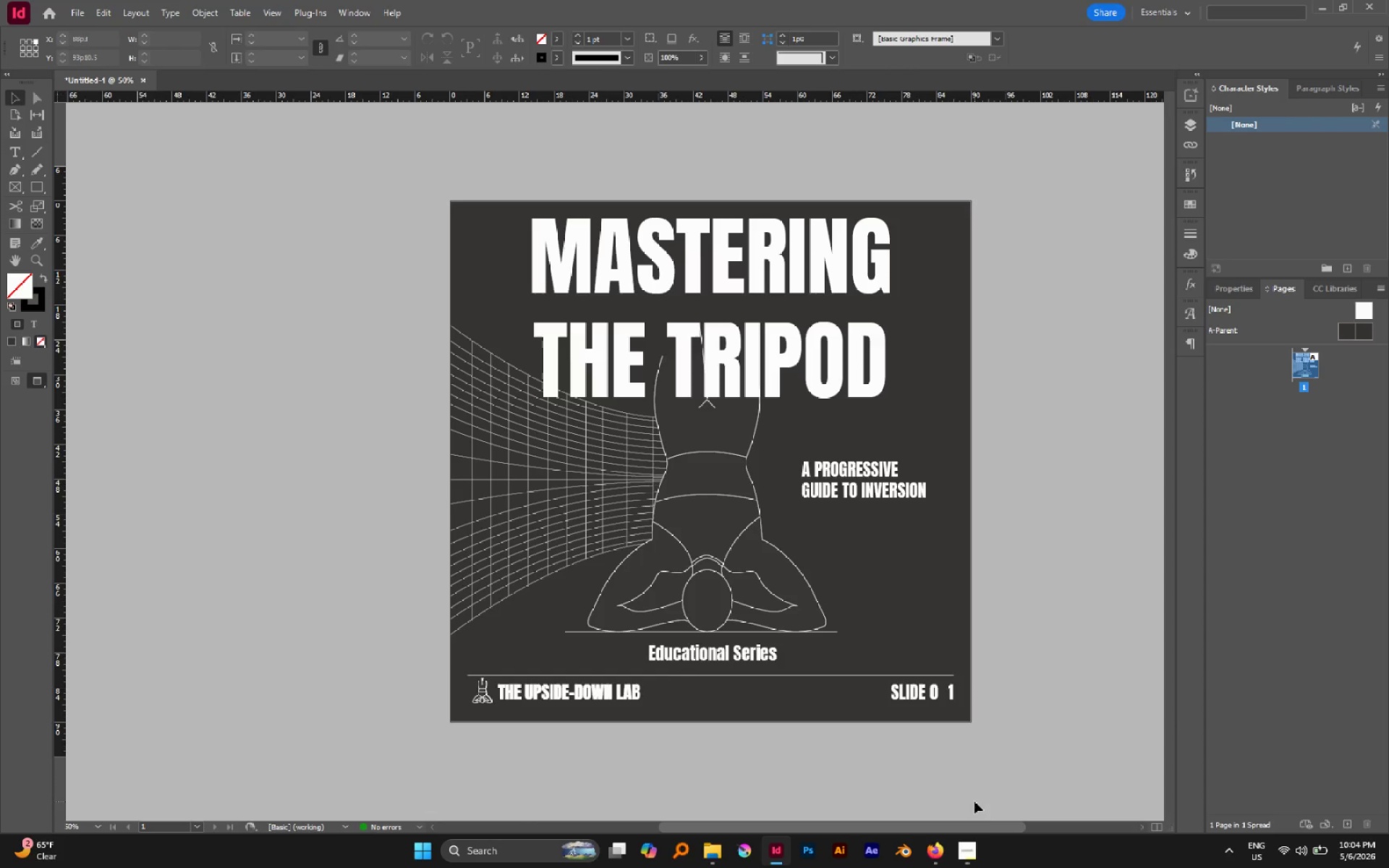 
left_click_drag(start_coordinate=[985, 631], to_coordinate=[821, 610])
 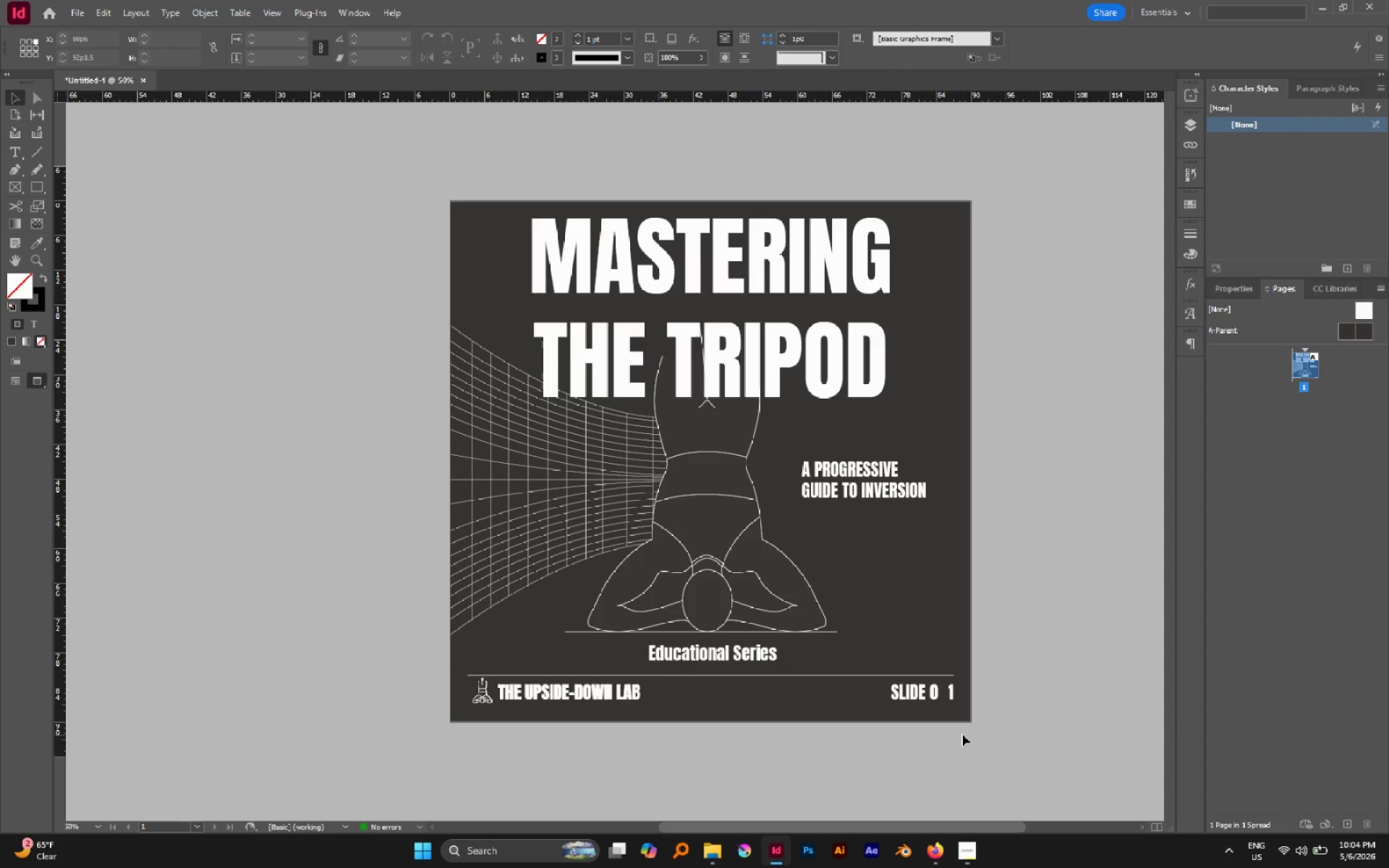 
left_click([962, 734])
 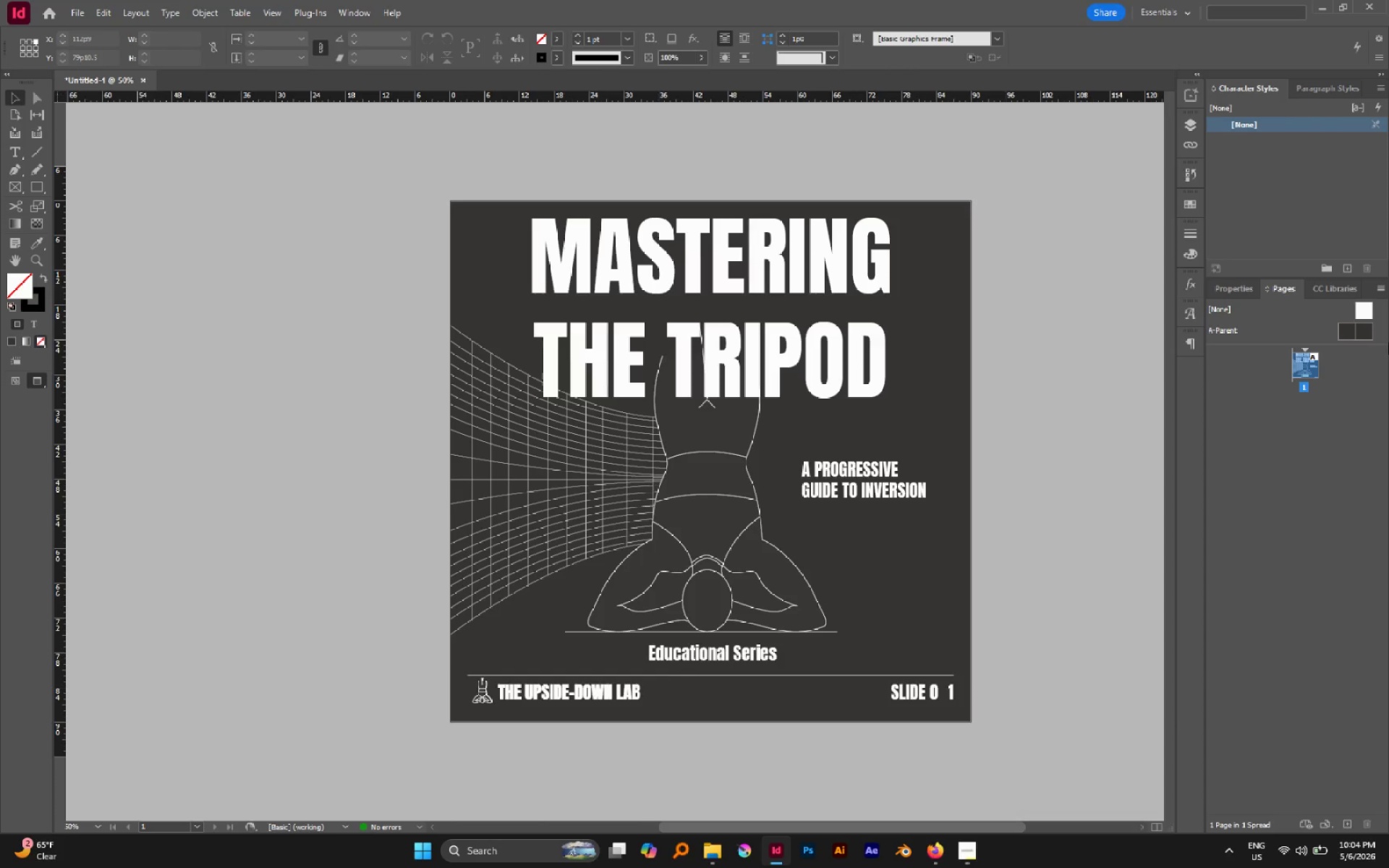 
double_click([1350, 333])
 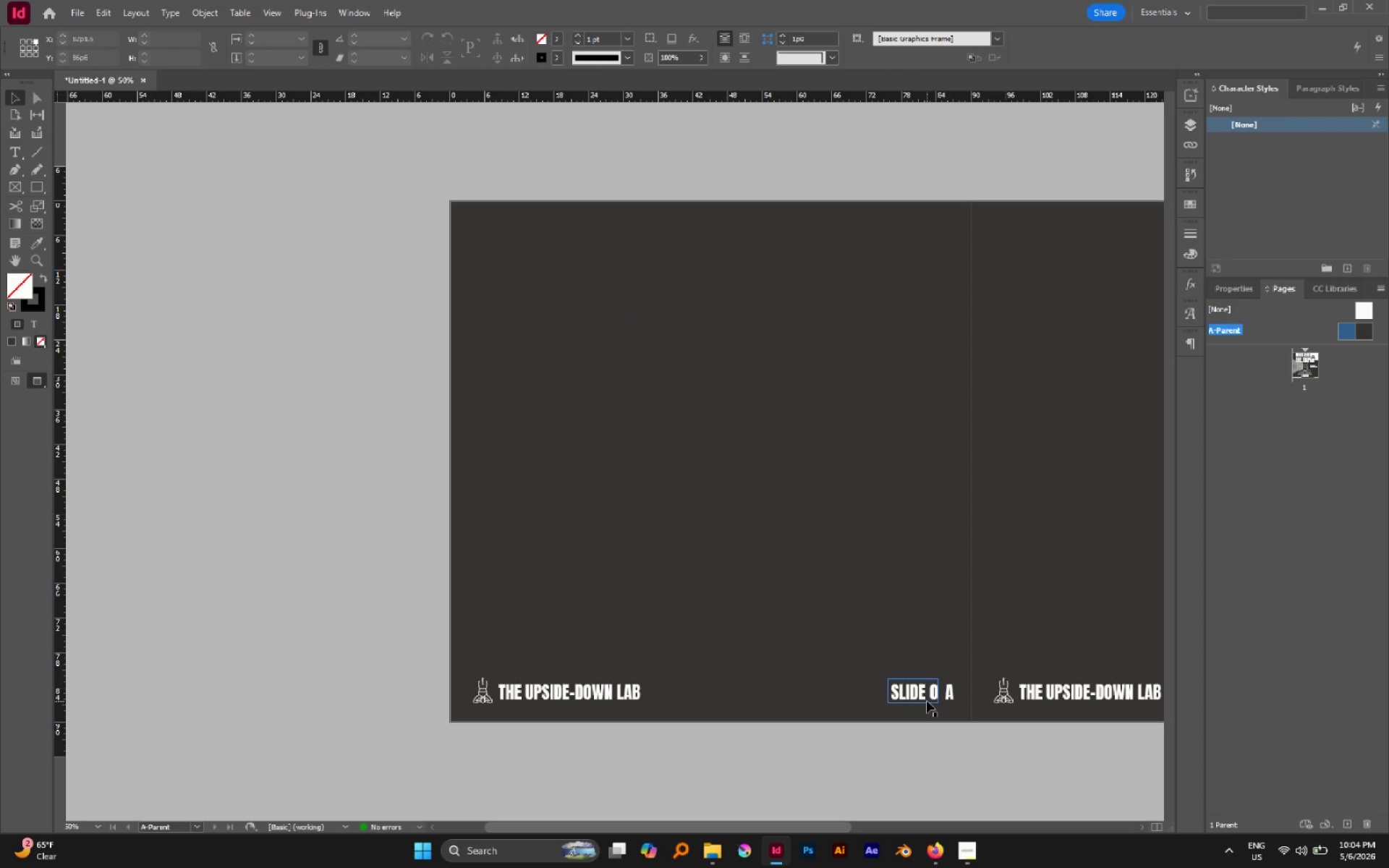 
left_click([927, 697])
 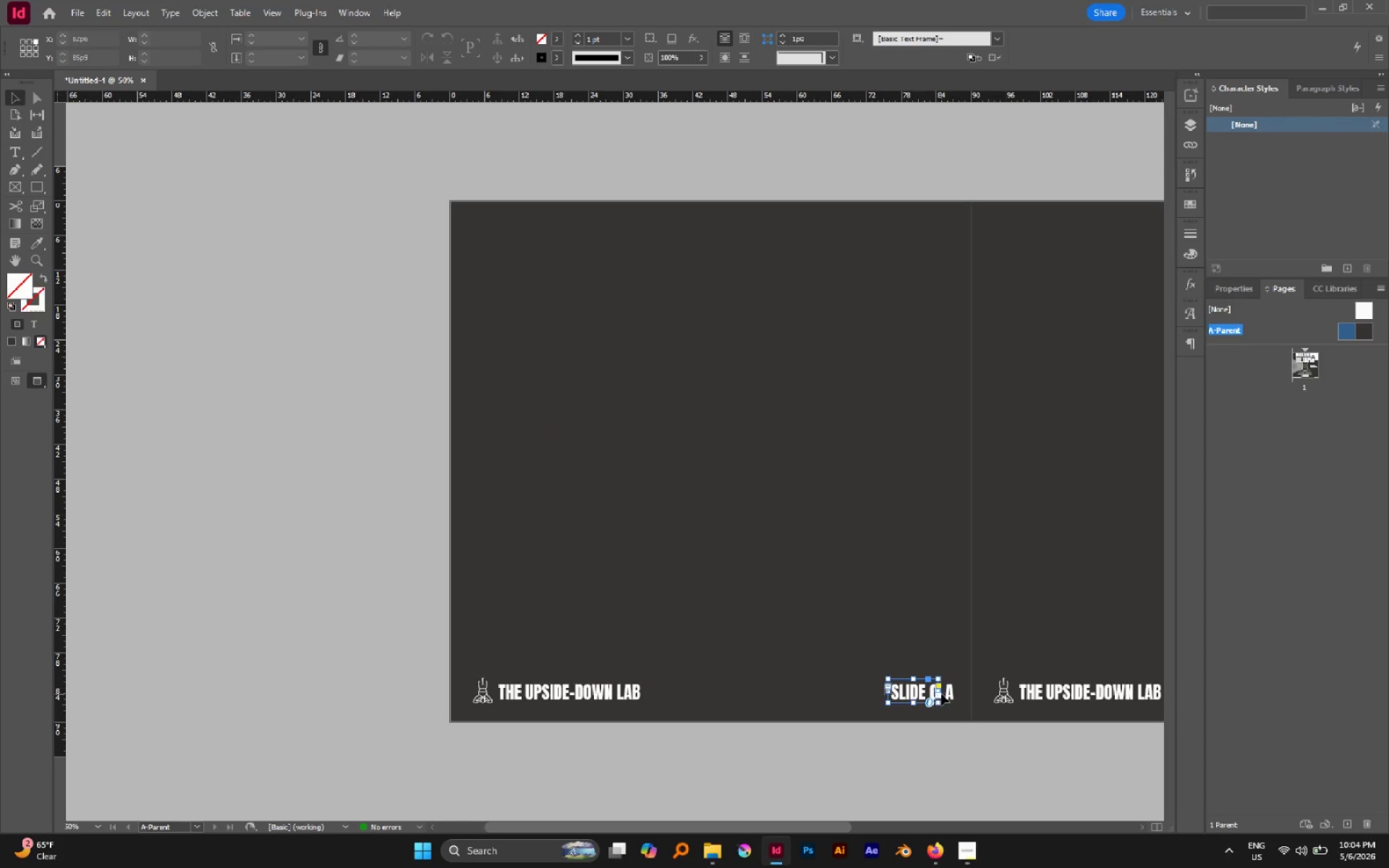 
hold_key(key=AltLeft, duration=0.44)
scroll: coordinate [941, 694], scroll_direction: up, amount: 2.0
 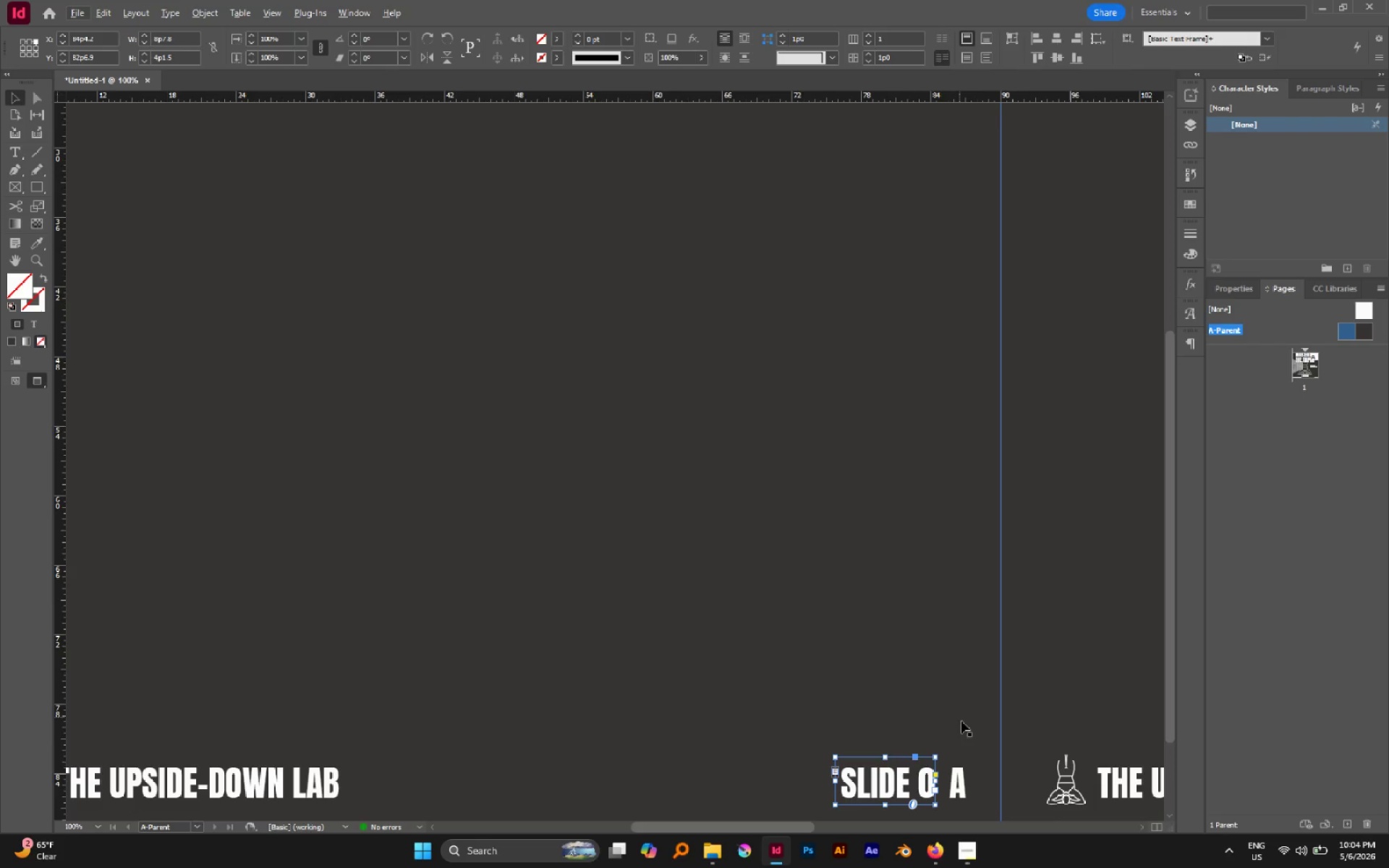 
hold_key(key=Space, duration=0.48)
 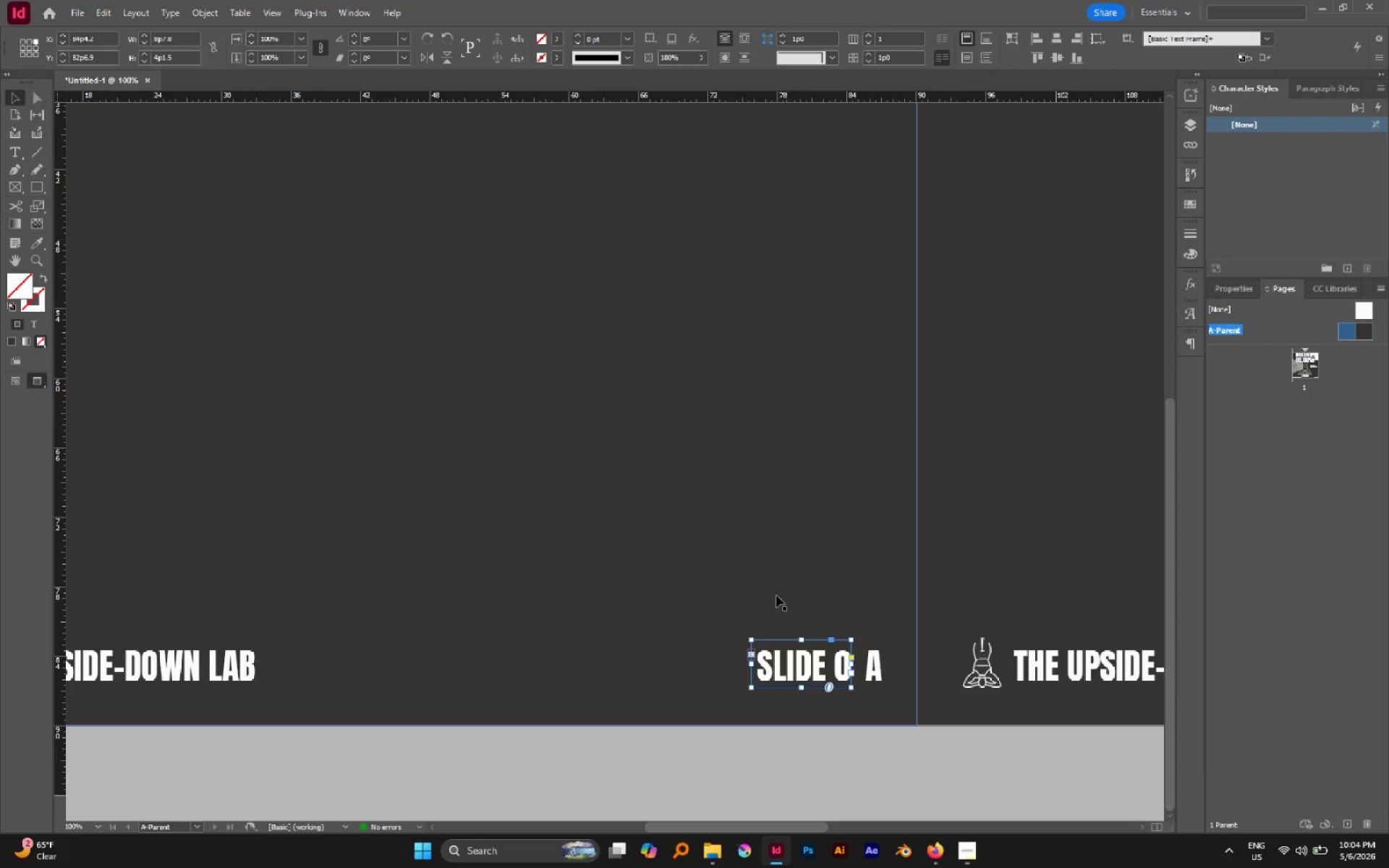 
left_click_drag(start_coordinate=[961, 733], to_coordinate=[877, 581])
 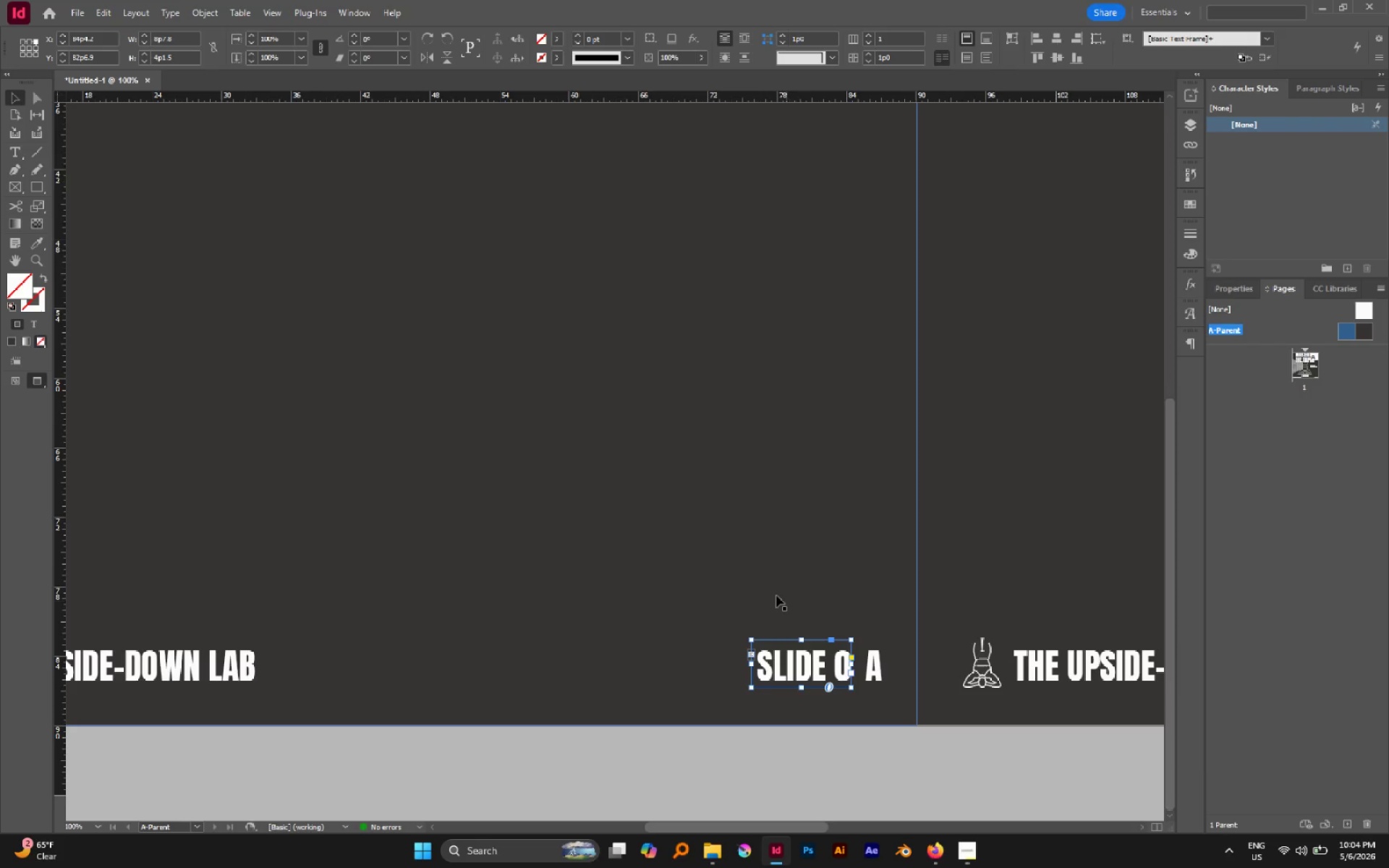 
hold_key(key=Space, duration=0.36)
 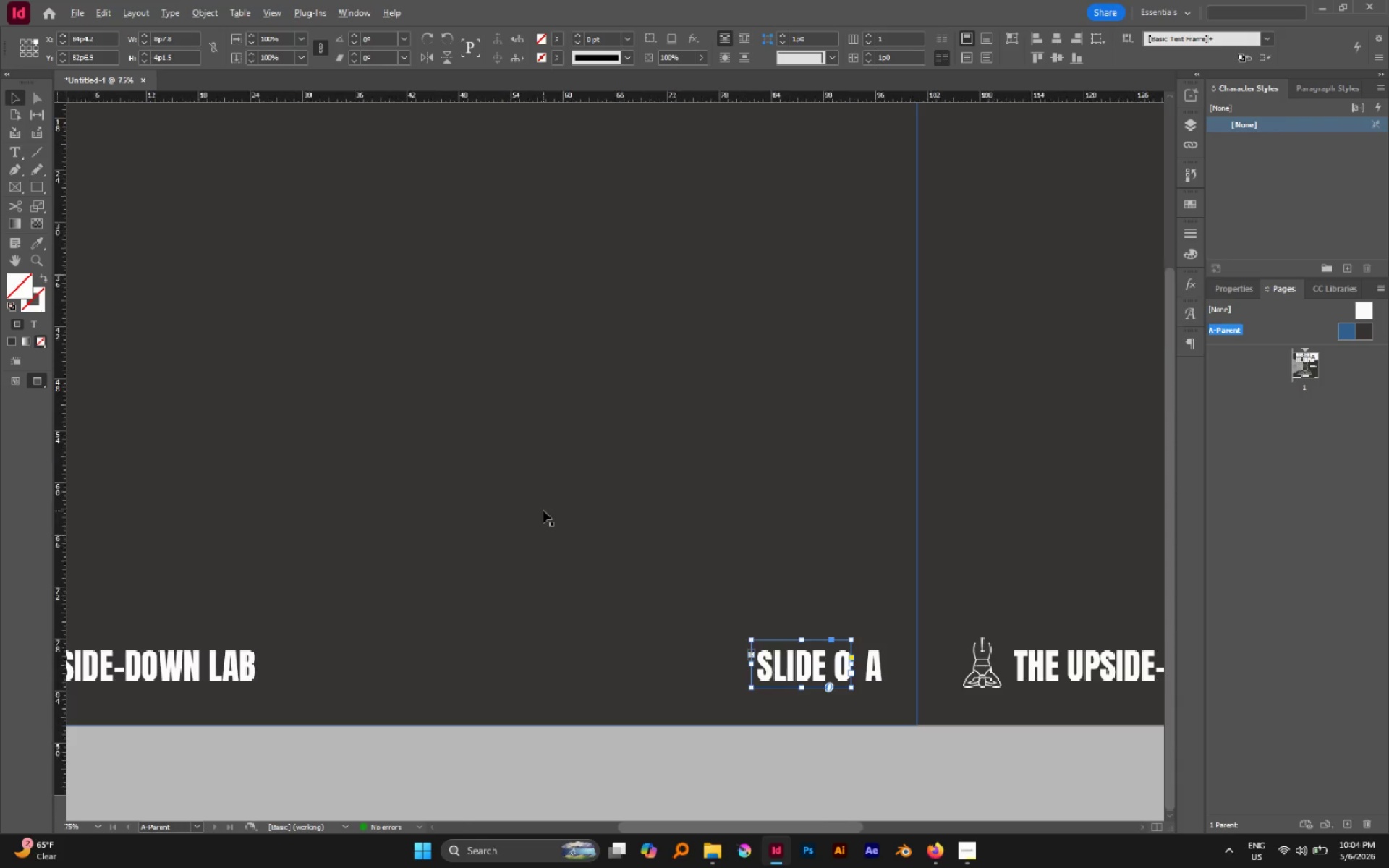 
scroll: coordinate [553, 521], scroll_direction: down, amount: 3.0
 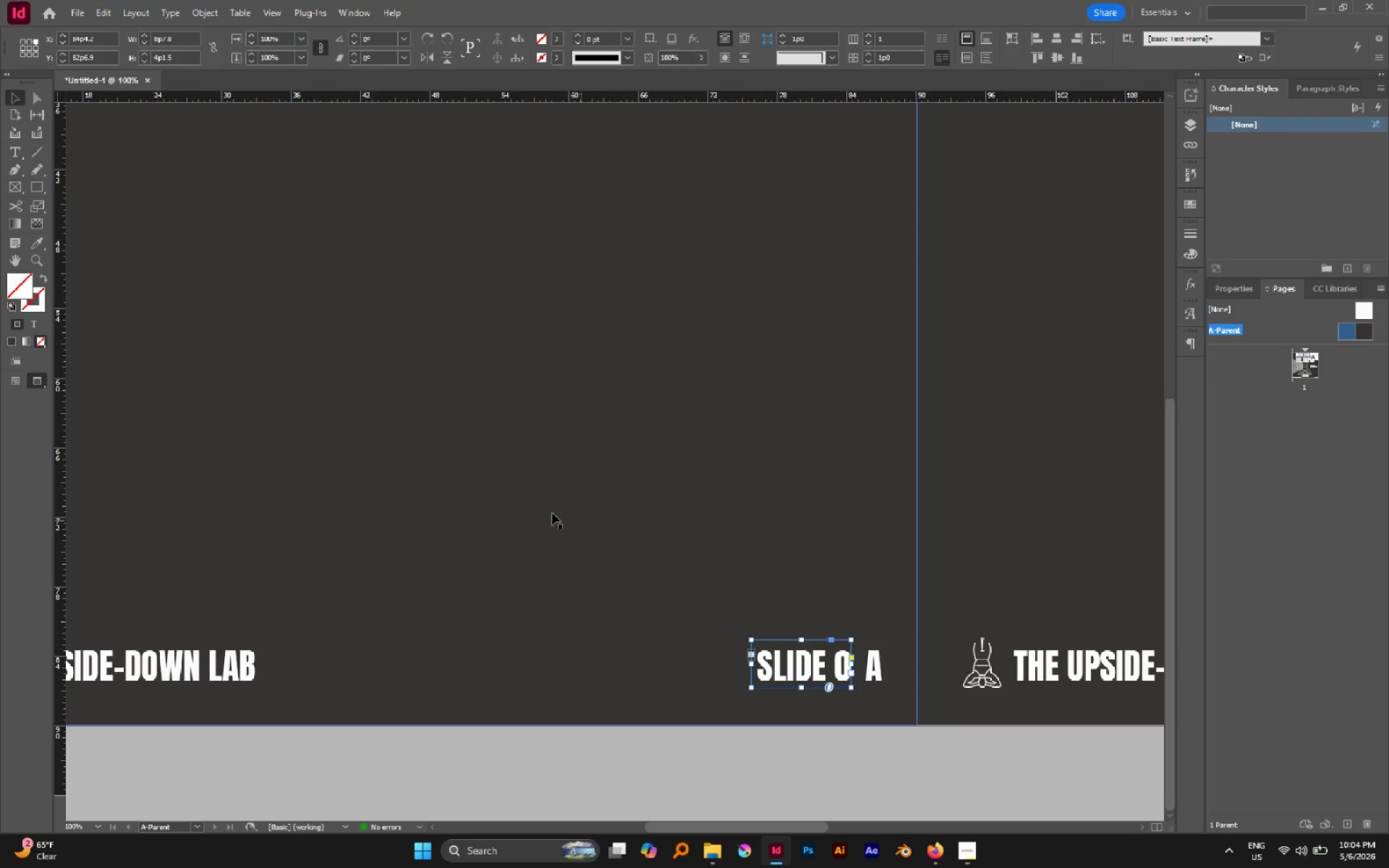 
hold_key(key=AltLeft, duration=0.44)
scroll: coordinate [543, 511], scroll_direction: none, amount: 0.0
 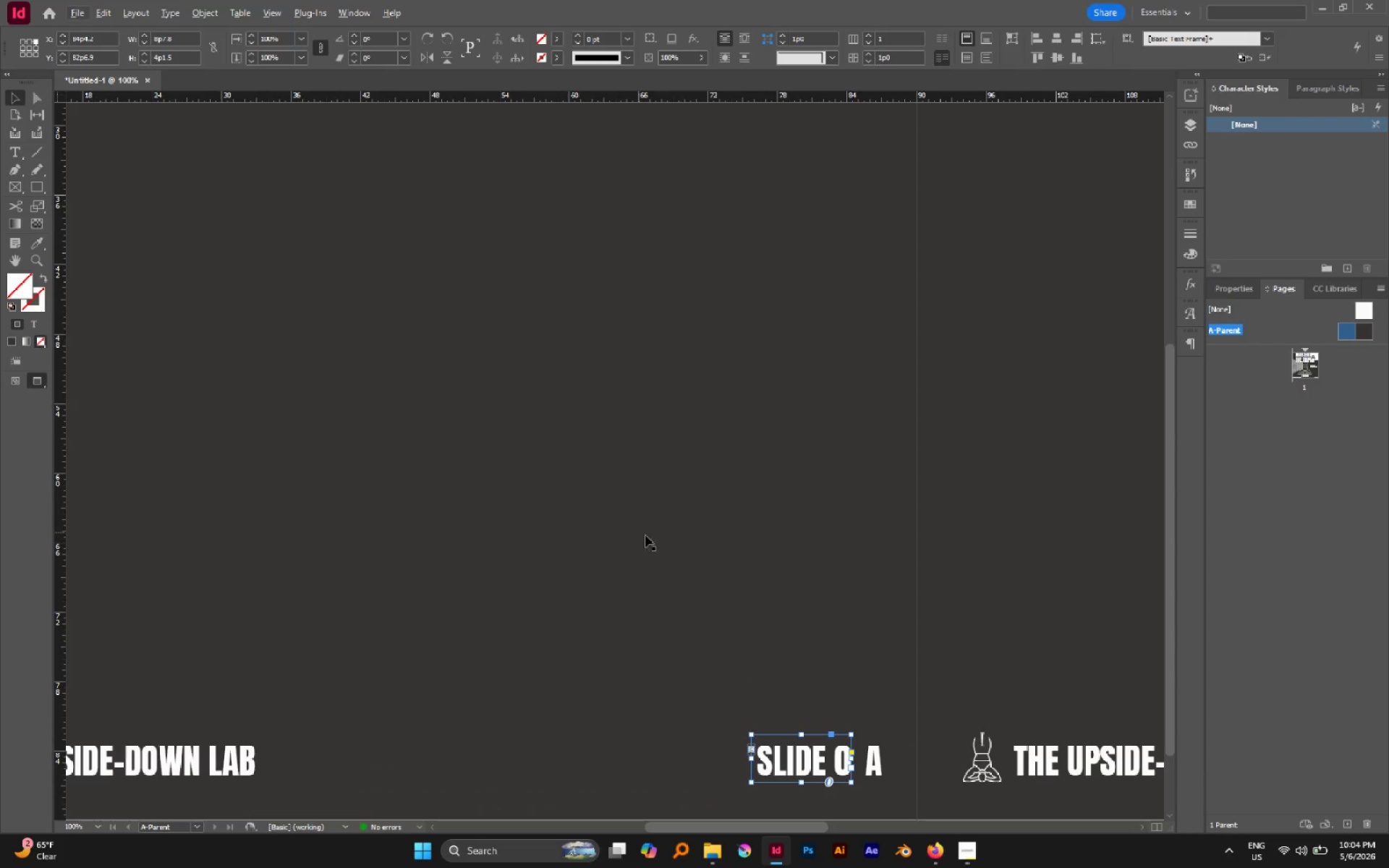 
hold_key(key=Space, duration=0.55)
 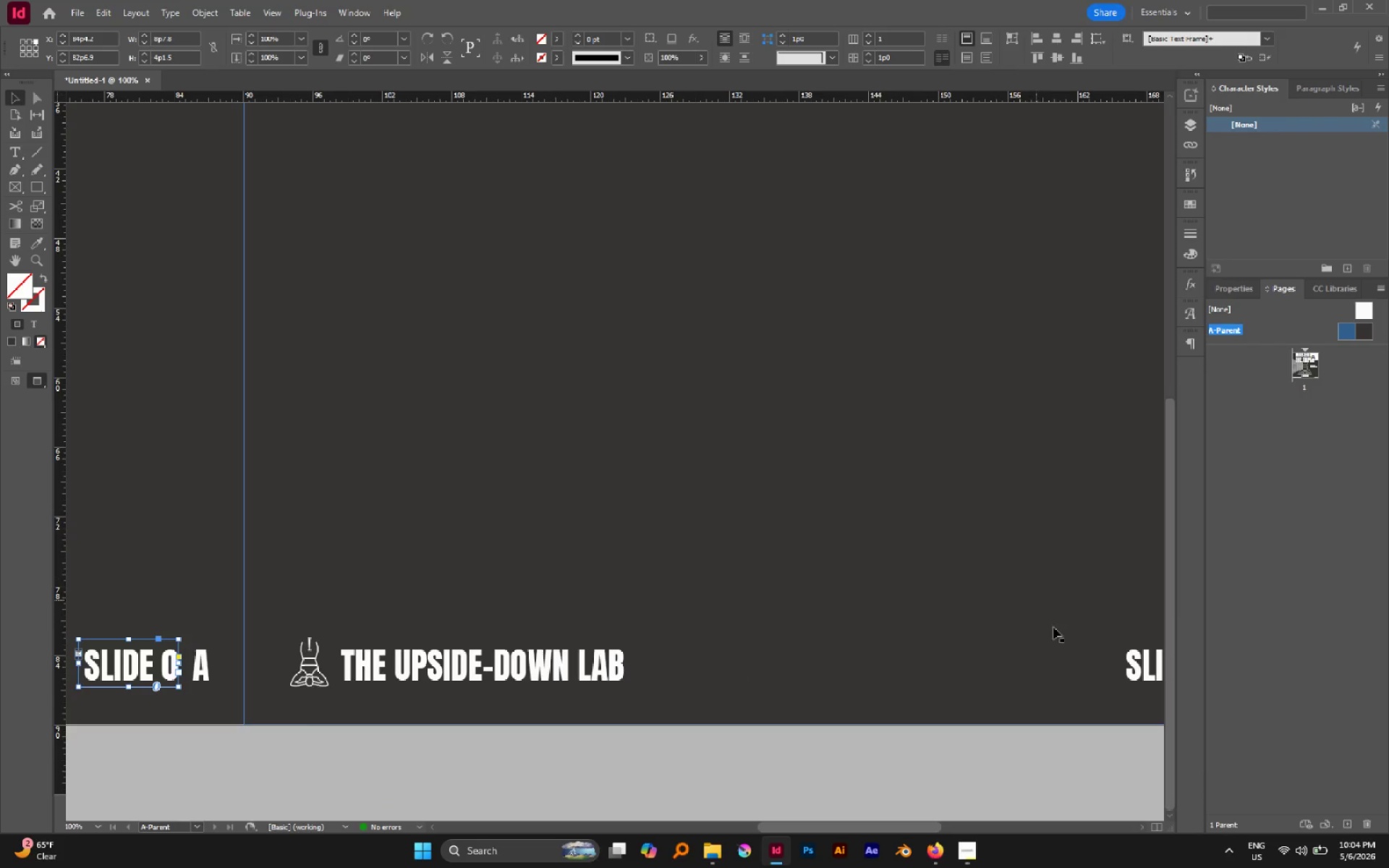 
left_click_drag(start_coordinate=[933, 584], to_coordinate=[260, 354])
 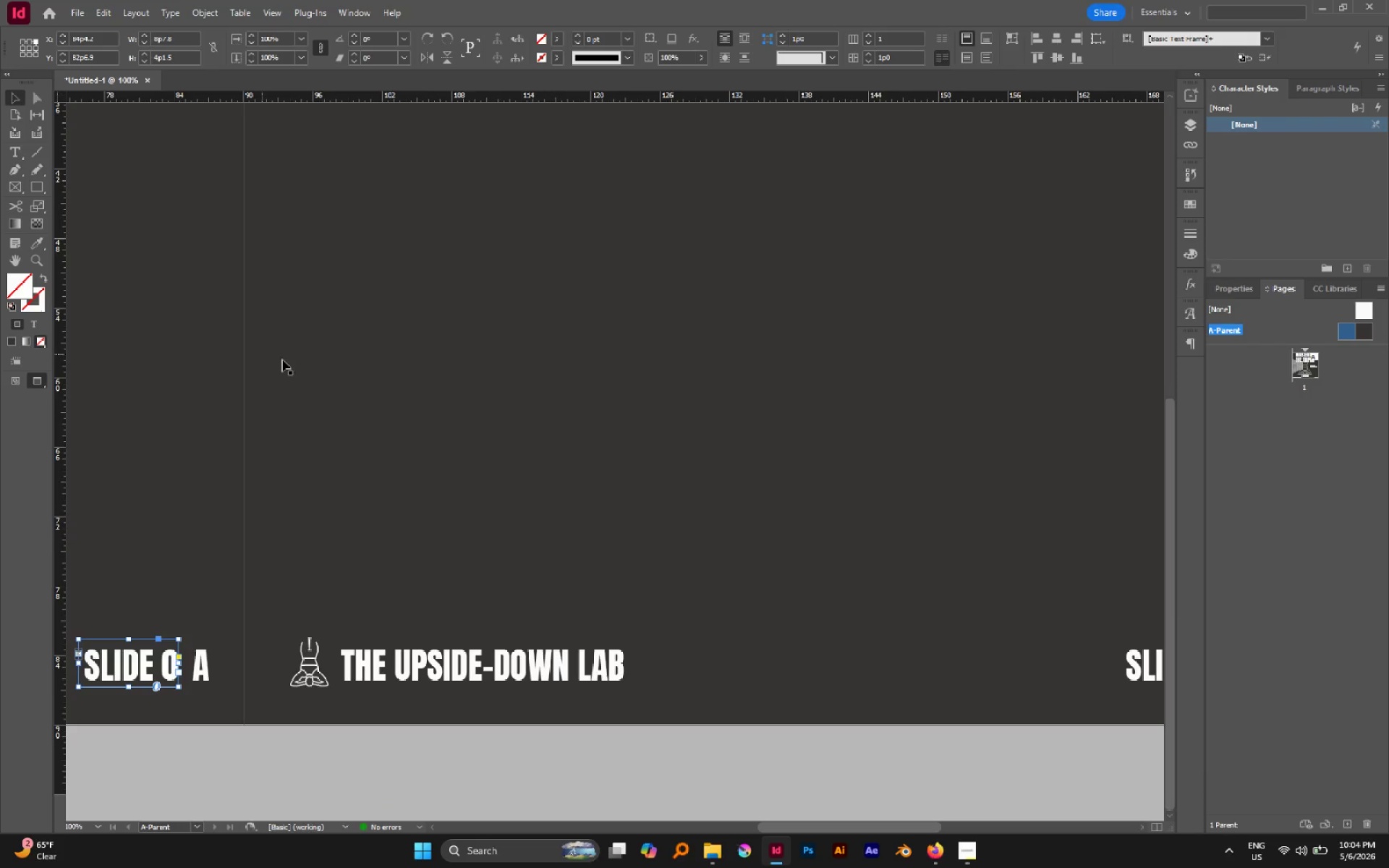 
hold_key(key=Space, duration=1.66)
 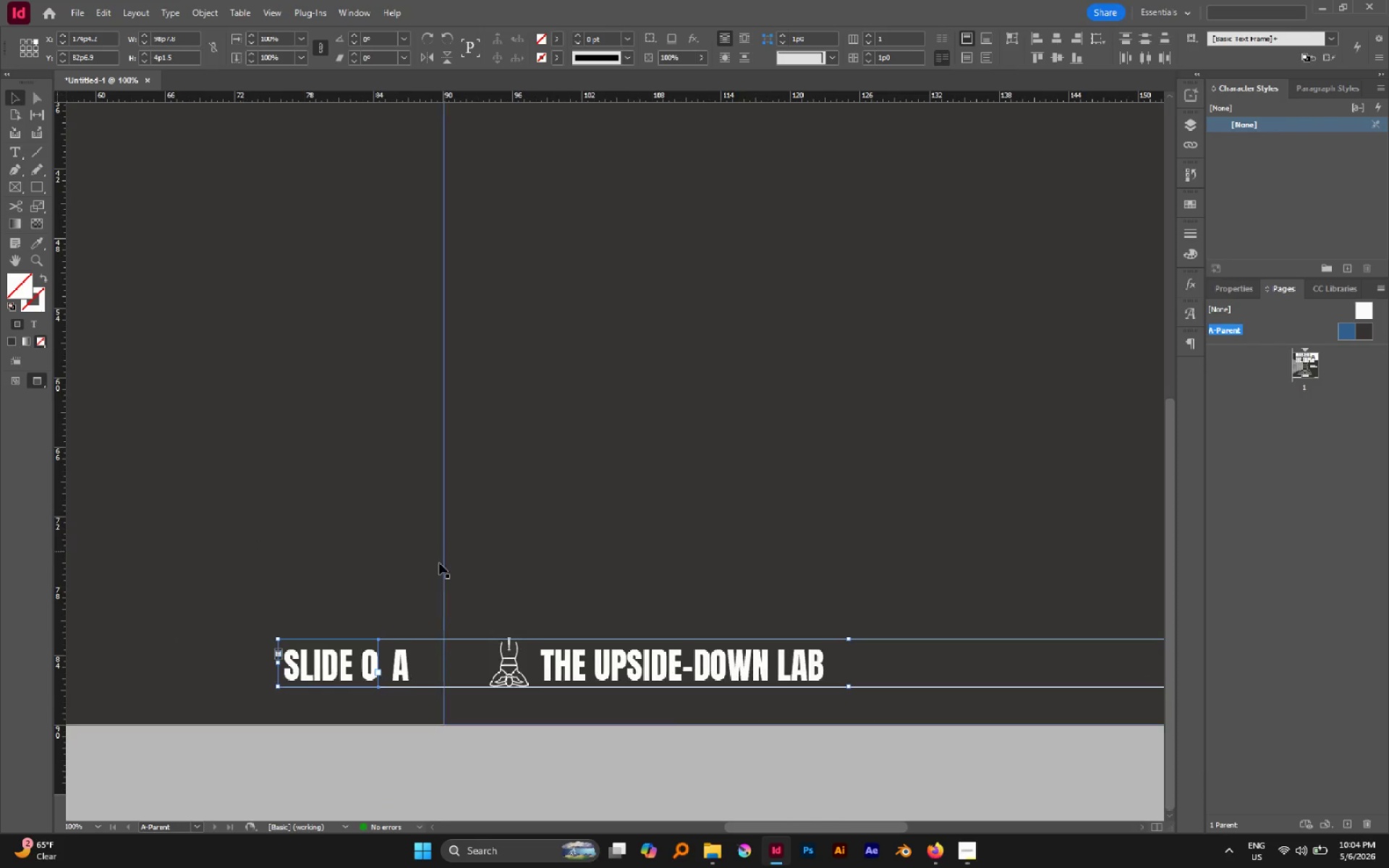 
hold_key(key=ShiftLeft, duration=0.72)
left_click([1131, 657])
 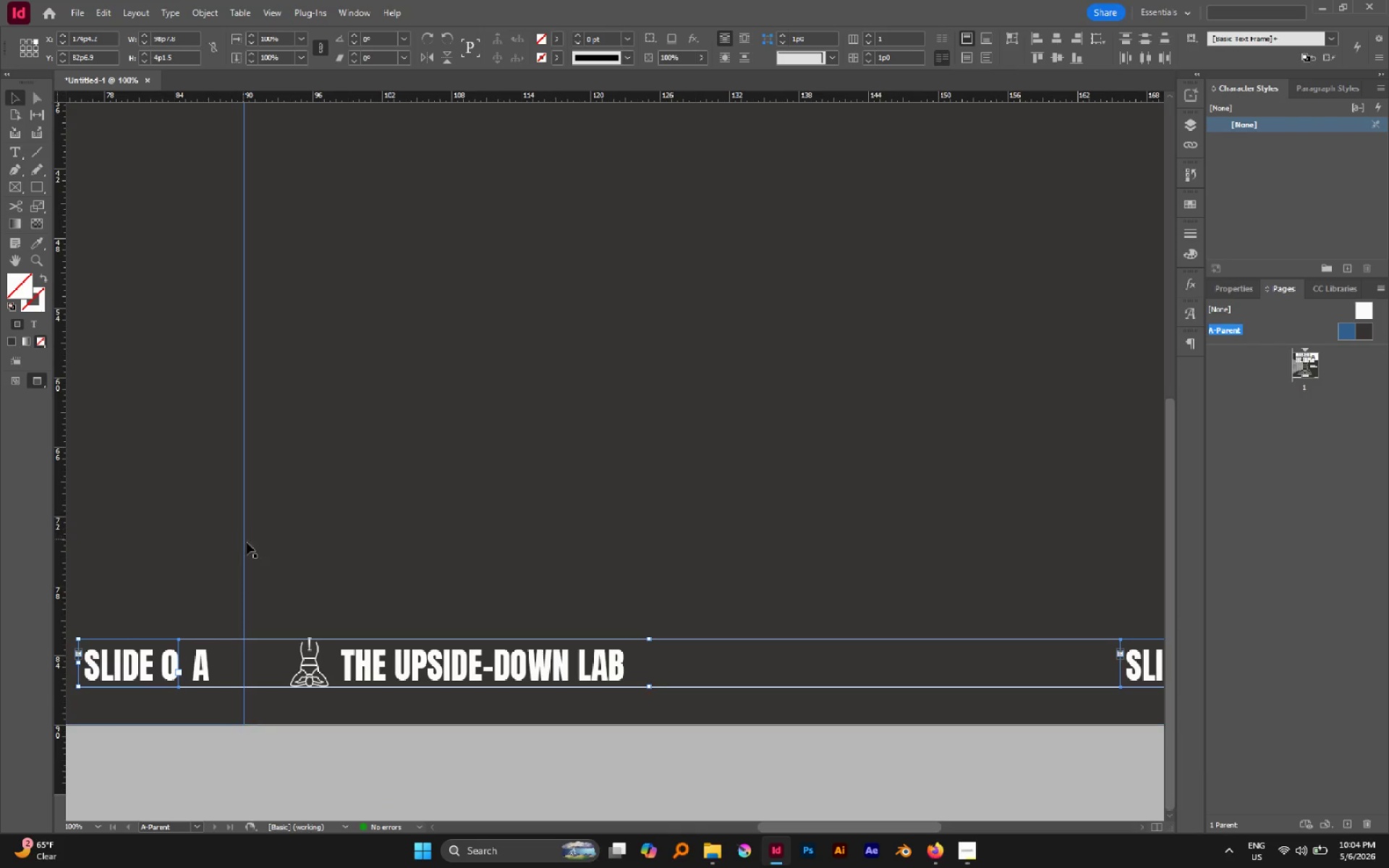 
hold_key(key=Space, duration=0.45)
 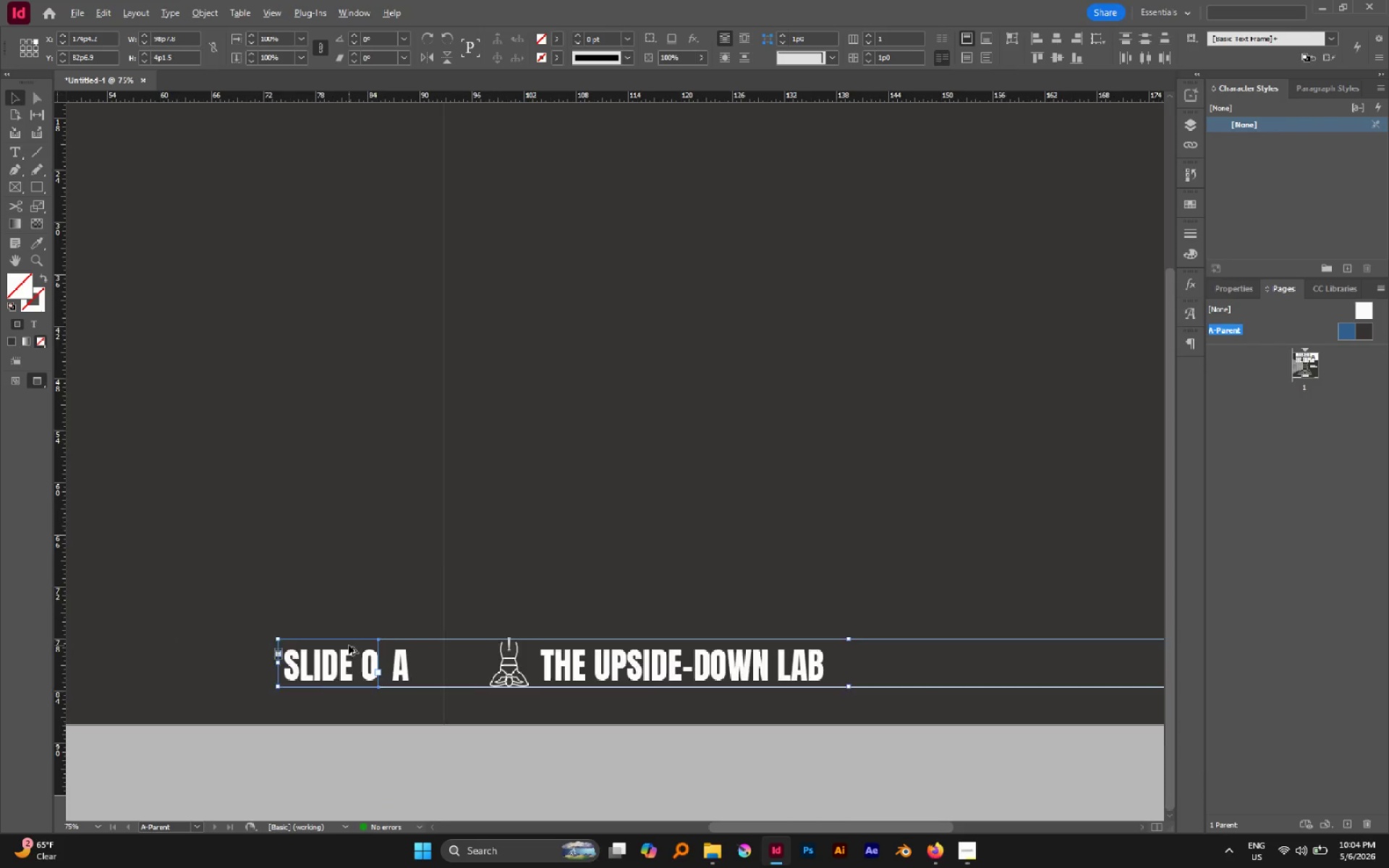 
left_click_drag(start_coordinate=[243, 552], to_coordinate=[443, 549])
 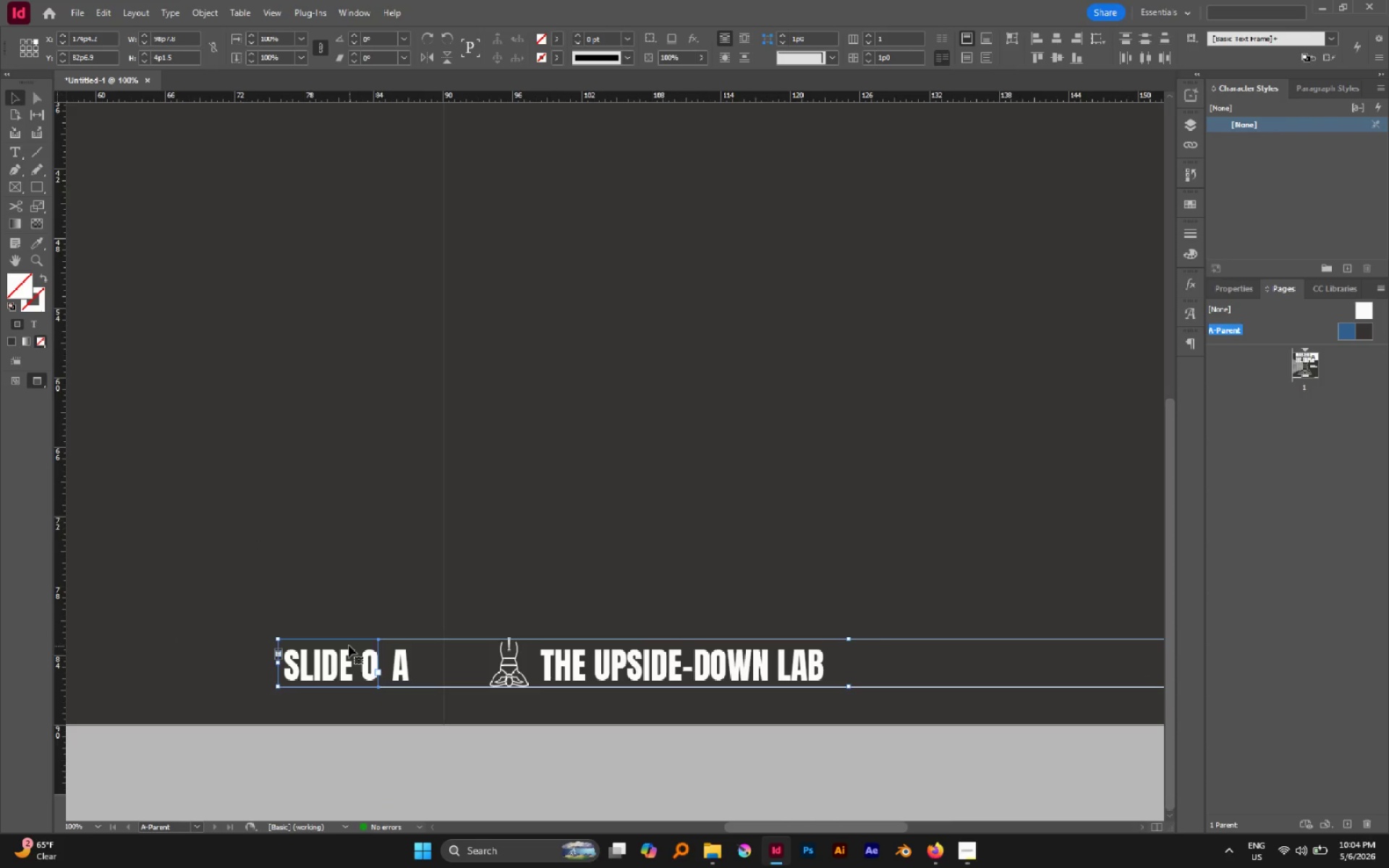 
hold_key(key=AltLeft, duration=1.51)
scroll: coordinate [349, 645], scroll_direction: down, amount: 1.0
 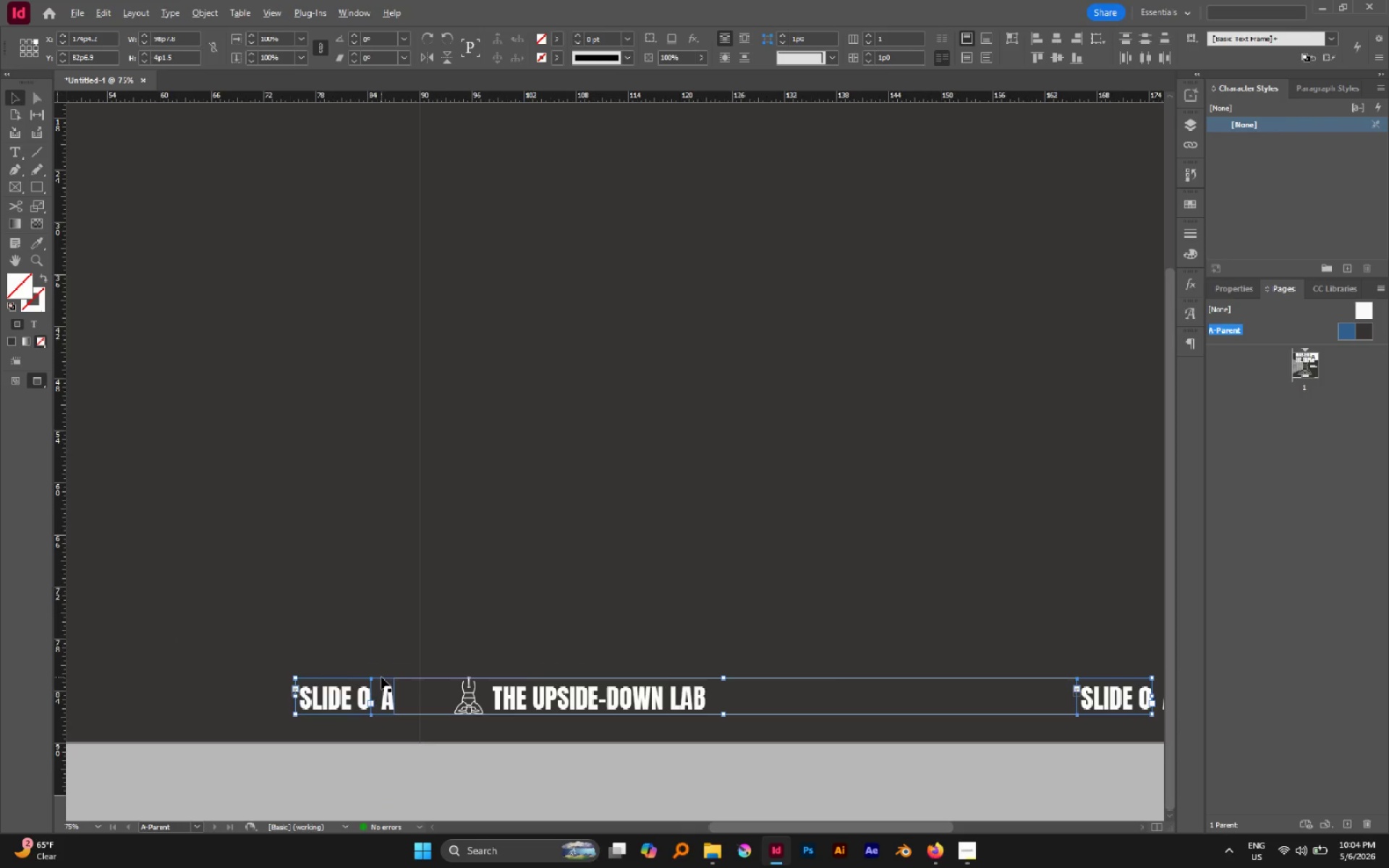 
scroll: coordinate [373, 686], scroll_direction: up, amount: 4.0
 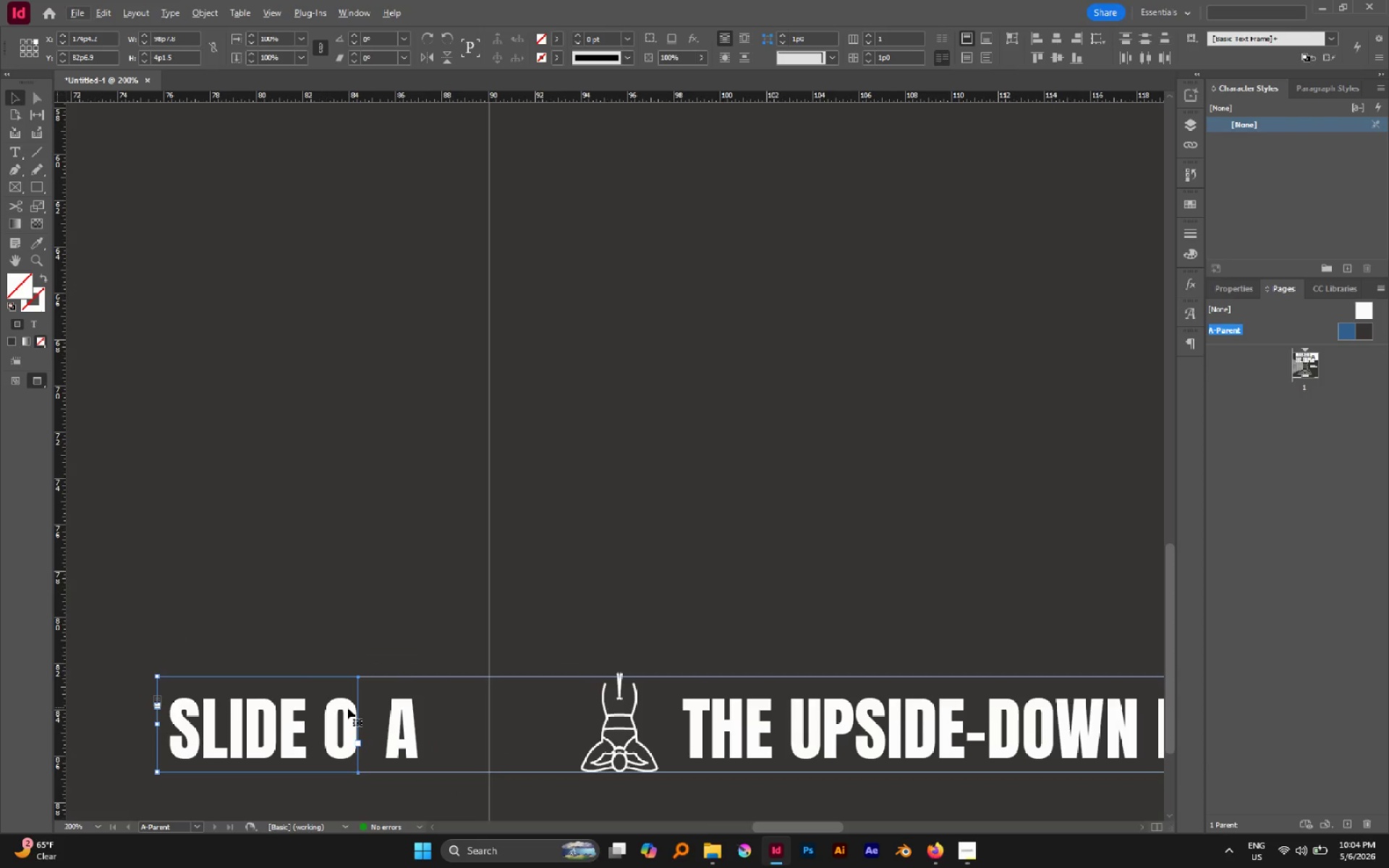 
left_click_drag(start_coordinate=[347, 707], to_coordinate=[368, 710])
 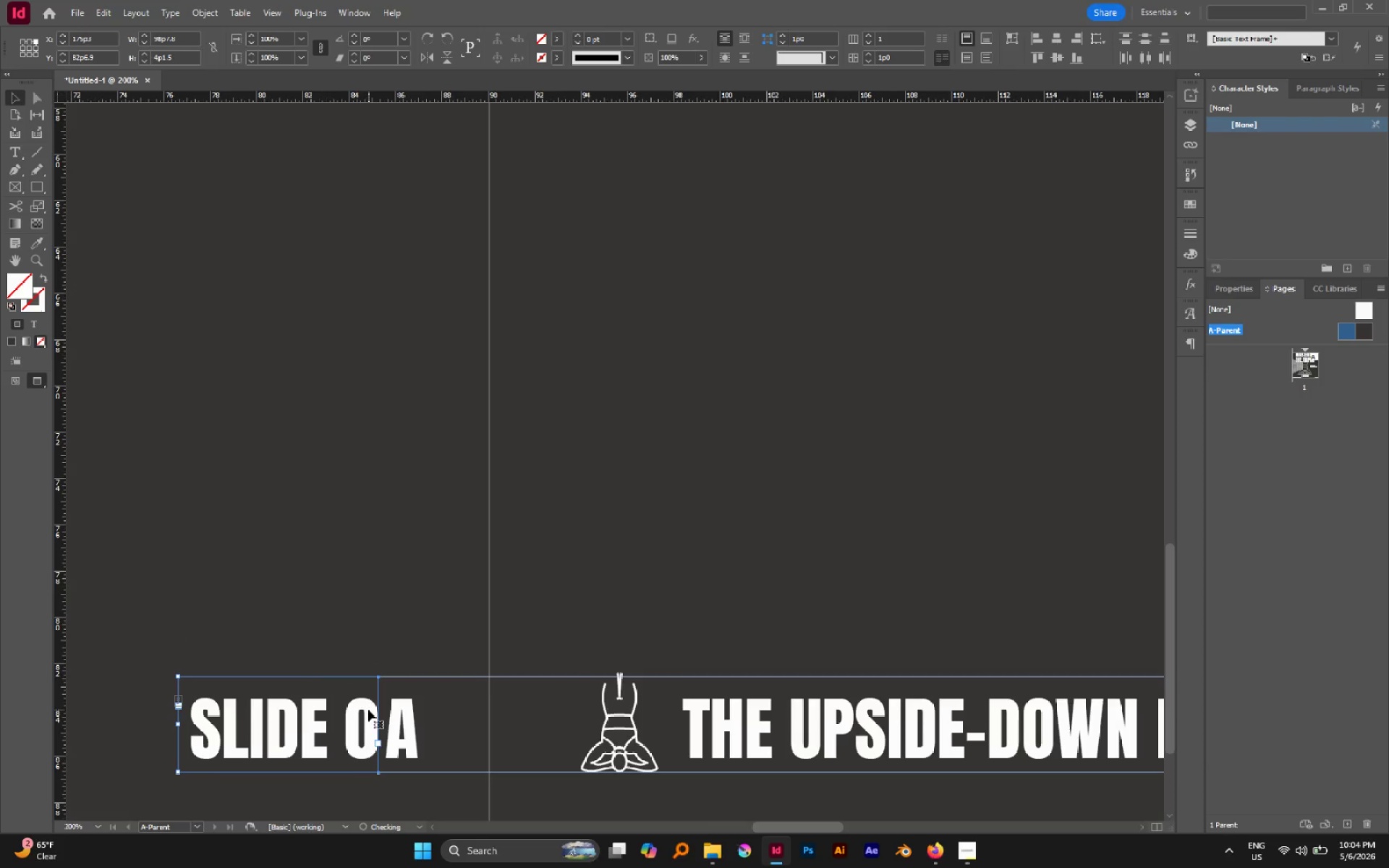 
hold_key(key=ShiftLeft, duration=1.67)
 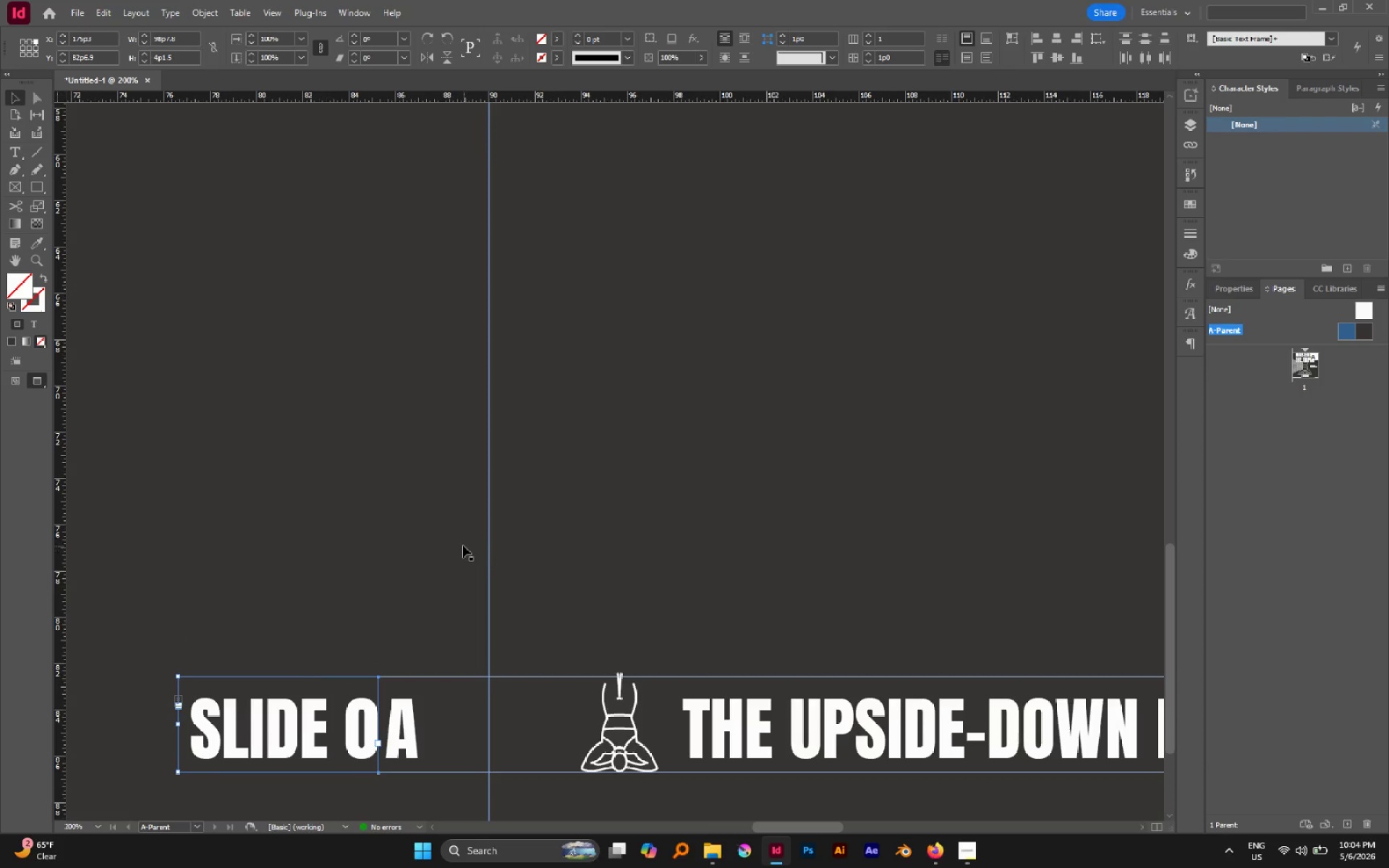 
hold_key(key=AltLeft, duration=0.95)
scroll: coordinate [439, 536], scroll_direction: down, amount: 3.0
 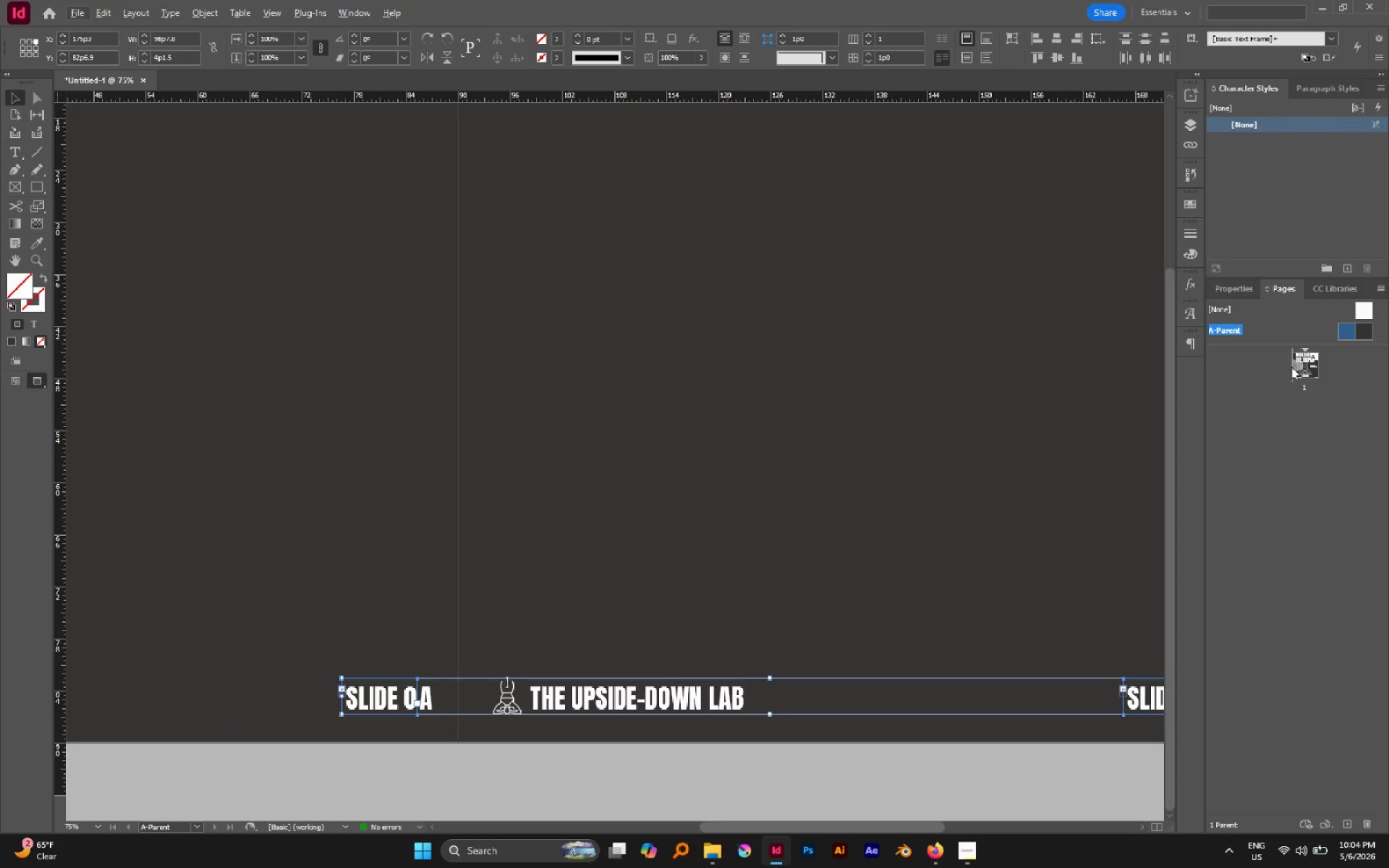 
double_click([1294, 364])
 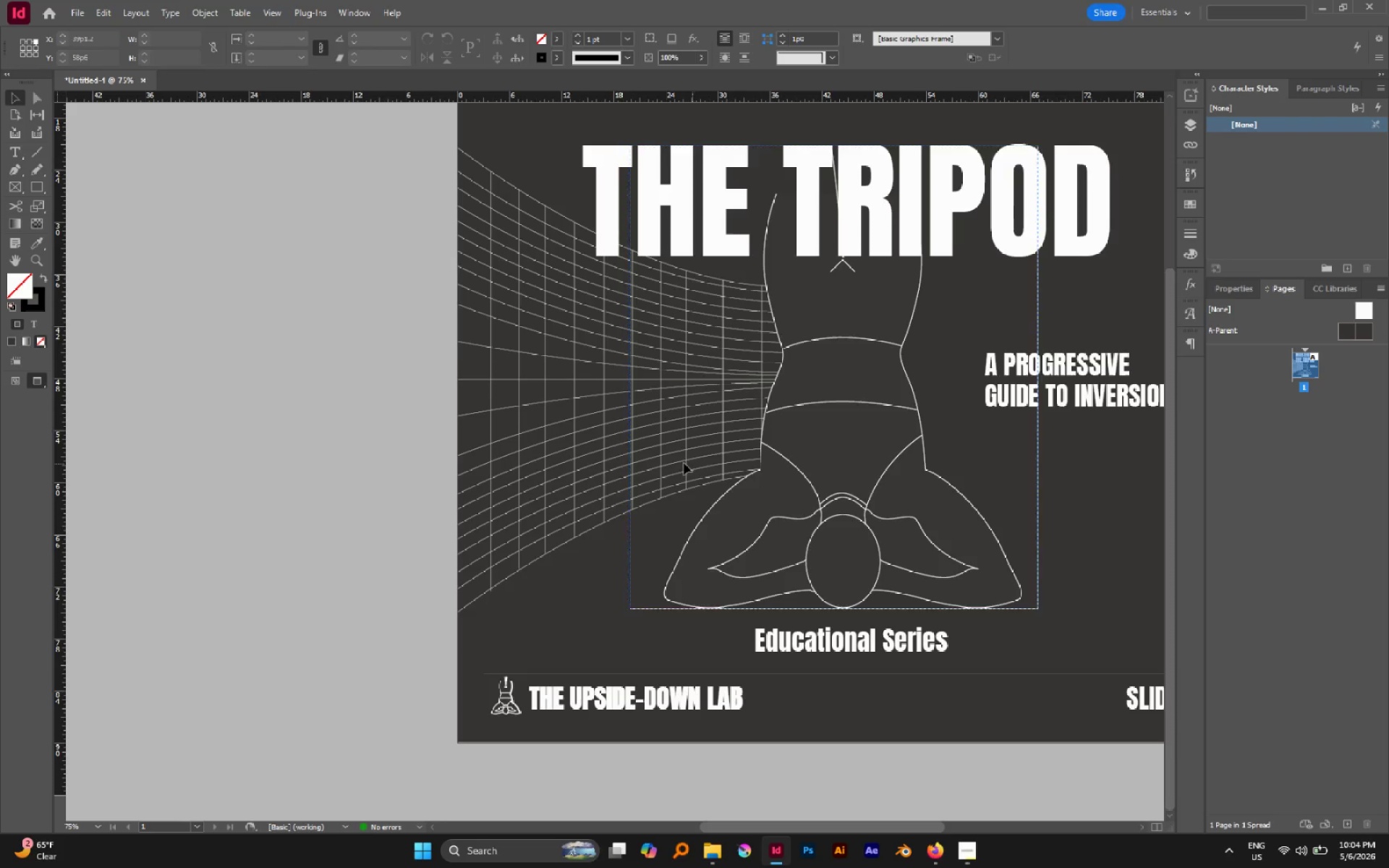 
hold_key(key=Space, duration=0.56)
 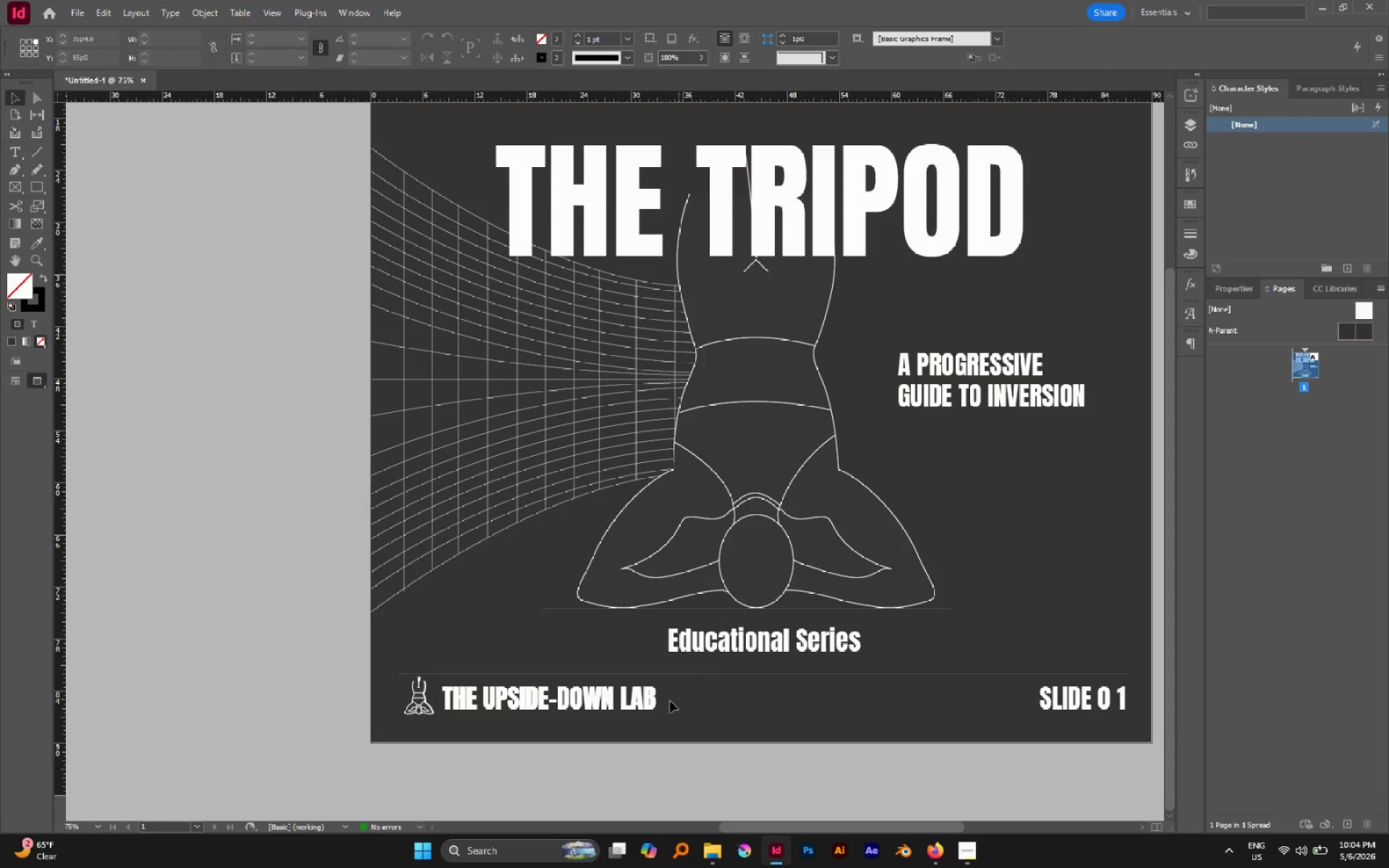 
left_click_drag(start_coordinate=[1049, 519], to_coordinate=[963, 519])
 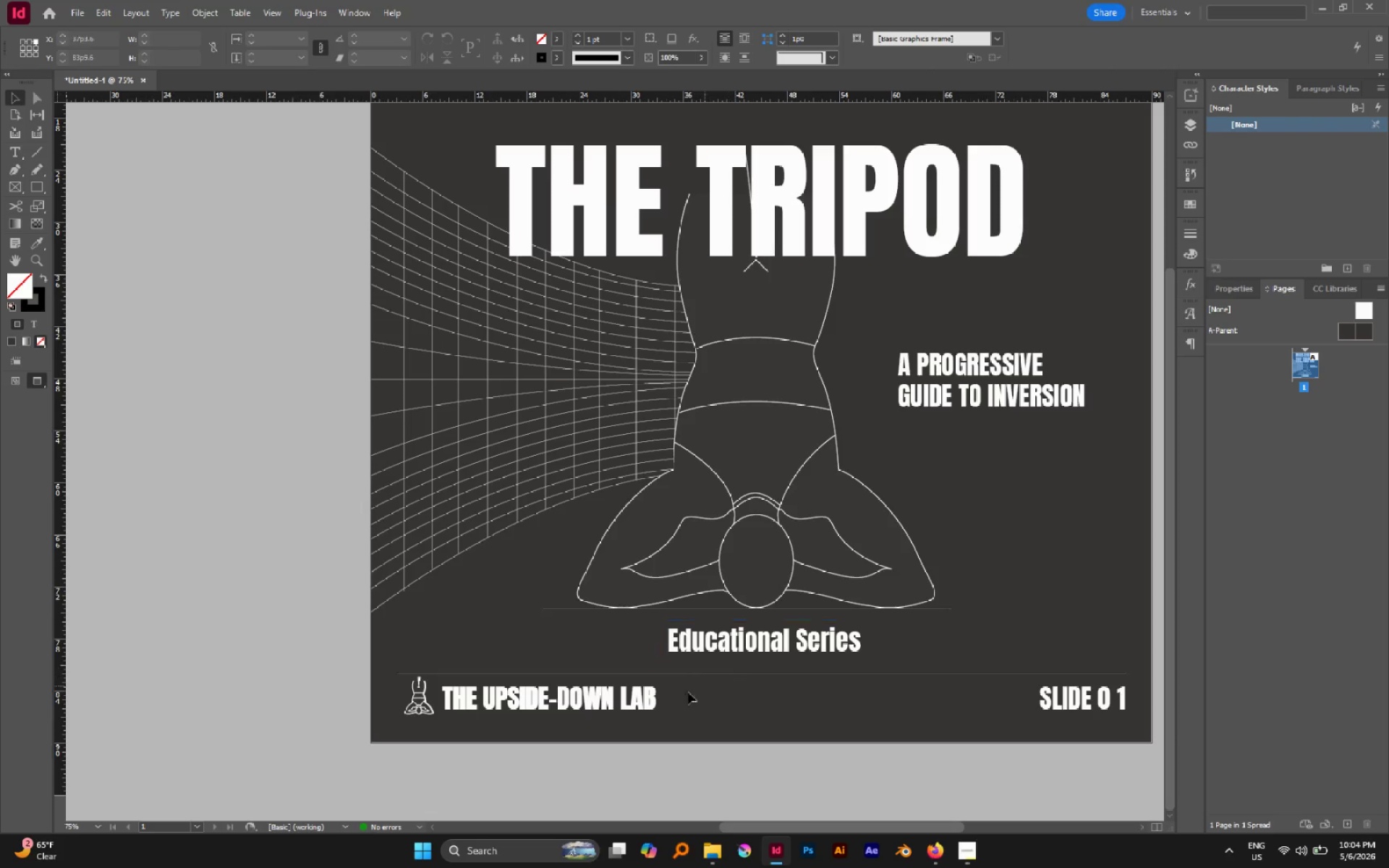 
hold_key(key=AltLeft, duration=2.12)
scroll: coordinate [541, 635], scroll_direction: down, amount: 1.0
 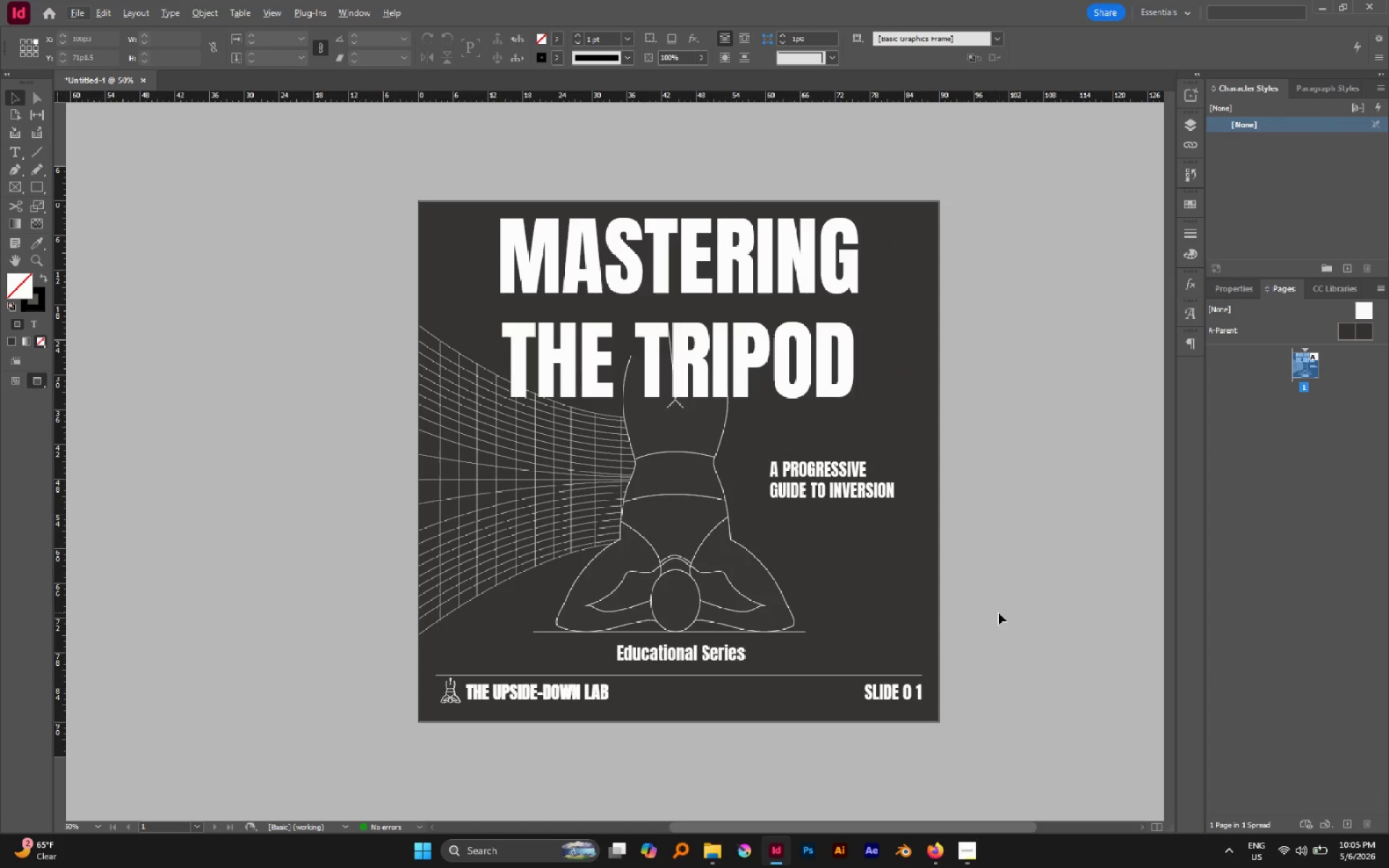 
left_click([945, 655])
 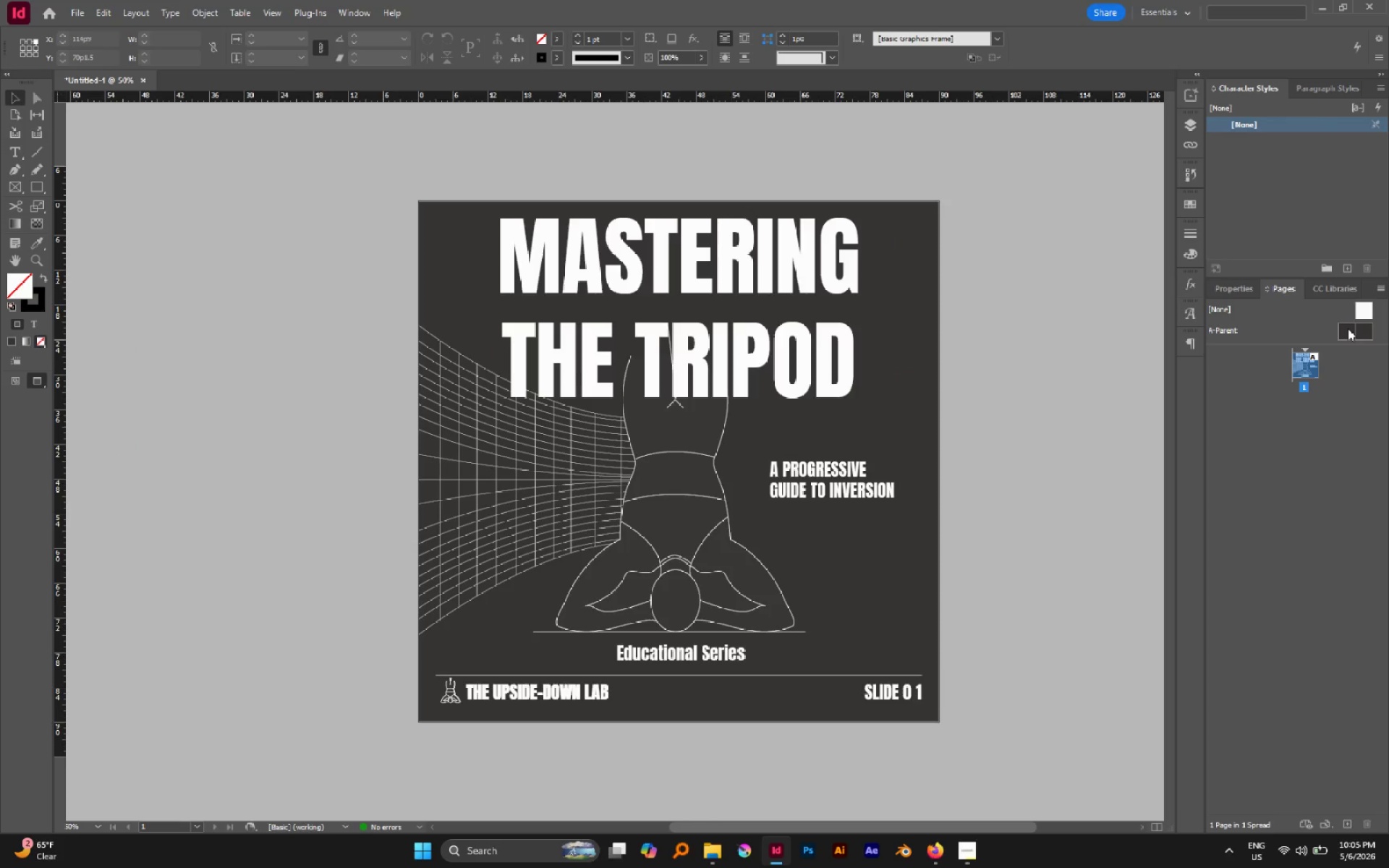 
double_click([1348, 328])
 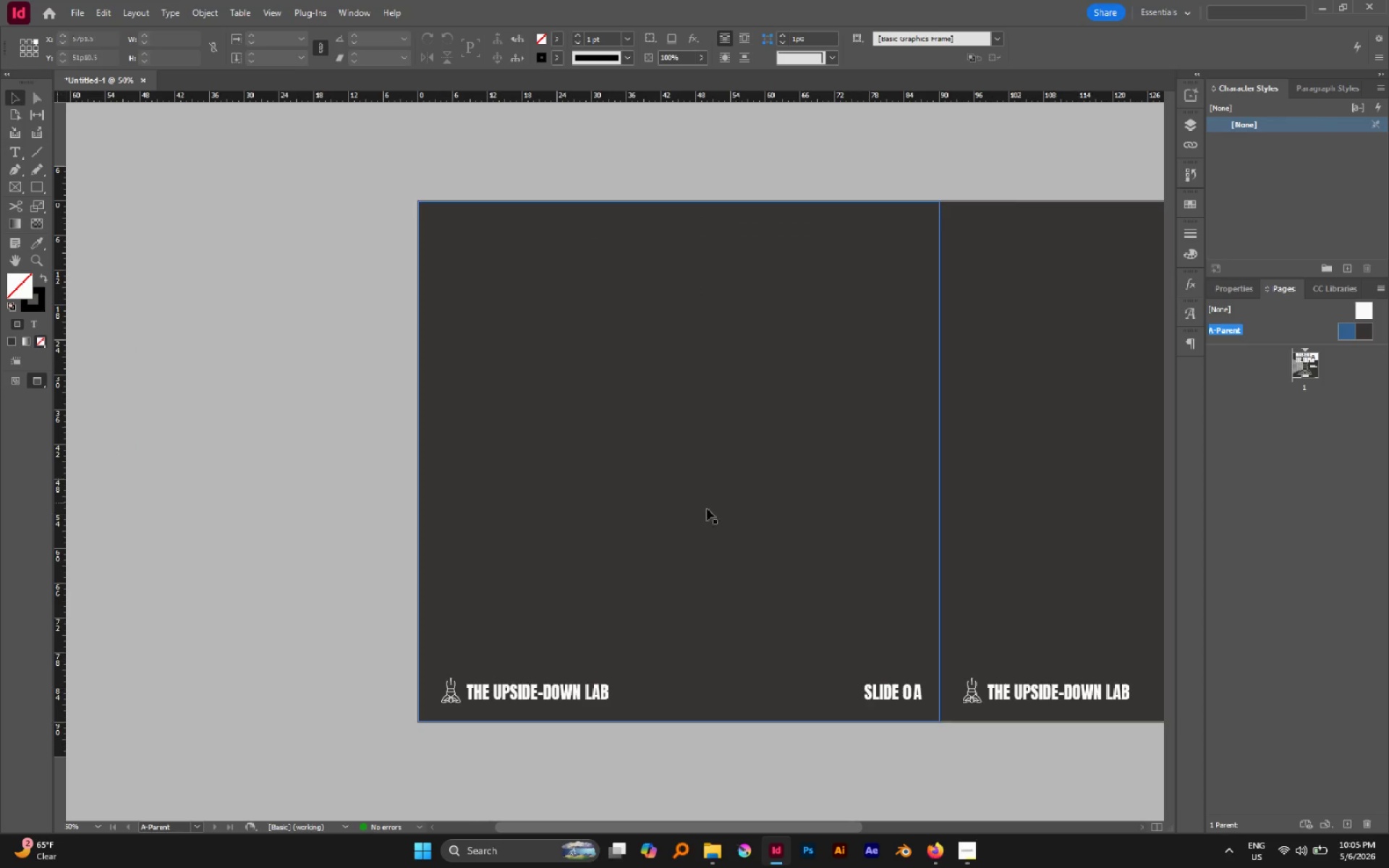 
hold_key(key=AltLeft, duration=0.31)
scroll: coordinate [699, 509], scroll_direction: down, amount: 2.0
 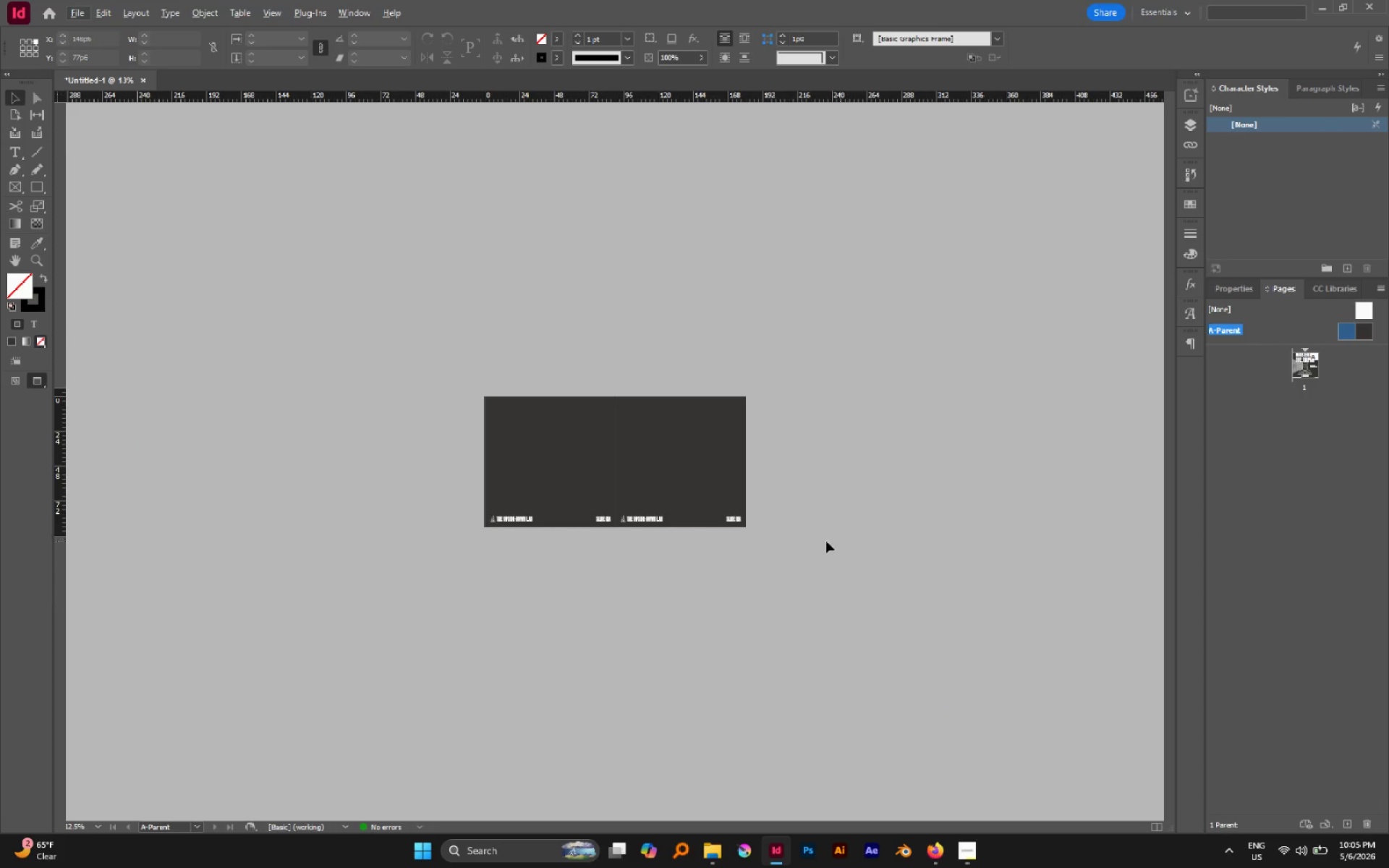 
hold_key(key=AltLeft, duration=0.53)
scroll: coordinate [764, 532], scroll_direction: up, amount: 2.0
 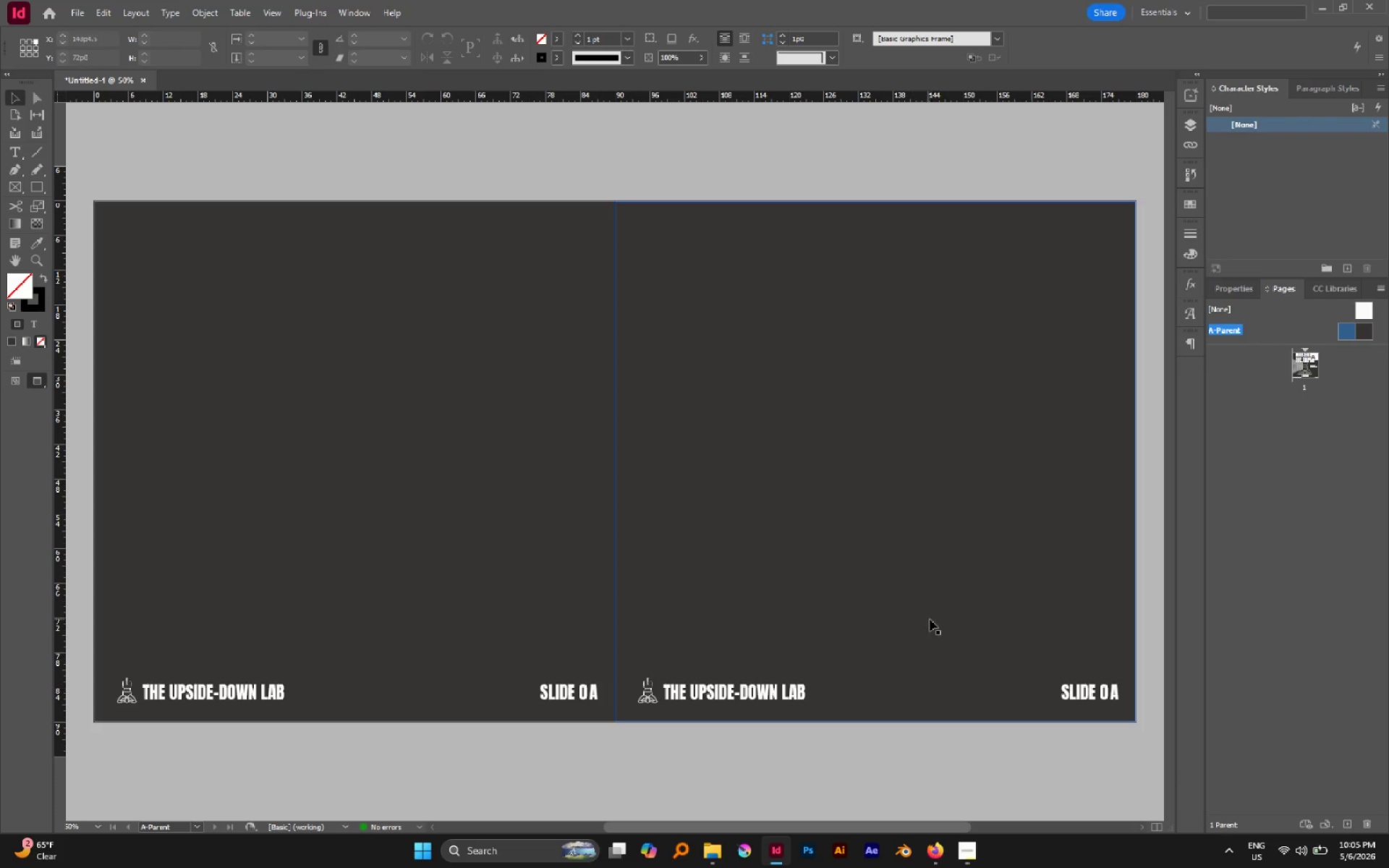 
hold_key(key=Space, duration=0.59)
 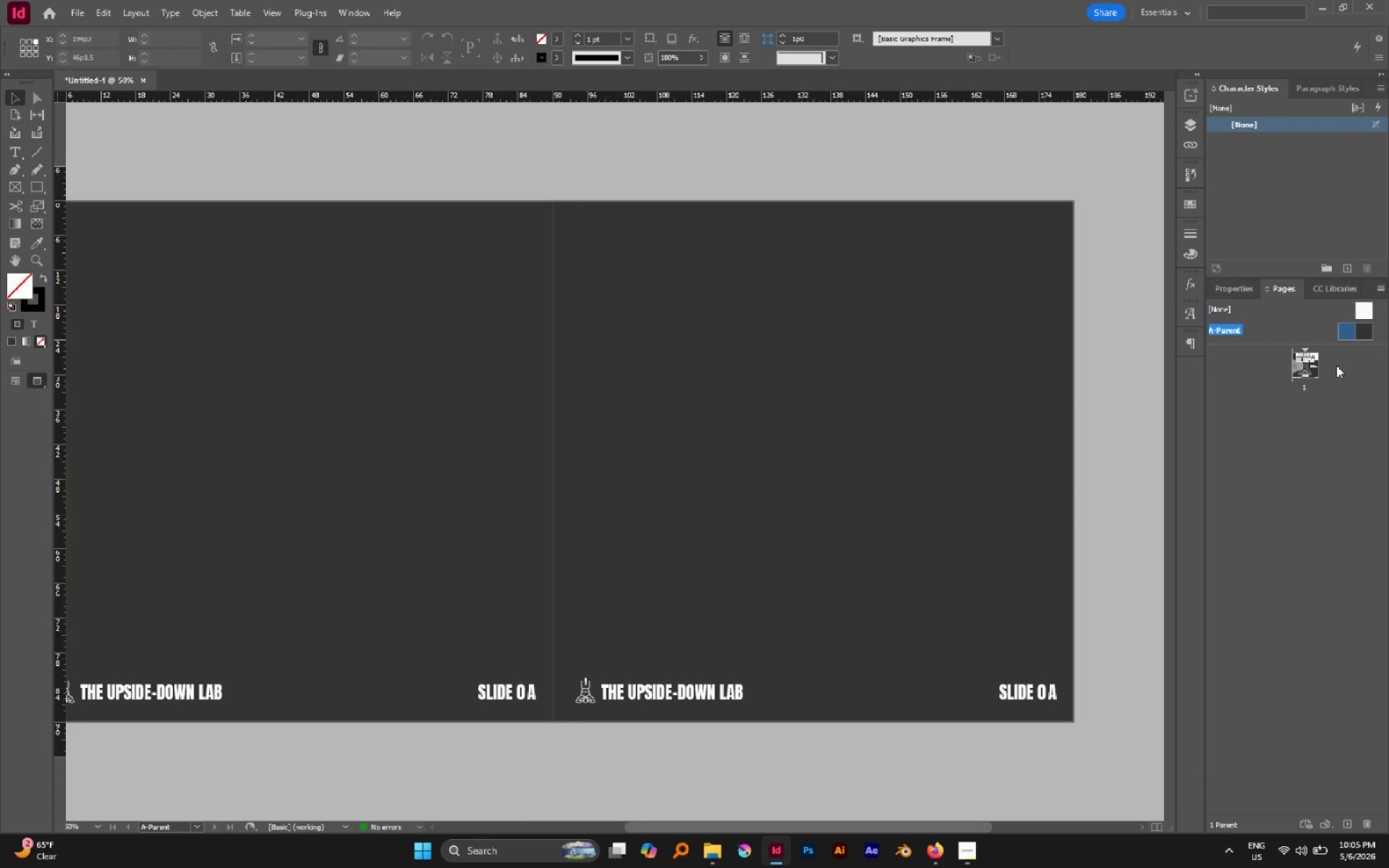 
left_click_drag(start_coordinate=[934, 620], to_coordinate=[872, 588])
 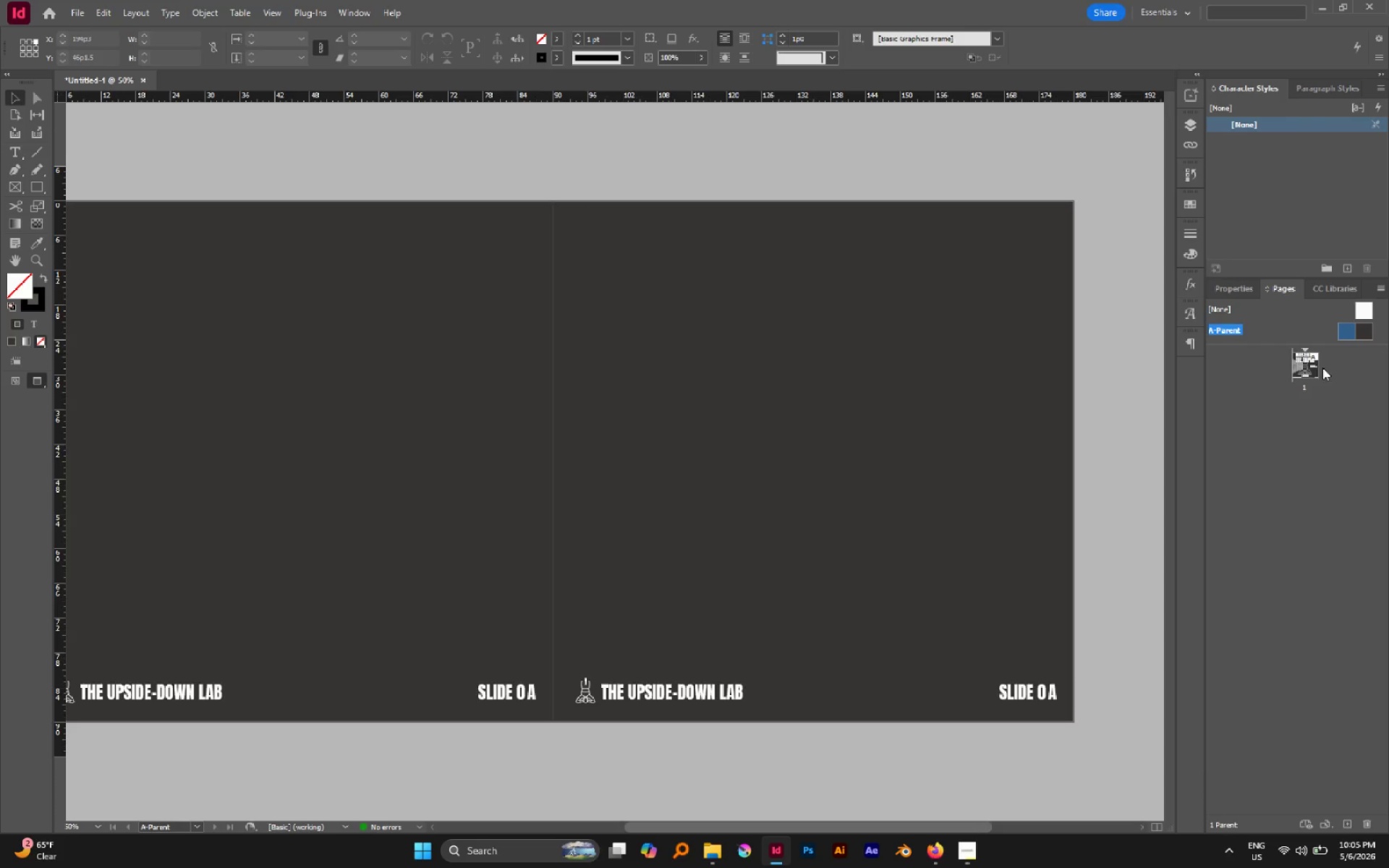 
double_click([1310, 367])
 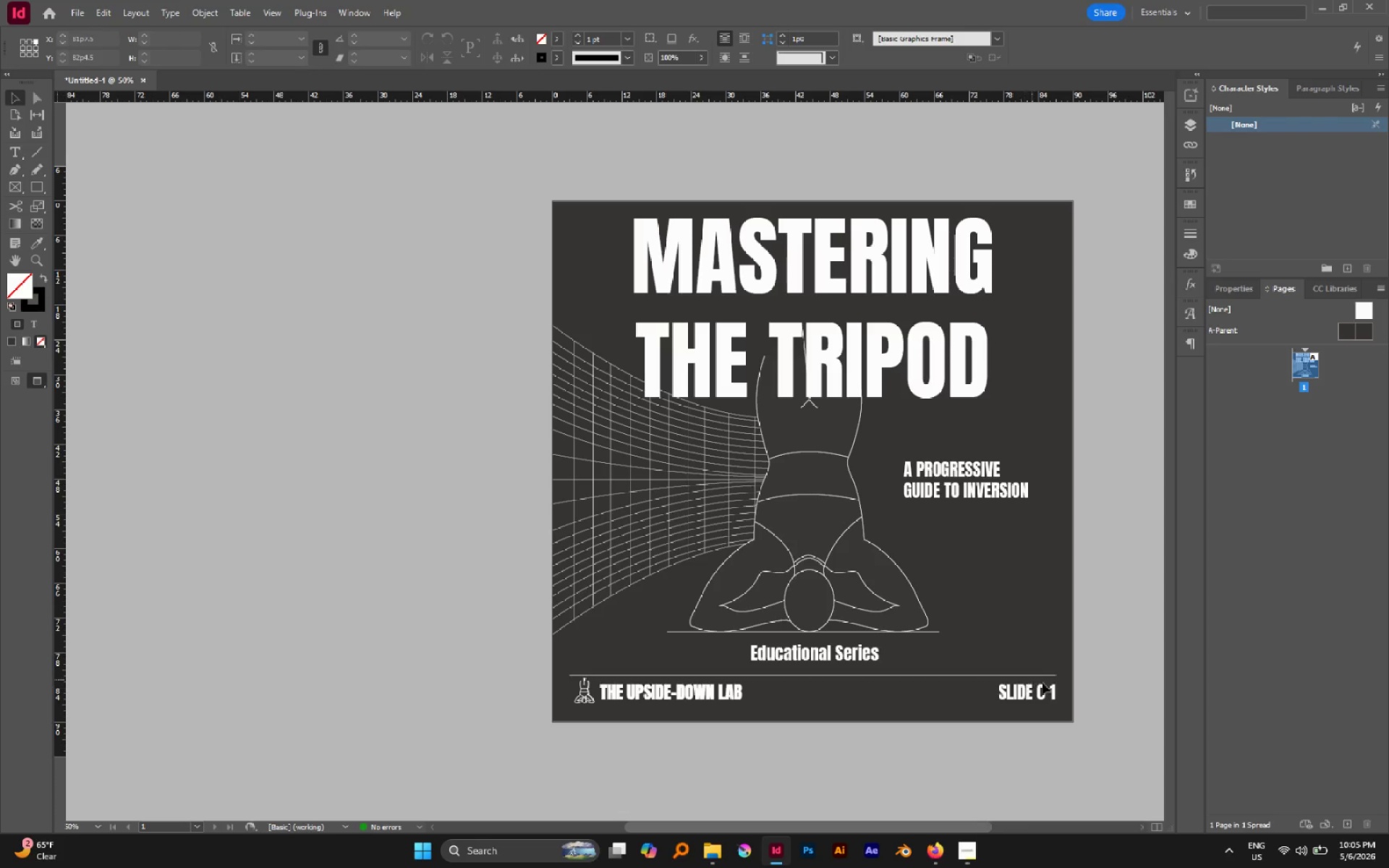 
left_click([1049, 692])
 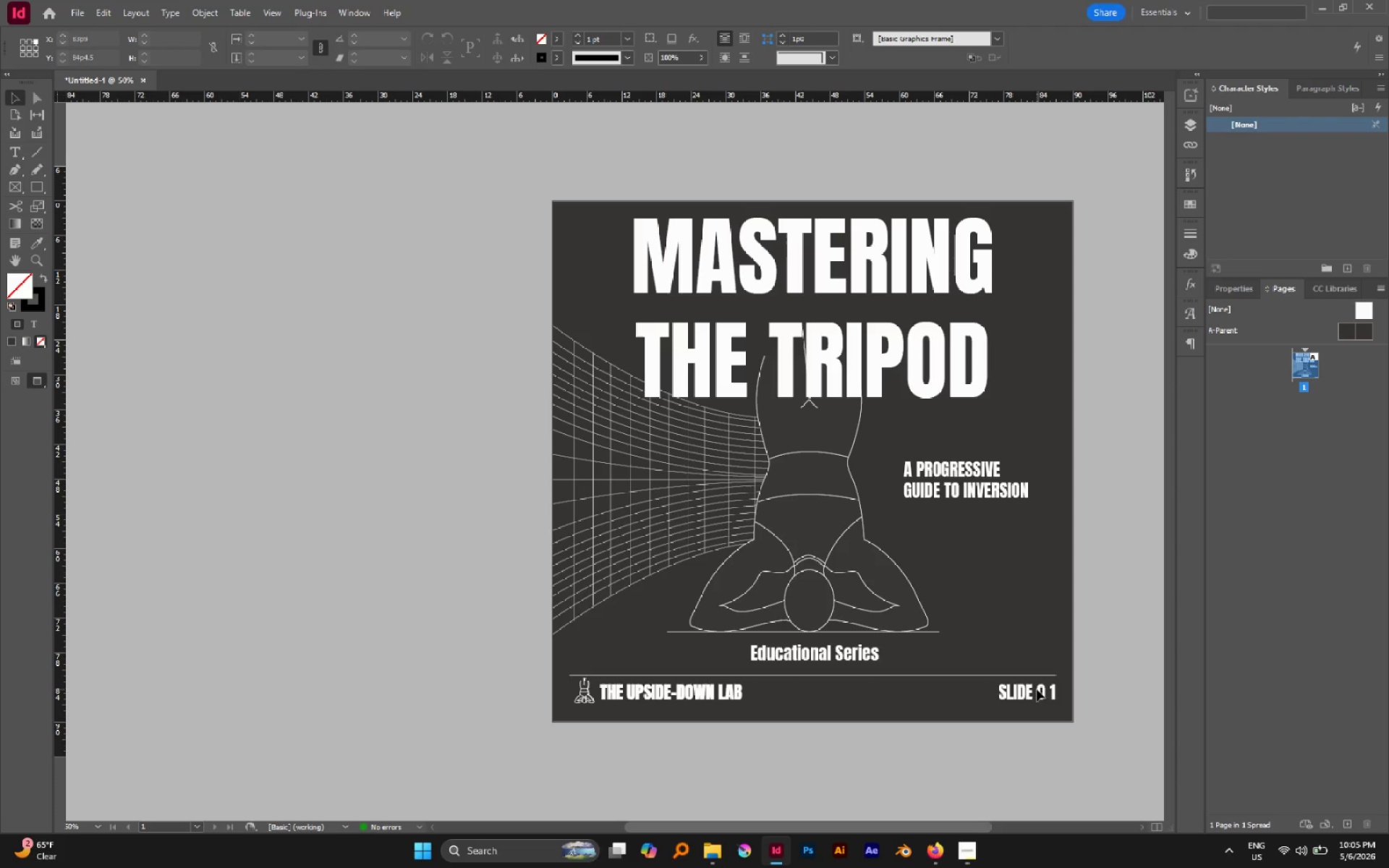 
left_click_drag(start_coordinate=[1037, 689], to_coordinate=[1063, 716])
 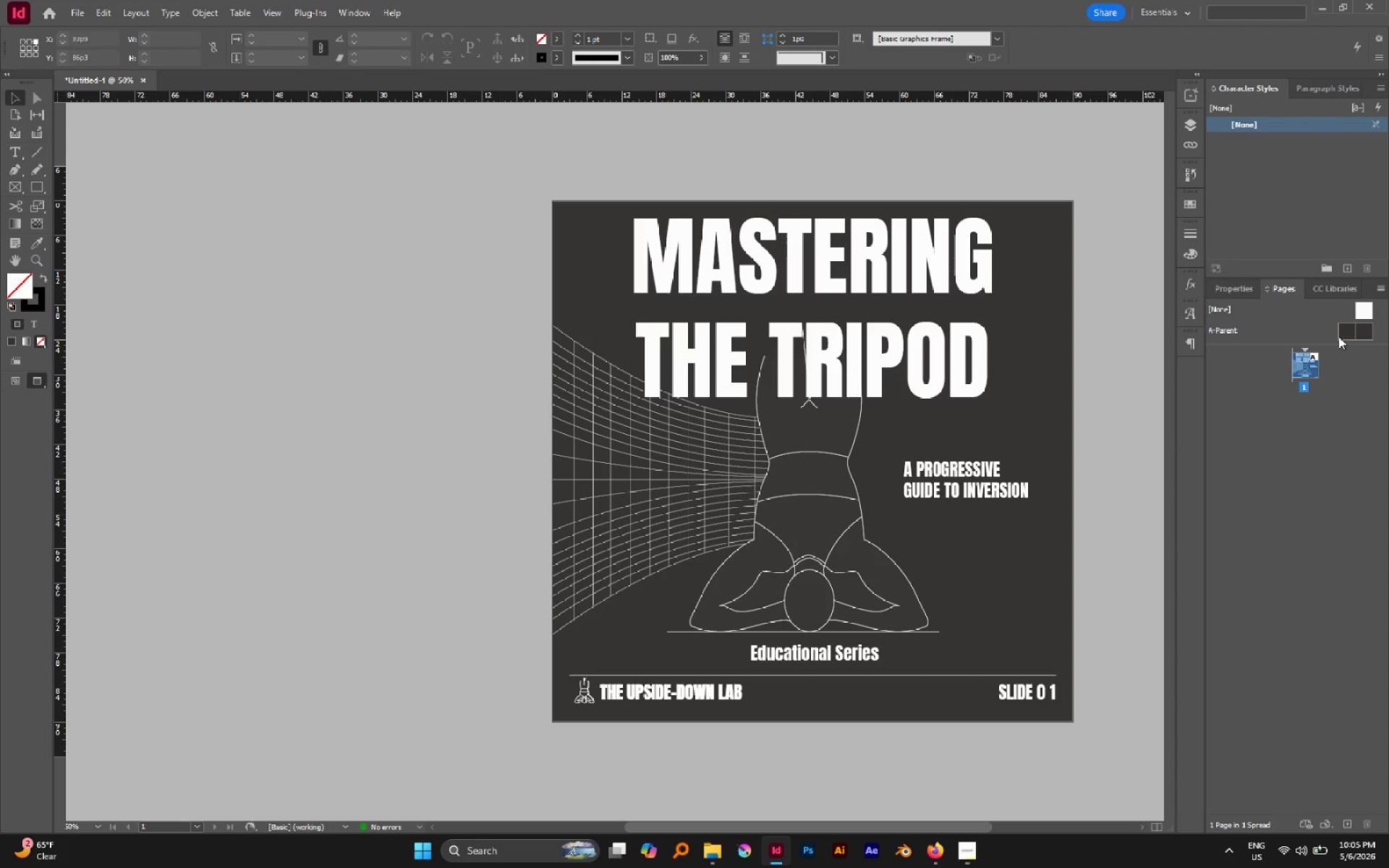 
double_click([1345, 333])
 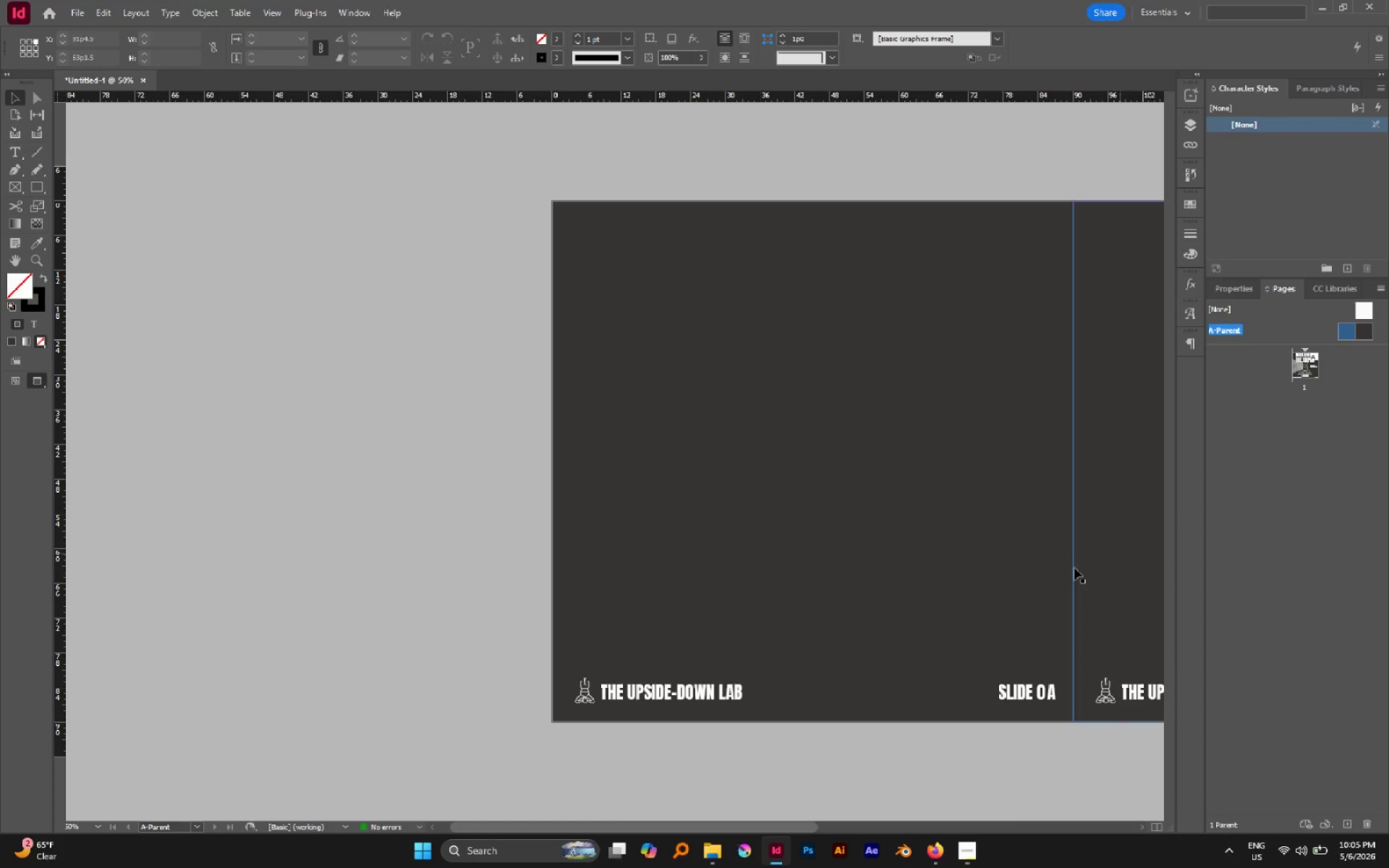 
hold_key(key=Space, duration=0.47)
 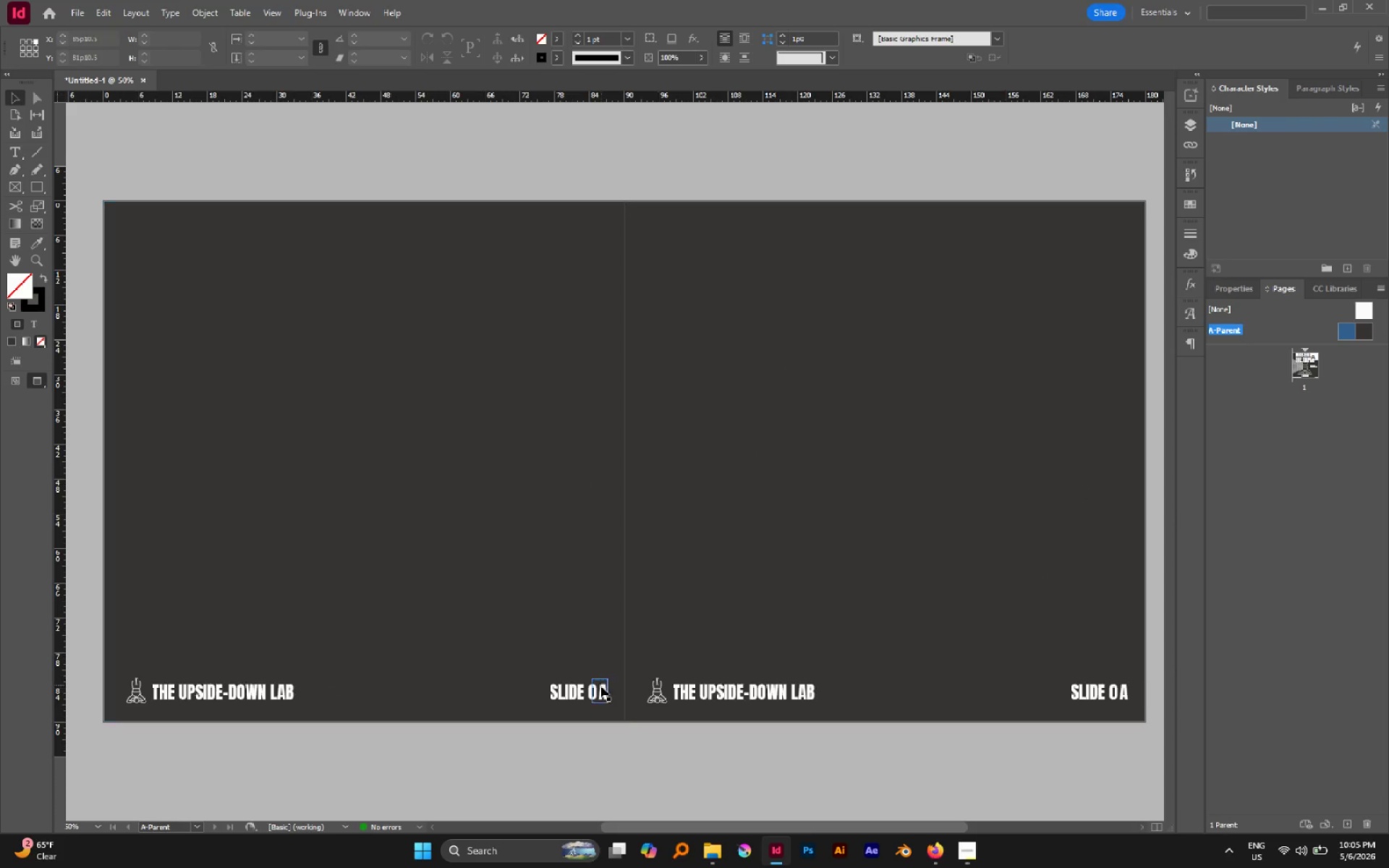 
left_click_drag(start_coordinate=[1048, 574], to_coordinate=[600, 456])
 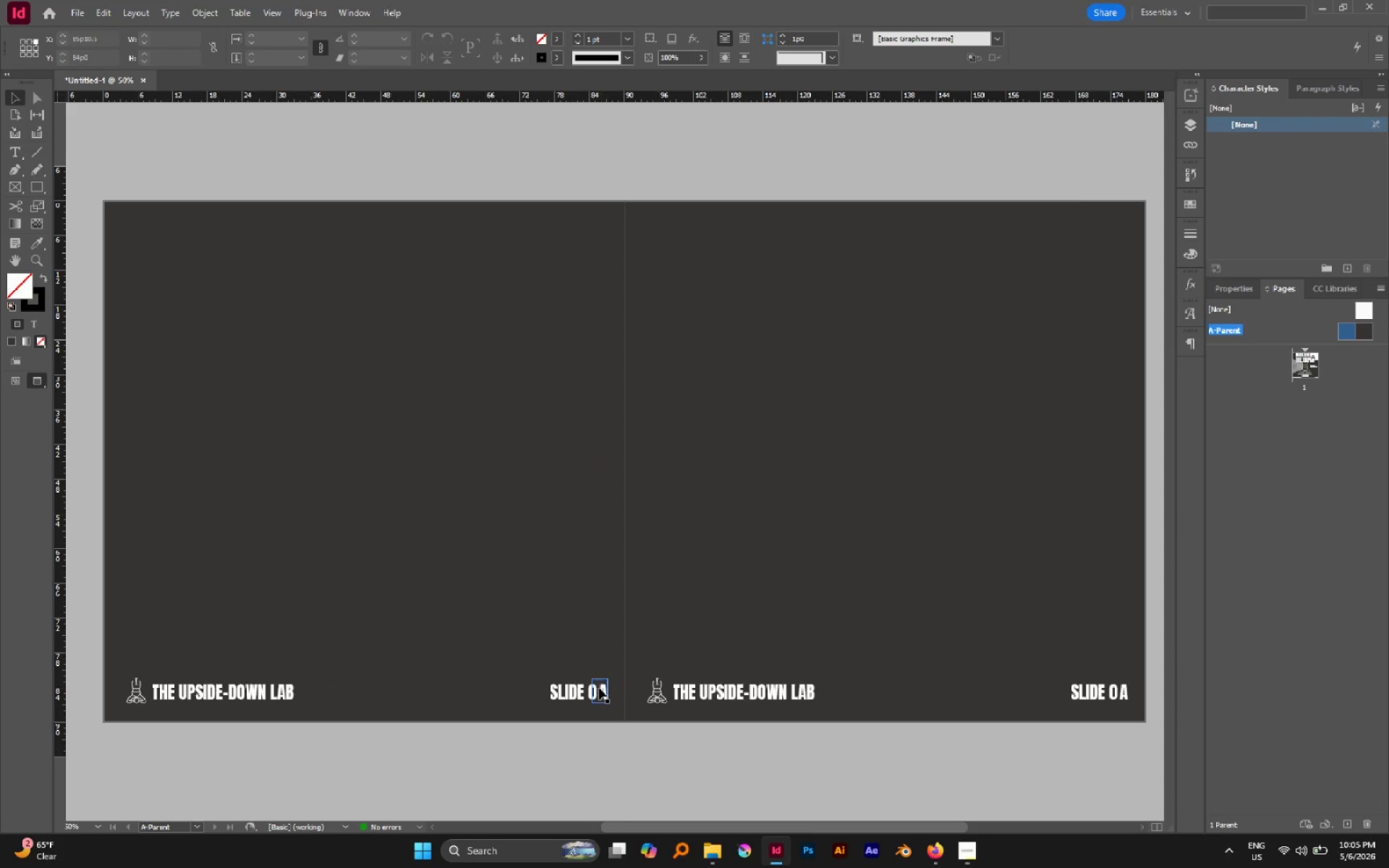 
left_click([598, 688])
 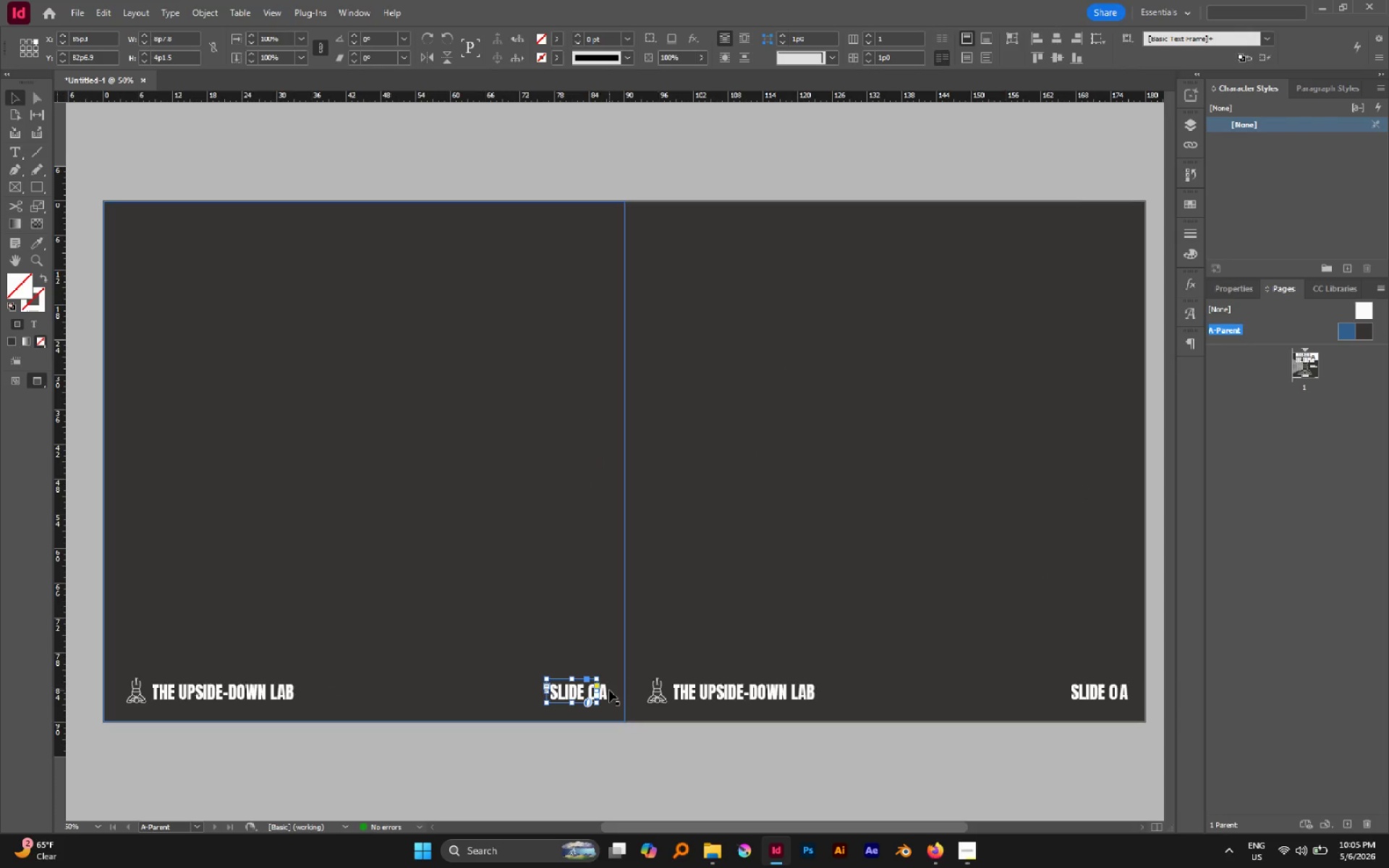 
left_click([608, 691])
 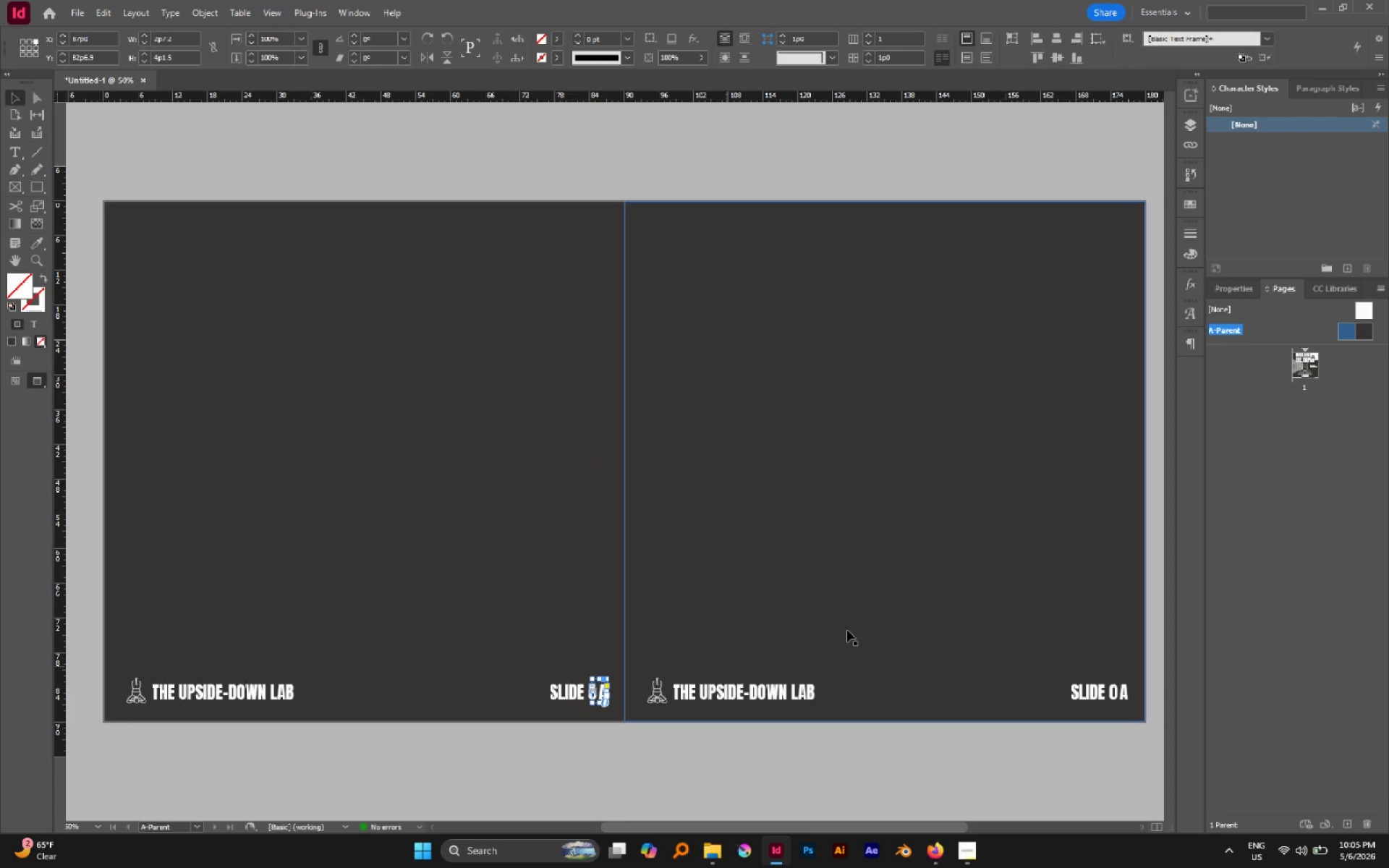 
hold_key(key=Space, duration=0.53)
 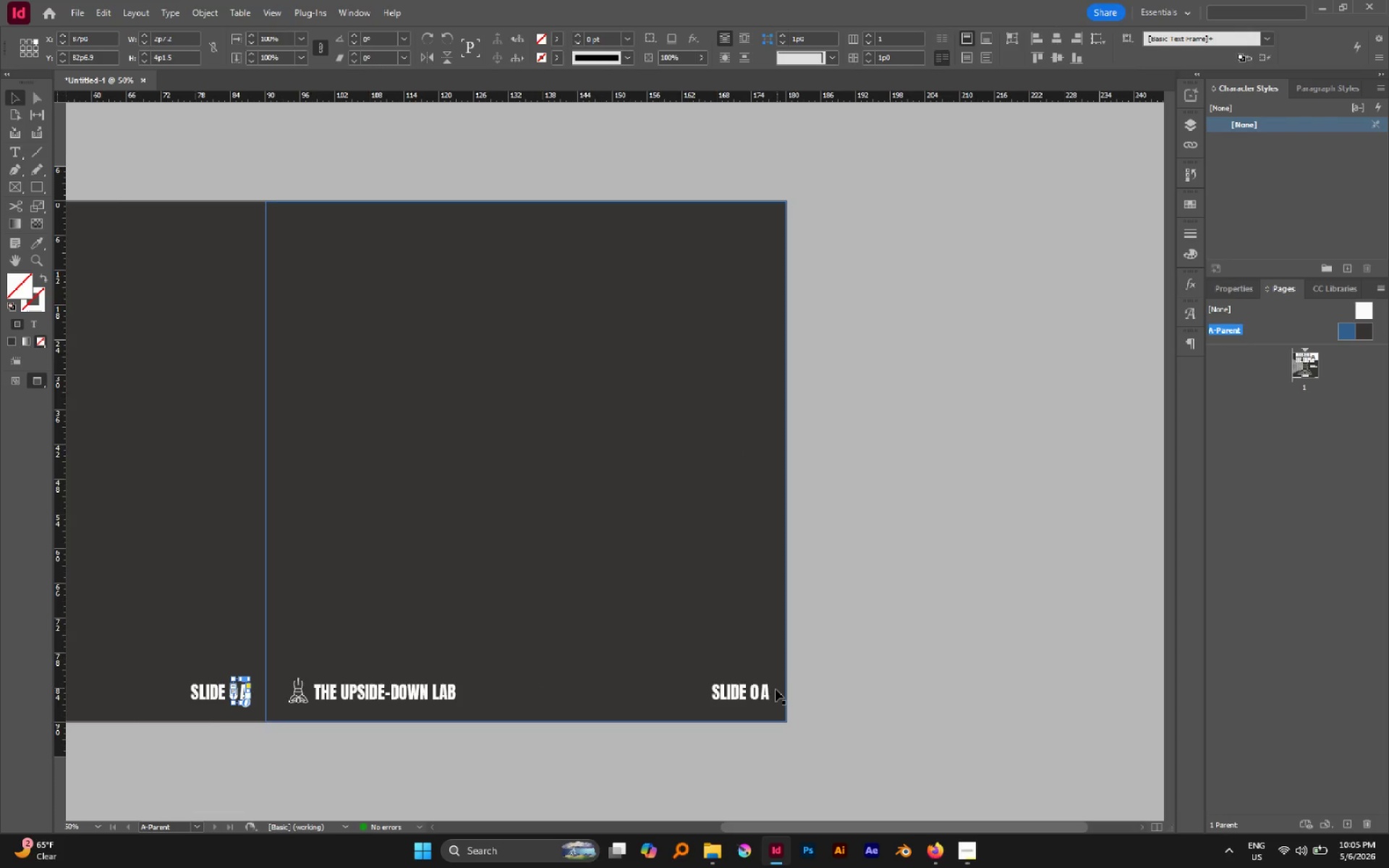 
left_click_drag(start_coordinate=[904, 591], to_coordinate=[545, 535])
 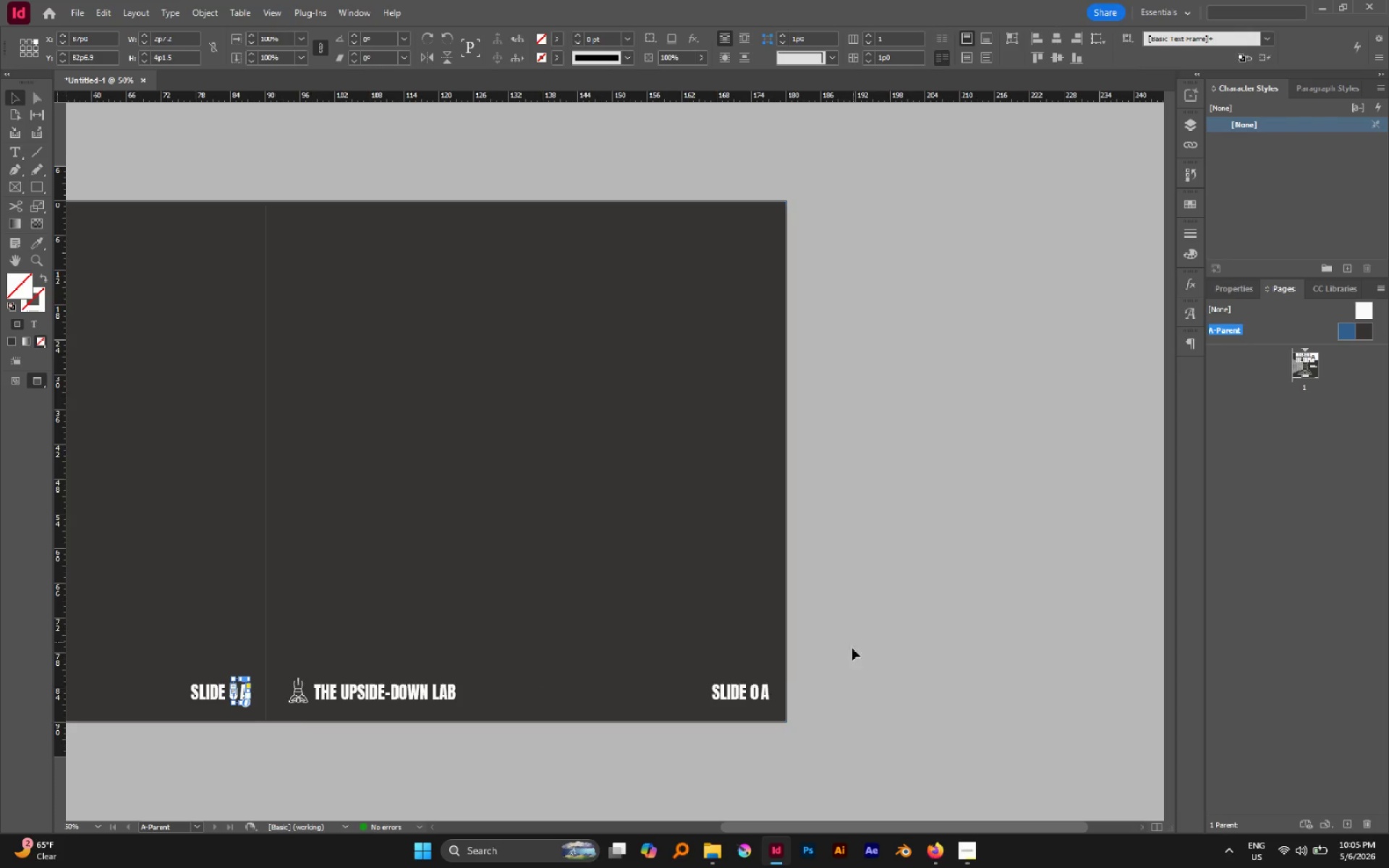 
hold_key(key=ShiftLeft, duration=1.5)
 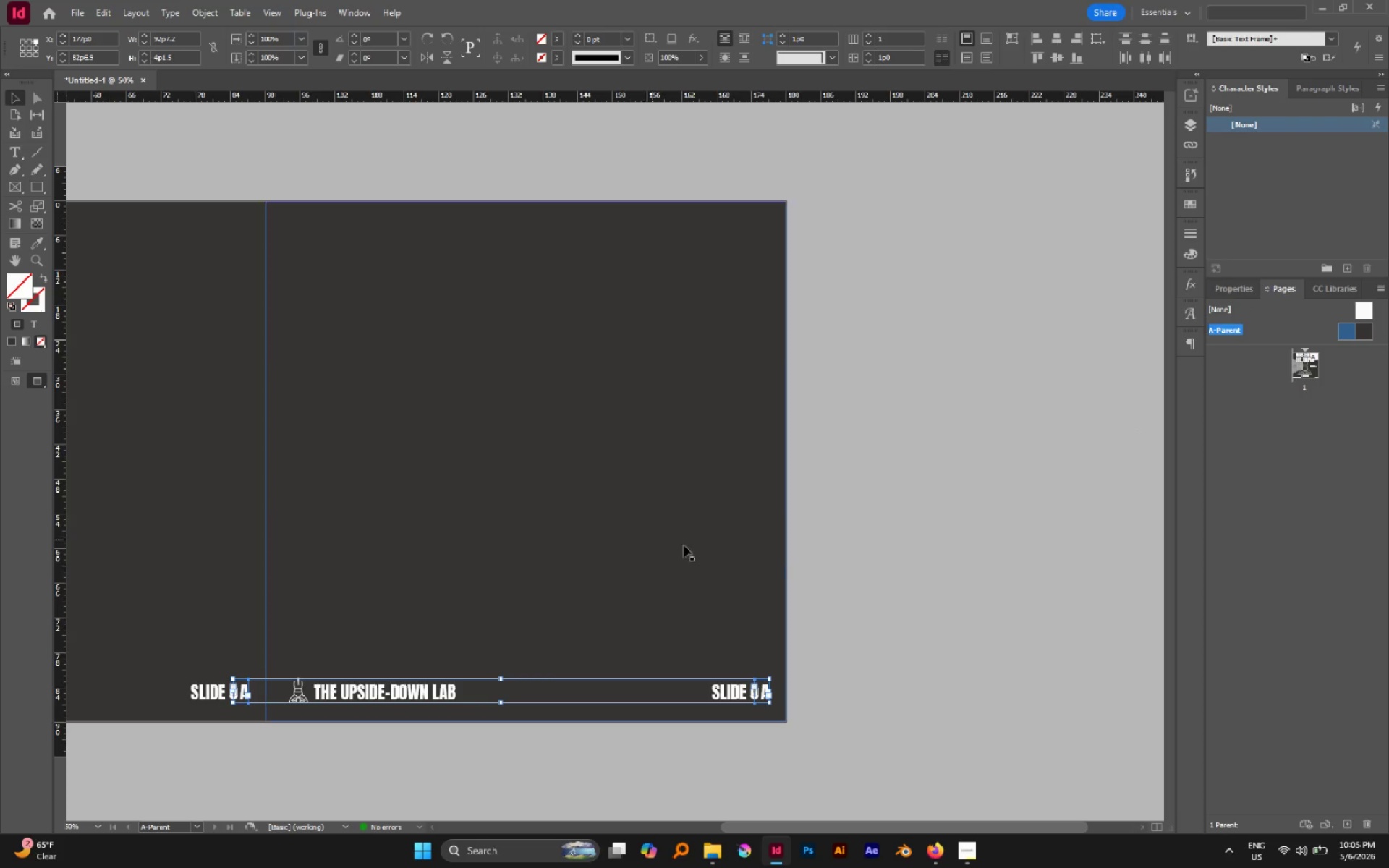 
left_click([791, 557])
 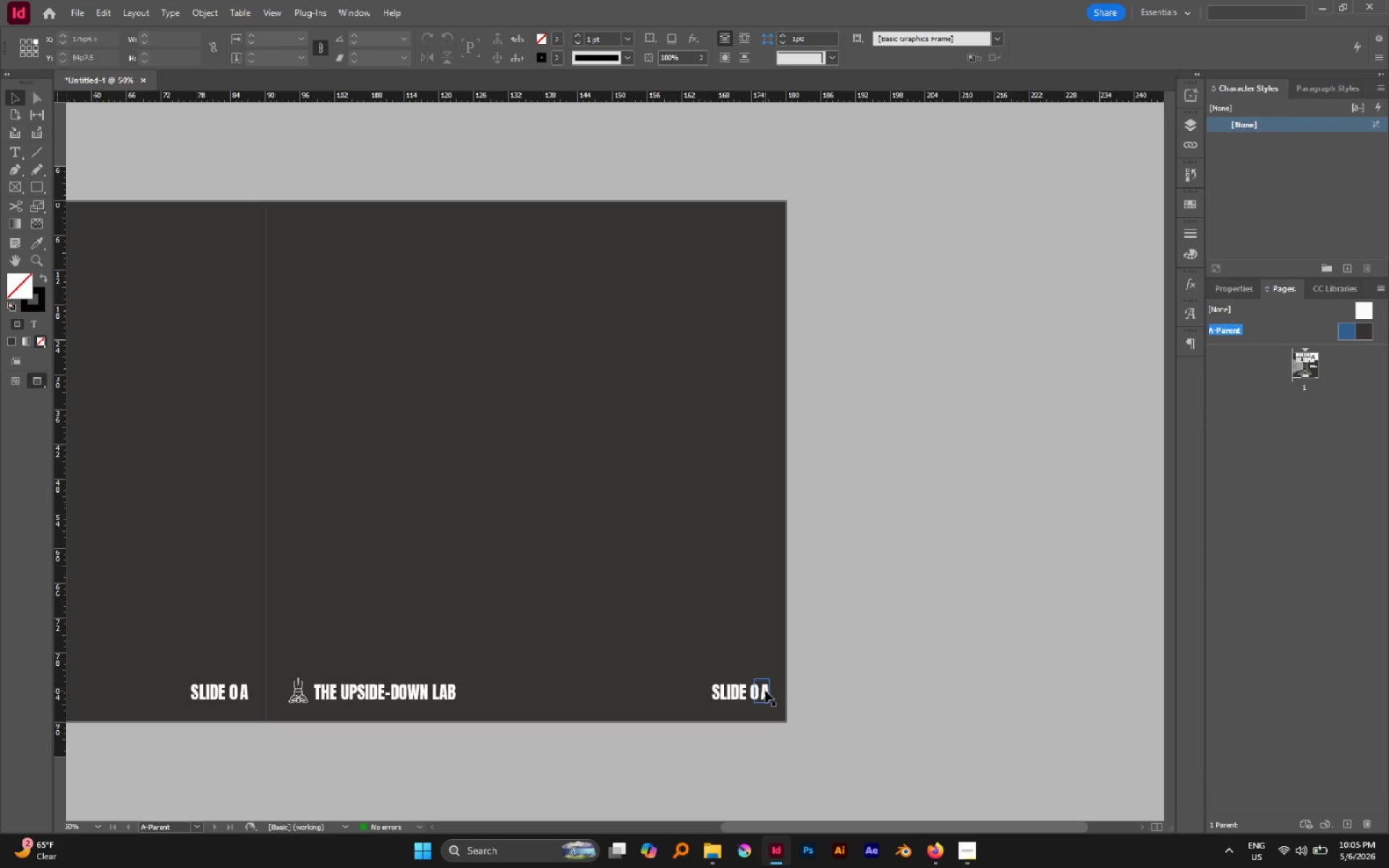 
left_click([766, 691])
 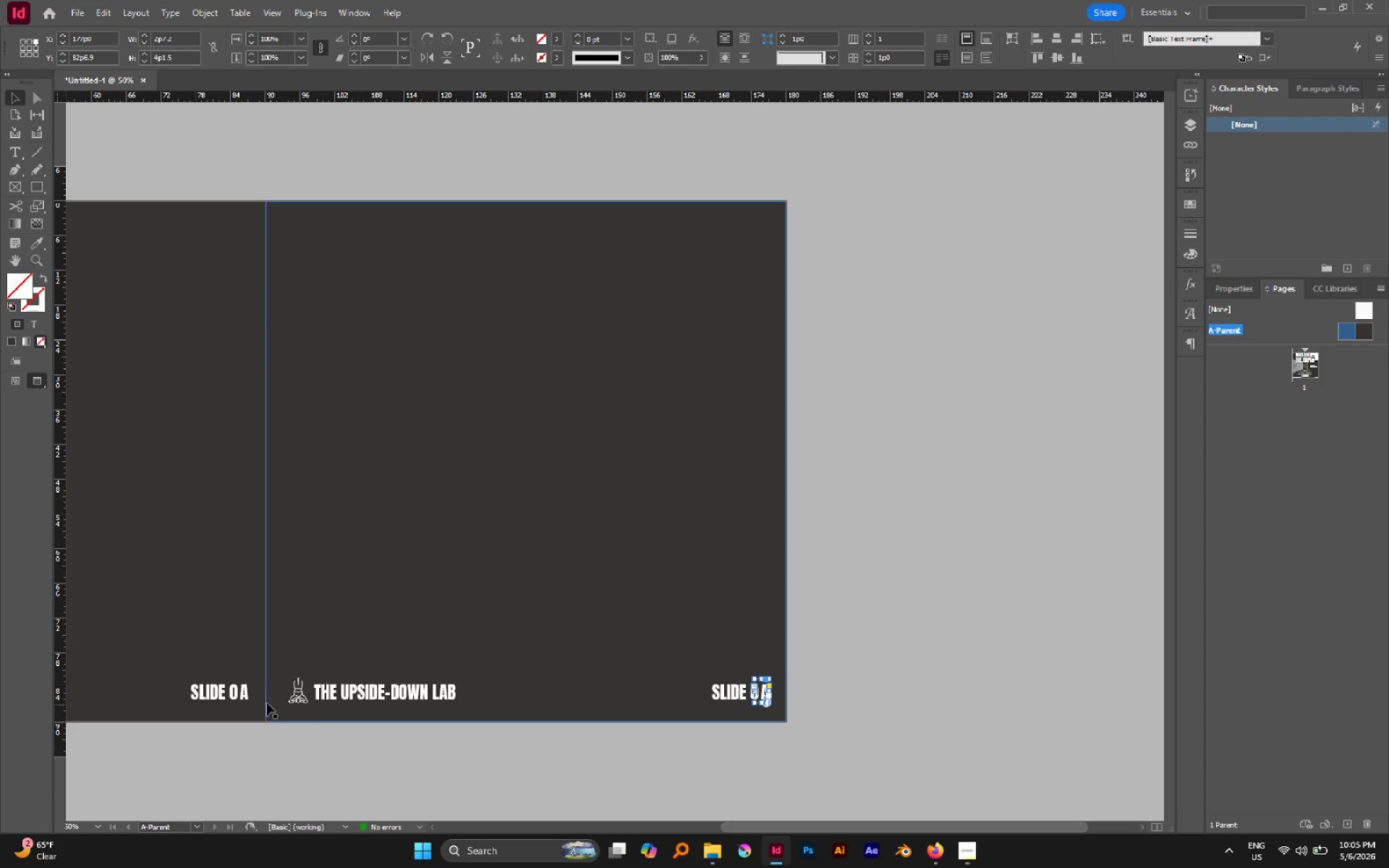 
left_click([245, 694])
 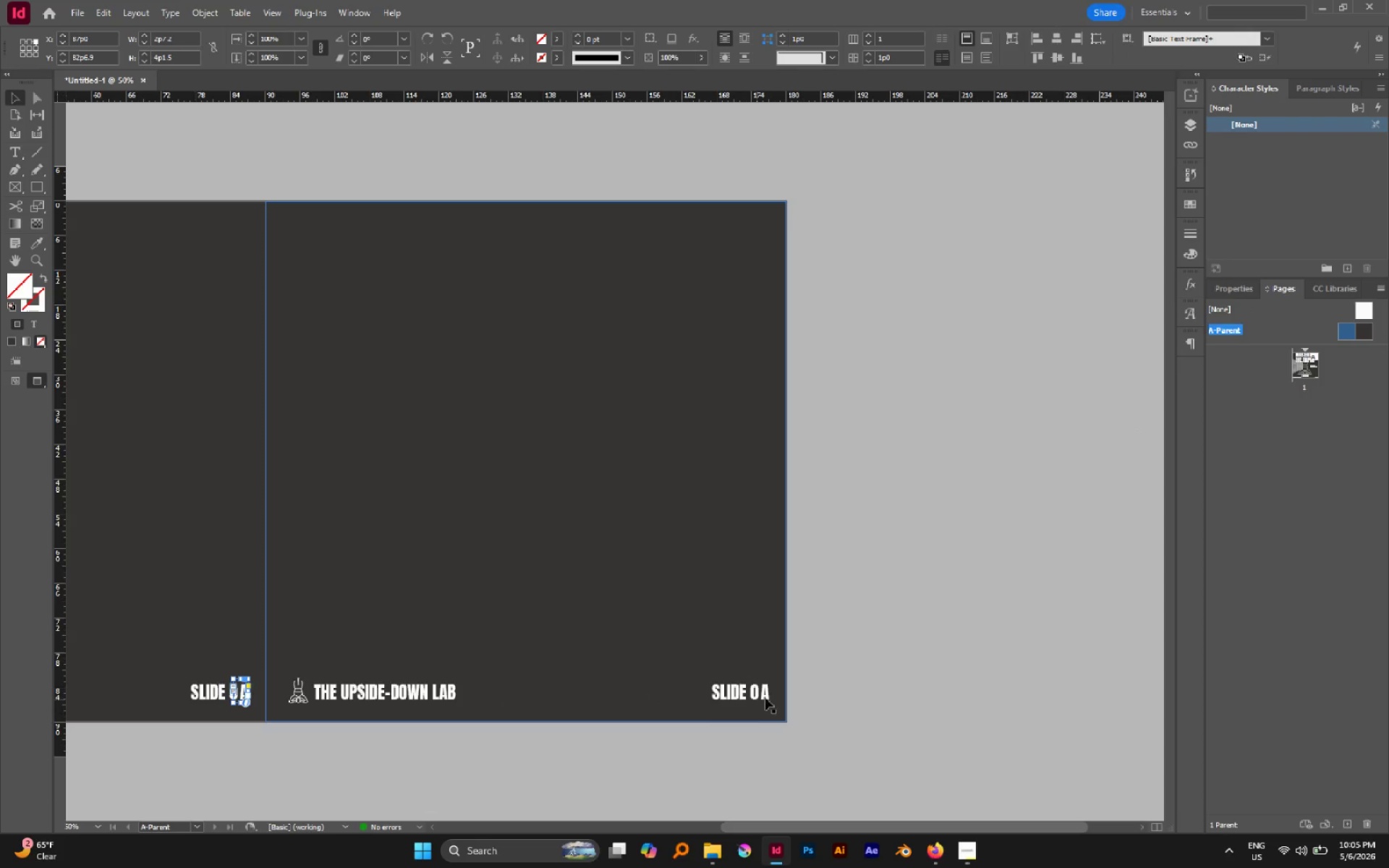 
hold_key(key=ShiftLeft, duration=1.44)
left_click([763, 693])
 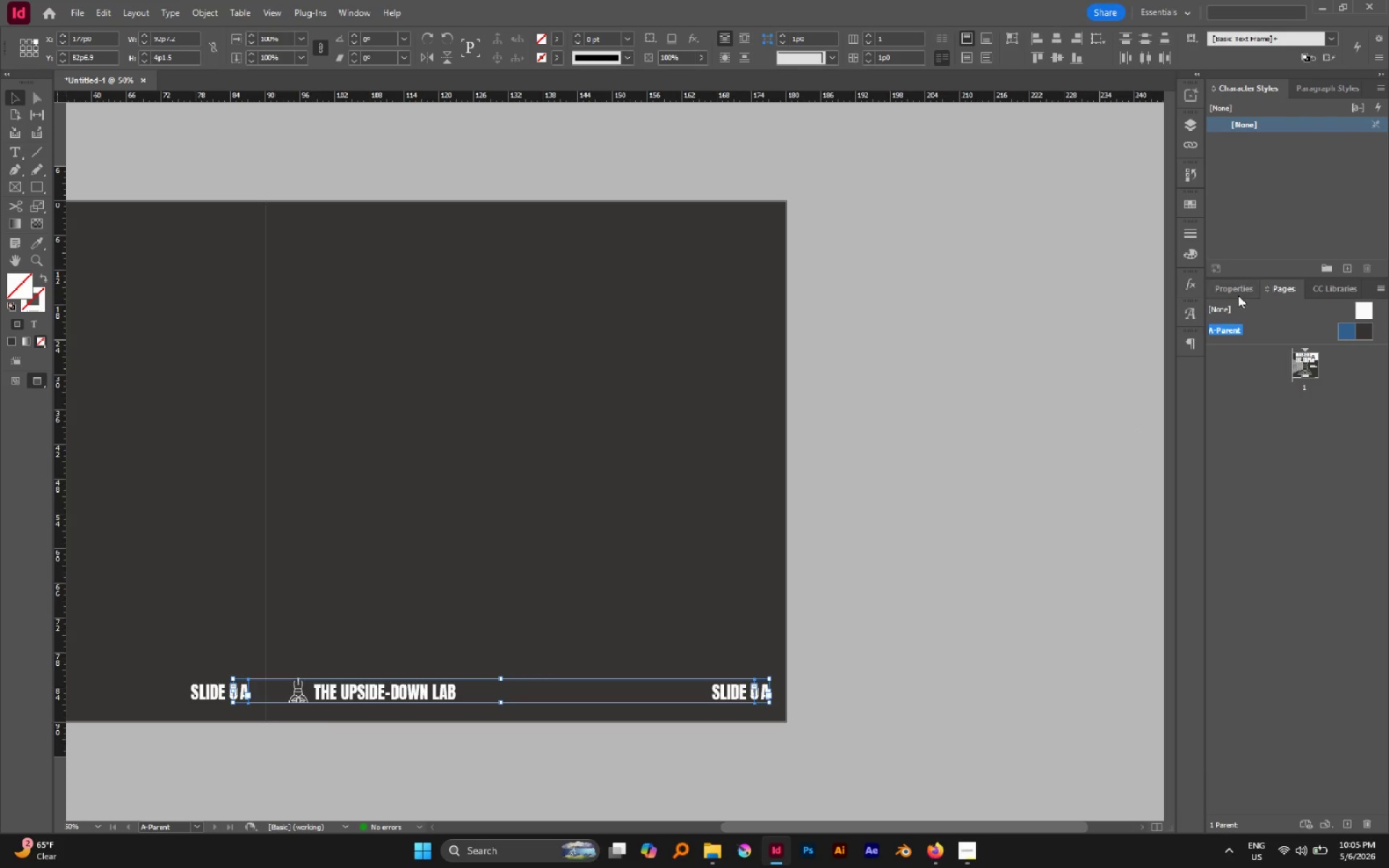 
left_click([1238, 295])
 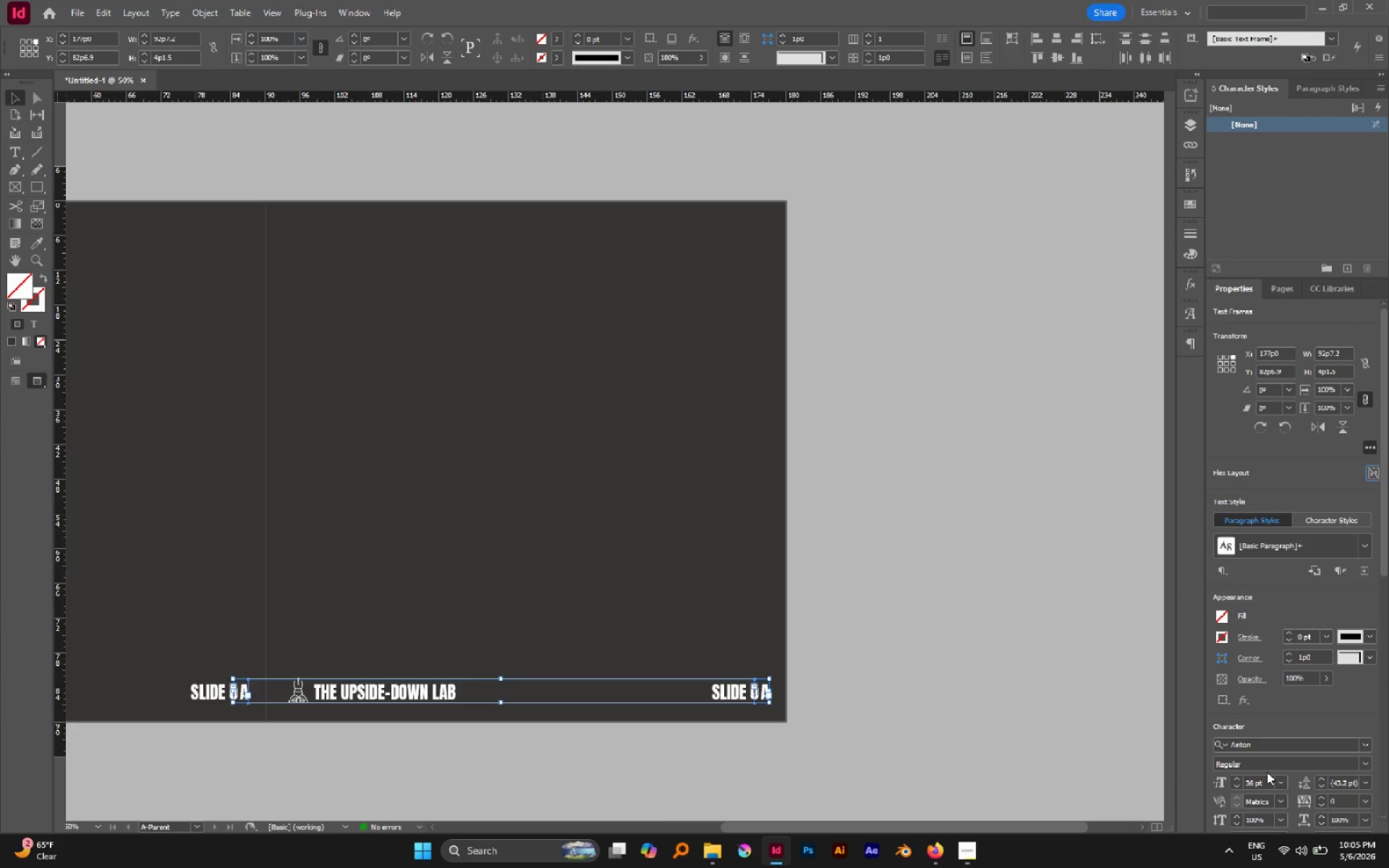 
scroll: coordinate [1291, 783], scroll_direction: down, amount: 4.0
 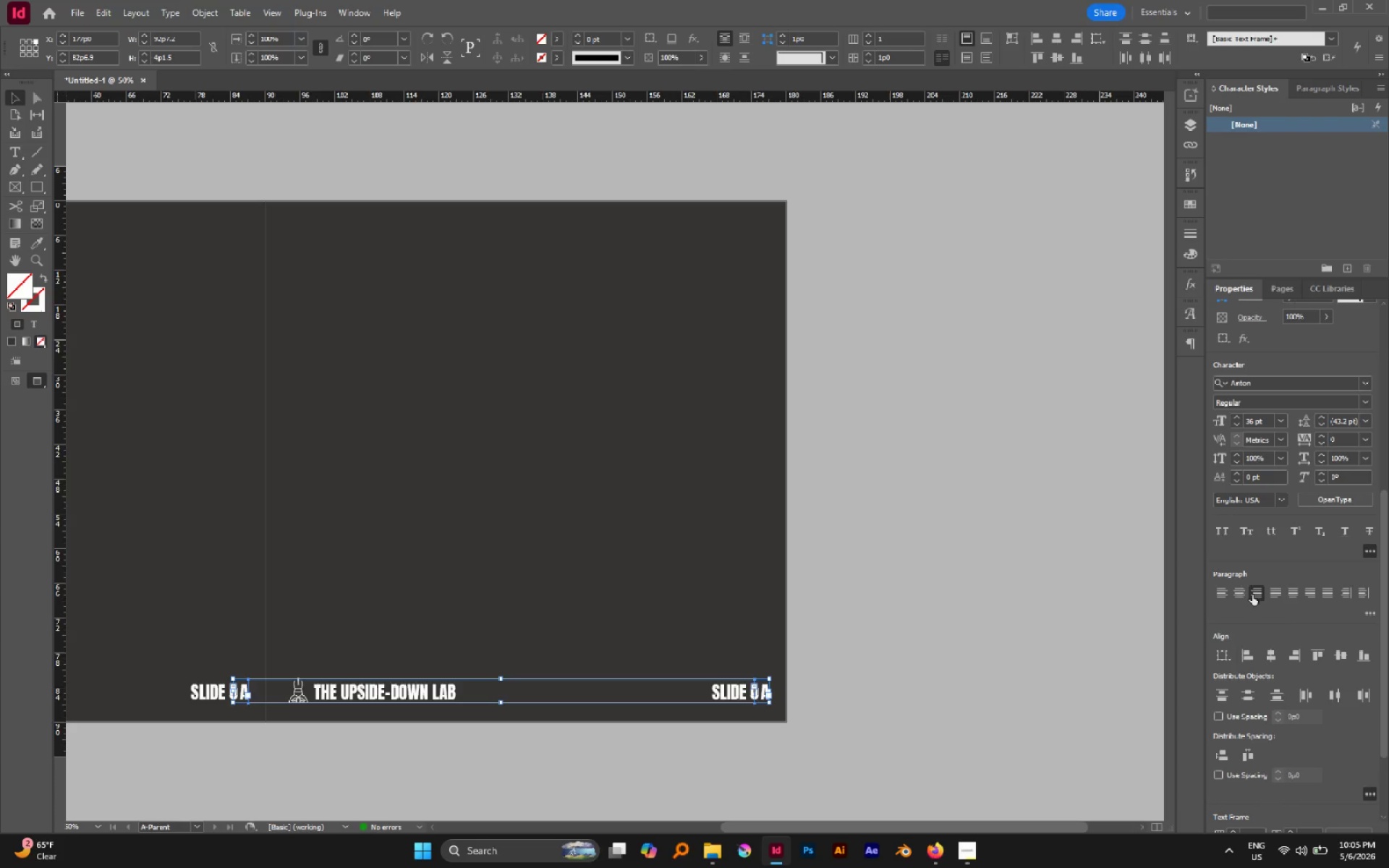 
left_click([1226, 594])
 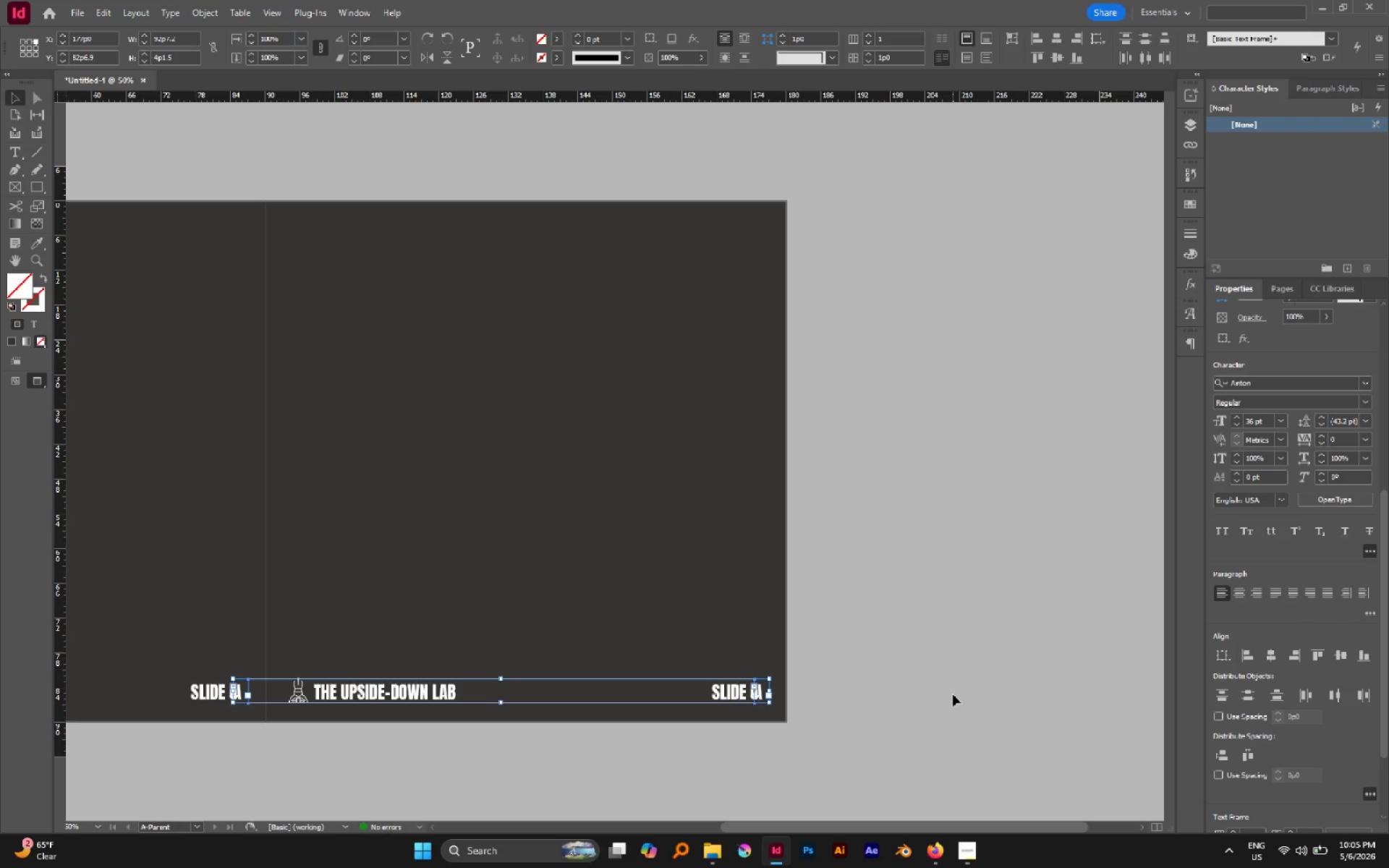 
key(Escape)
 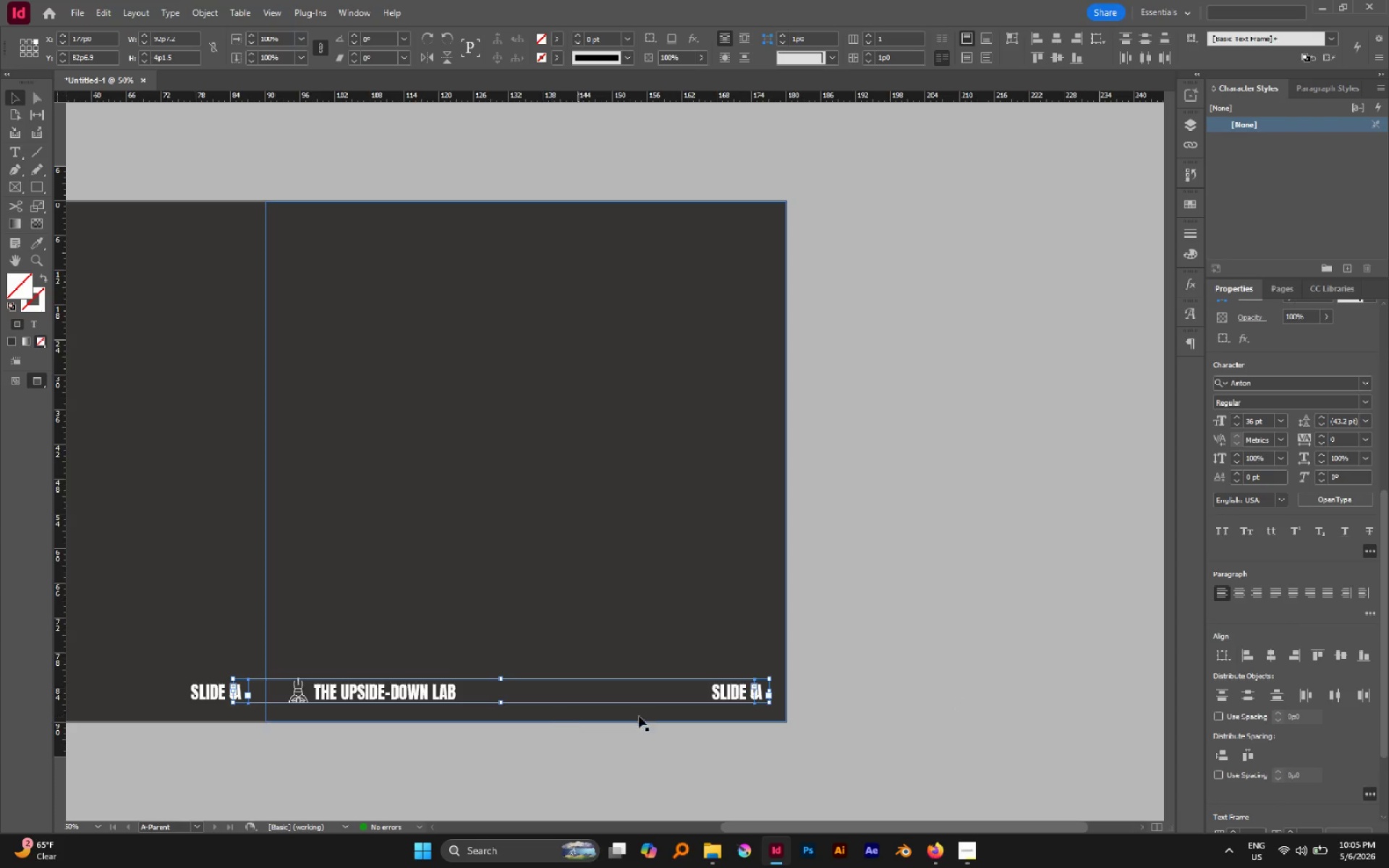 
hold_key(key=AltLeft, duration=0.58)
scroll: coordinate [759, 709], scroll_direction: up, amount: 4.0
 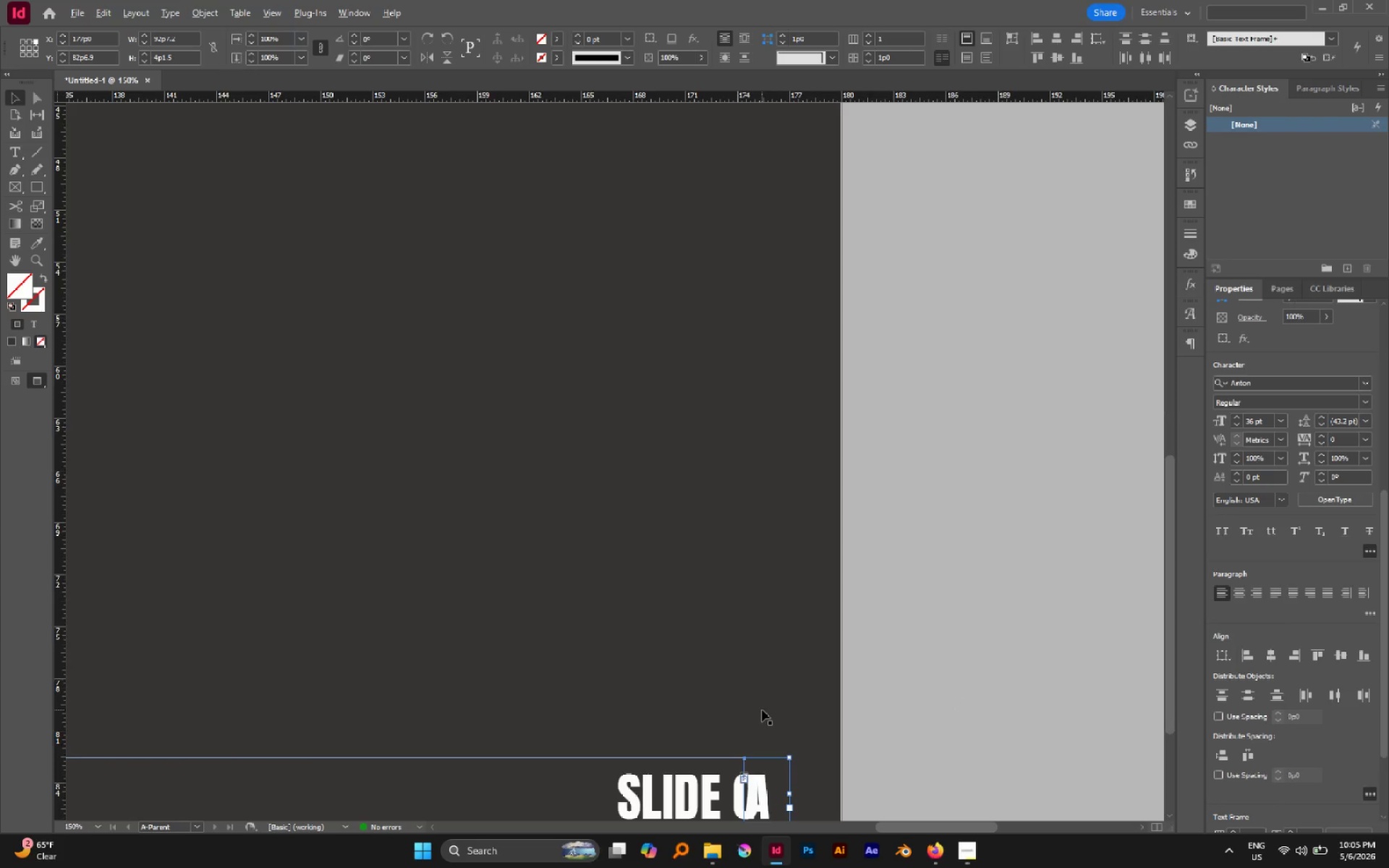 
key(W)
 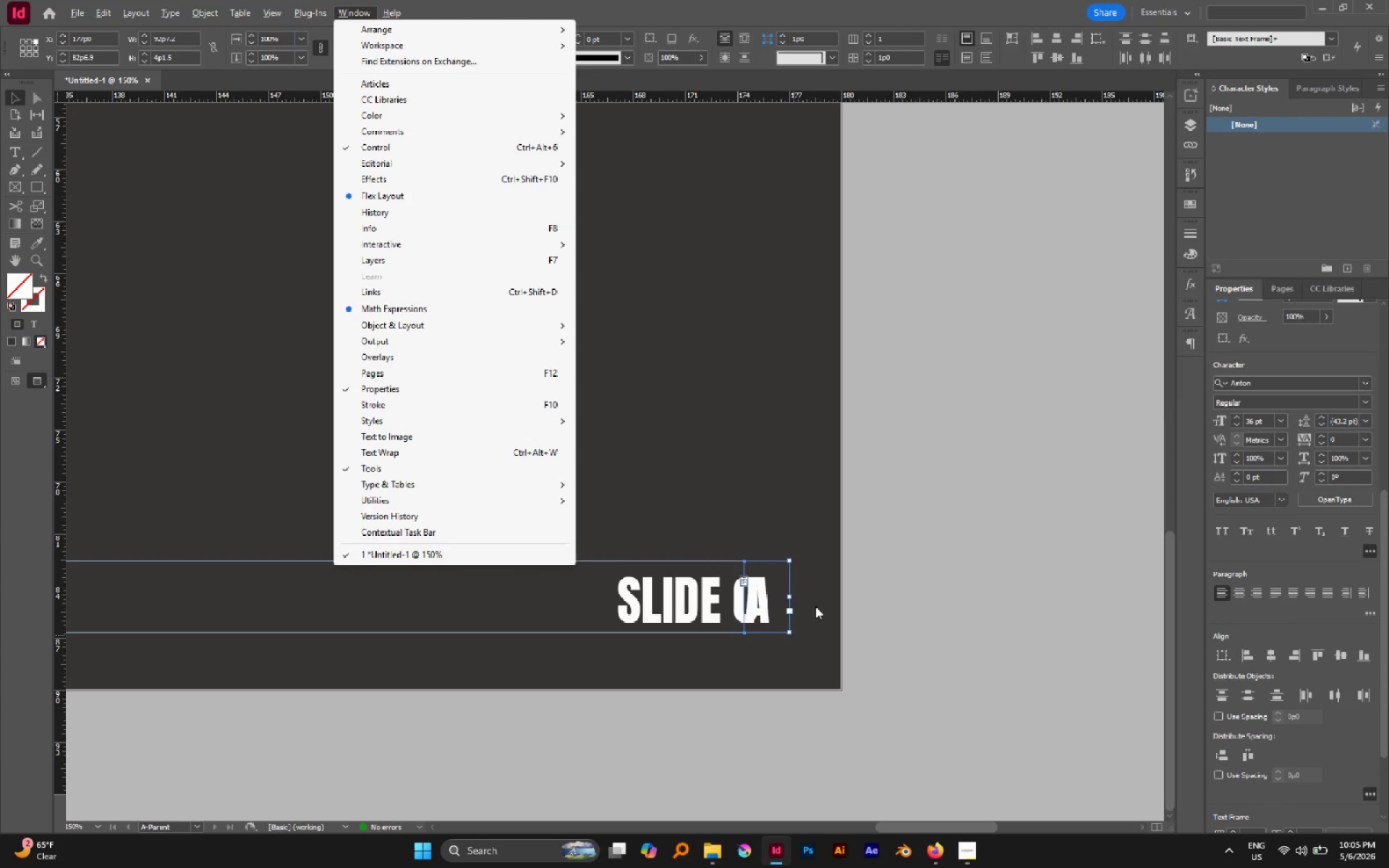 
scroll: coordinate [760, 703], scroll_direction: down, amount: 4.0
 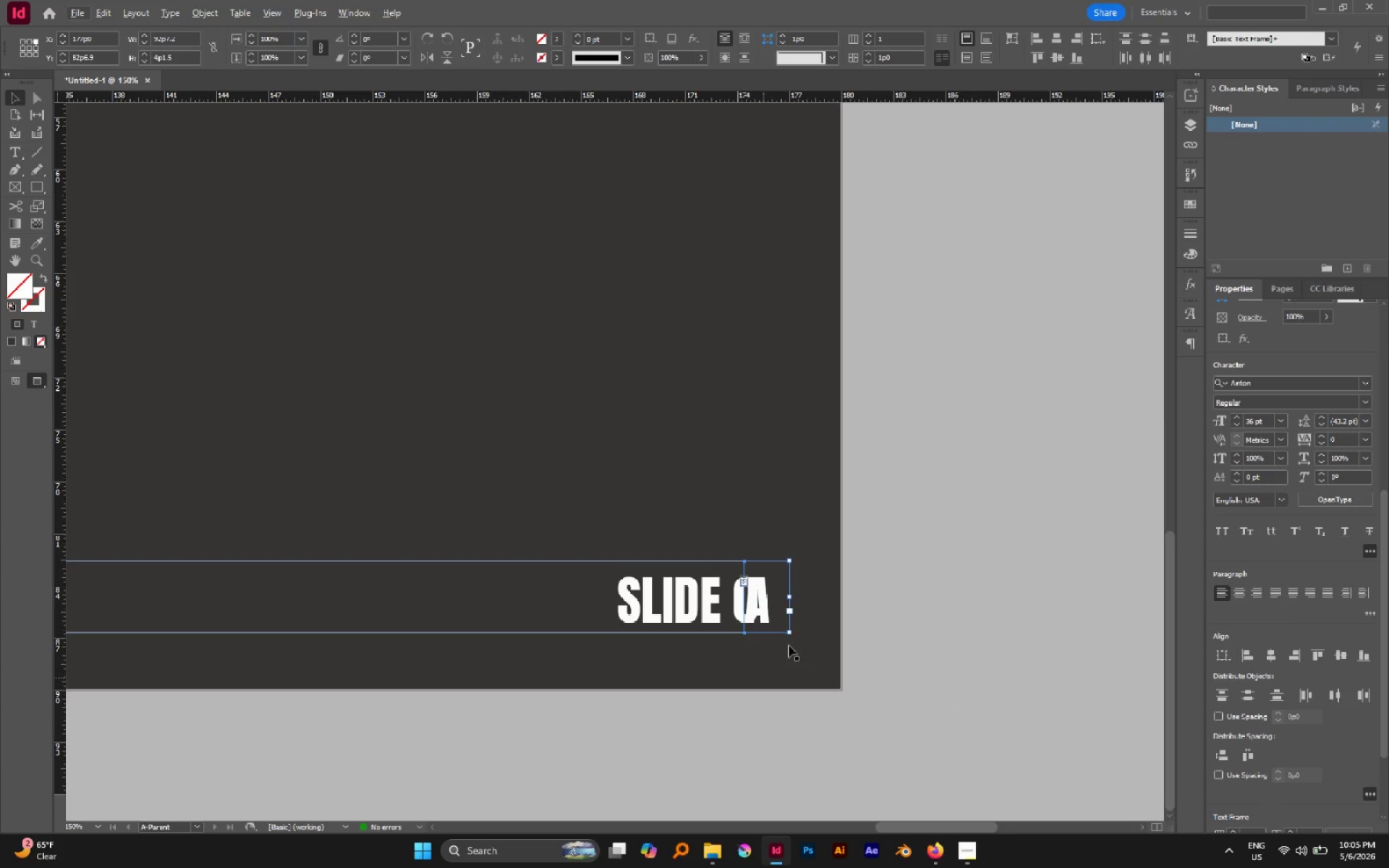 
key(W)
 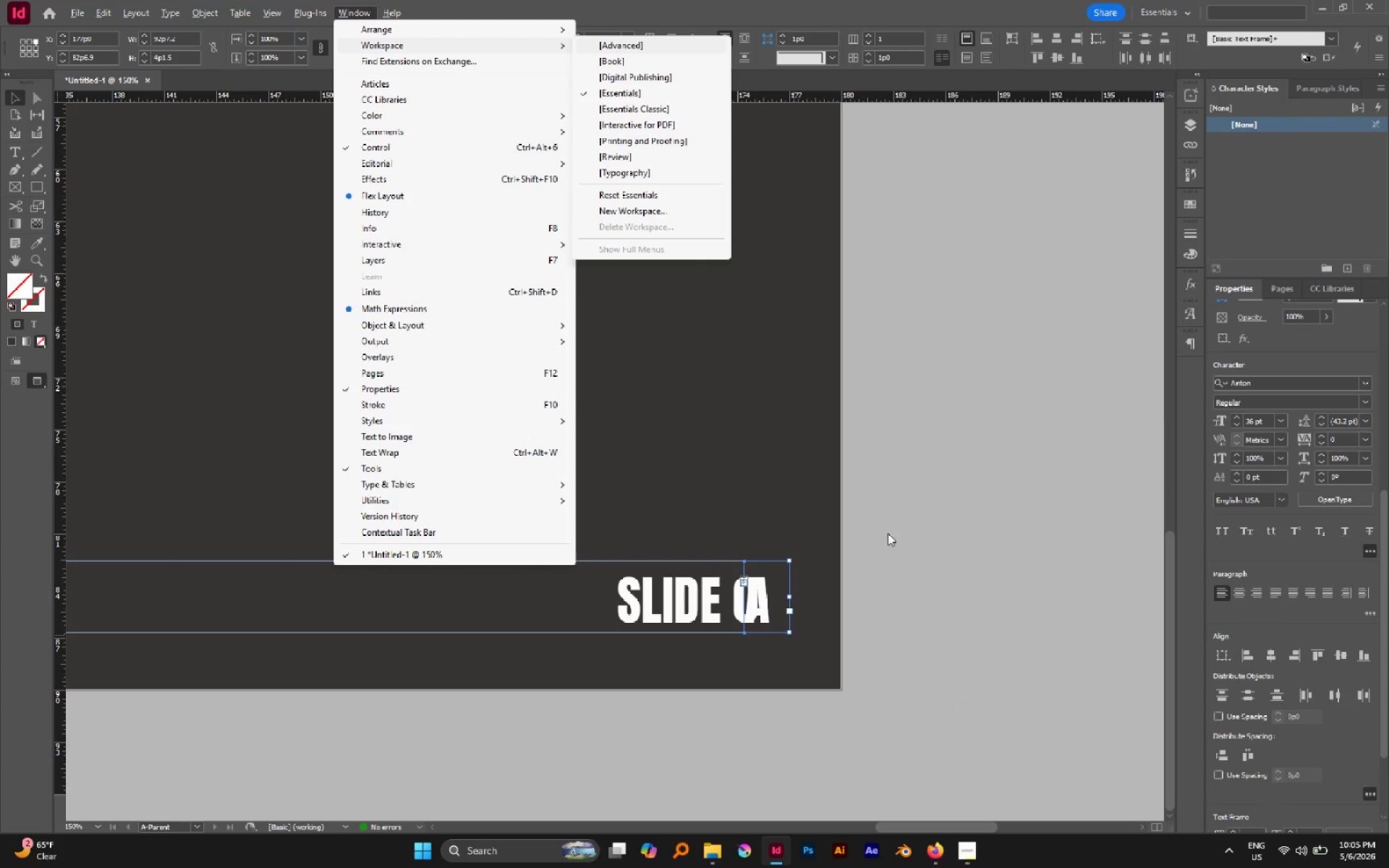 
left_click([951, 474])
 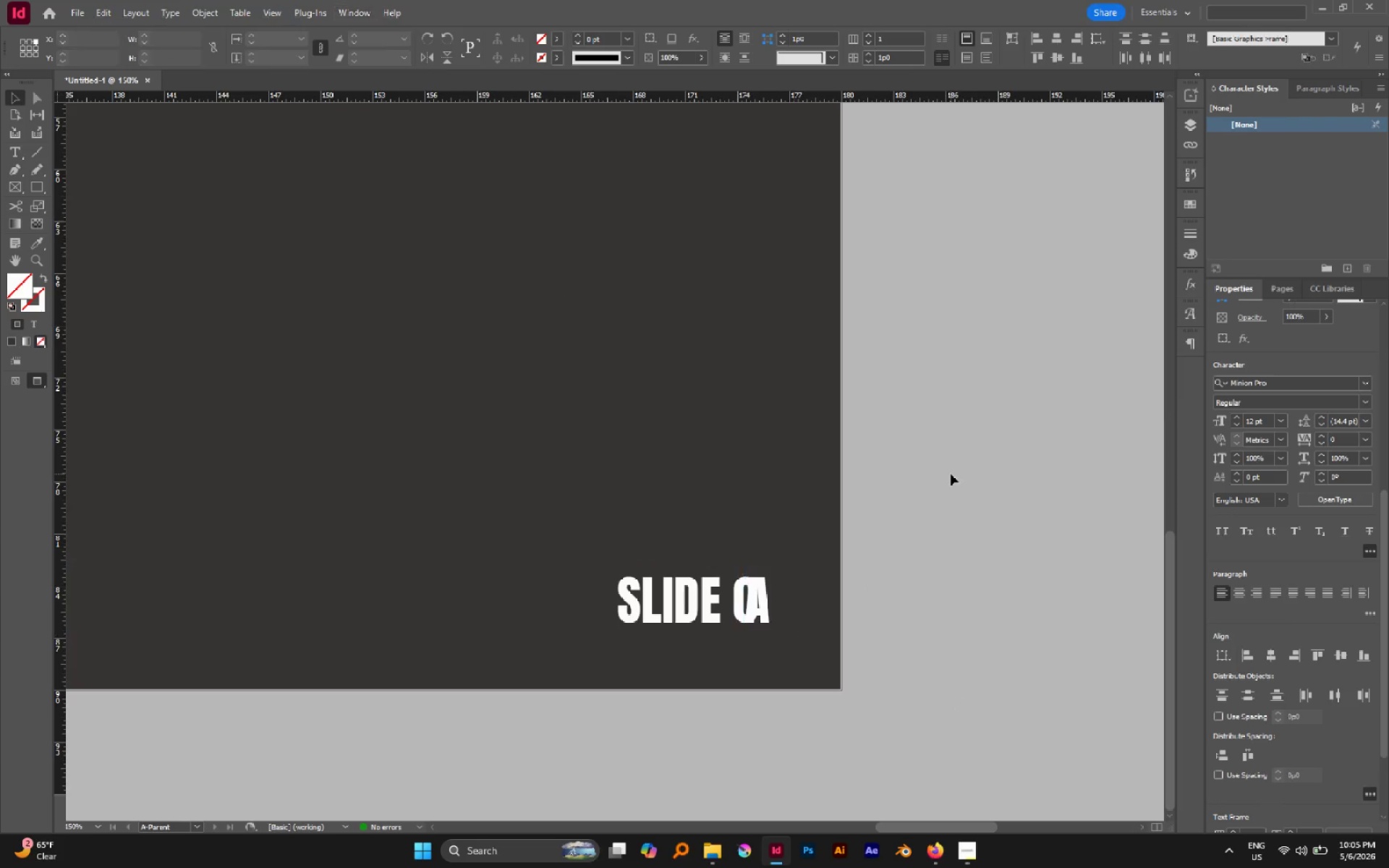 
key(W)
 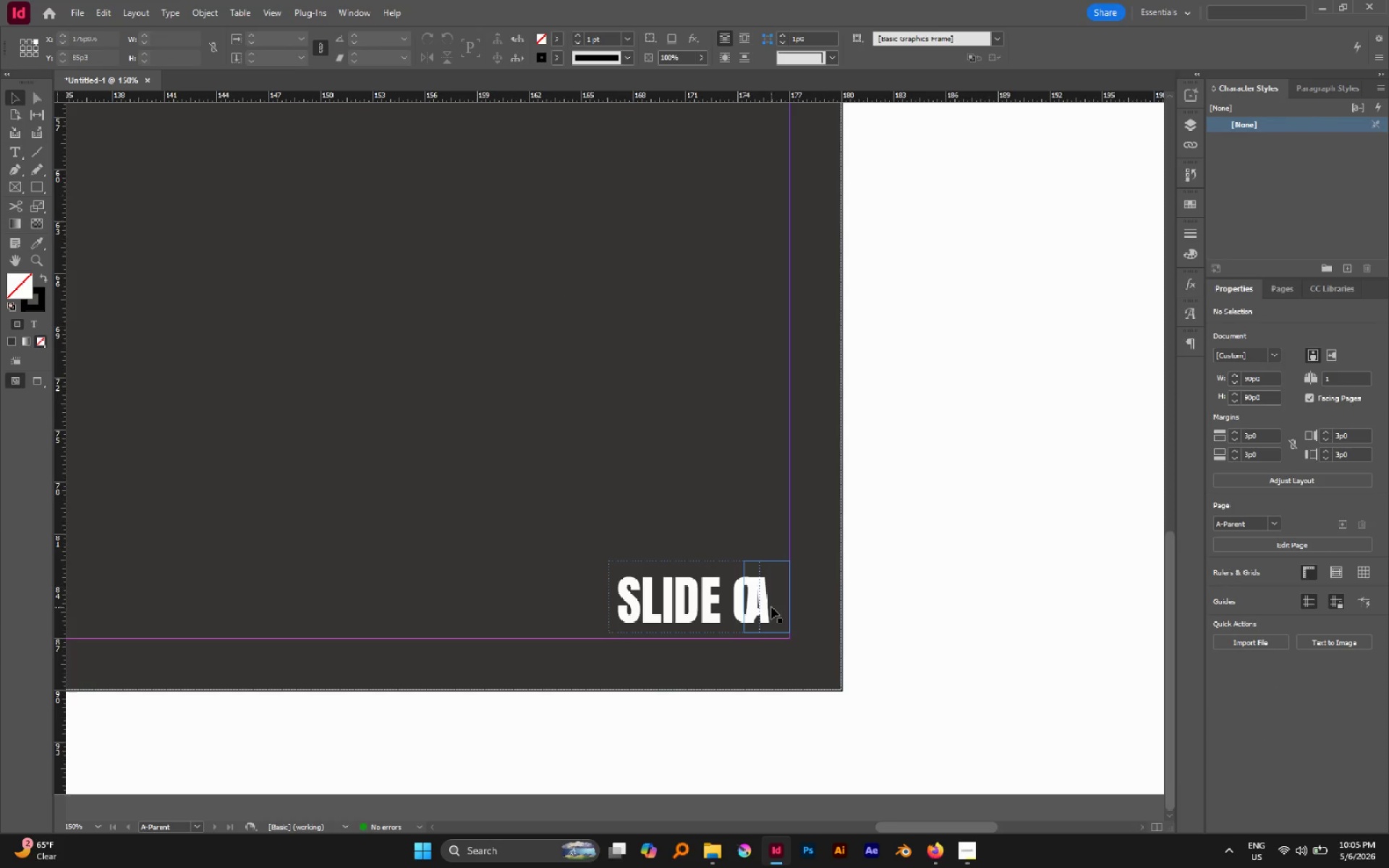 
left_click([771, 607])
 